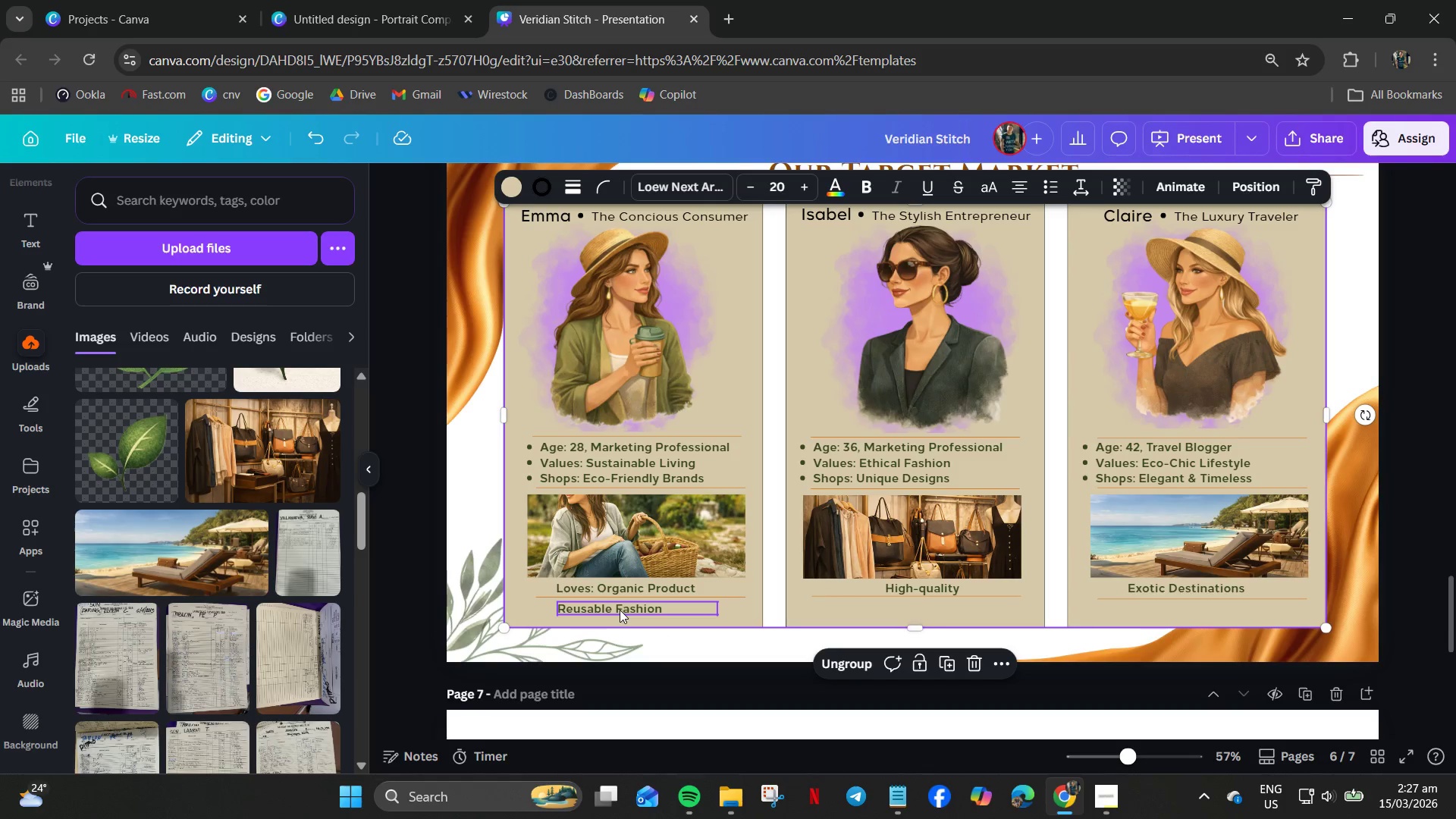 
left_click_drag(start_coordinate=[620, 610], to_coordinate=[632, 610])
 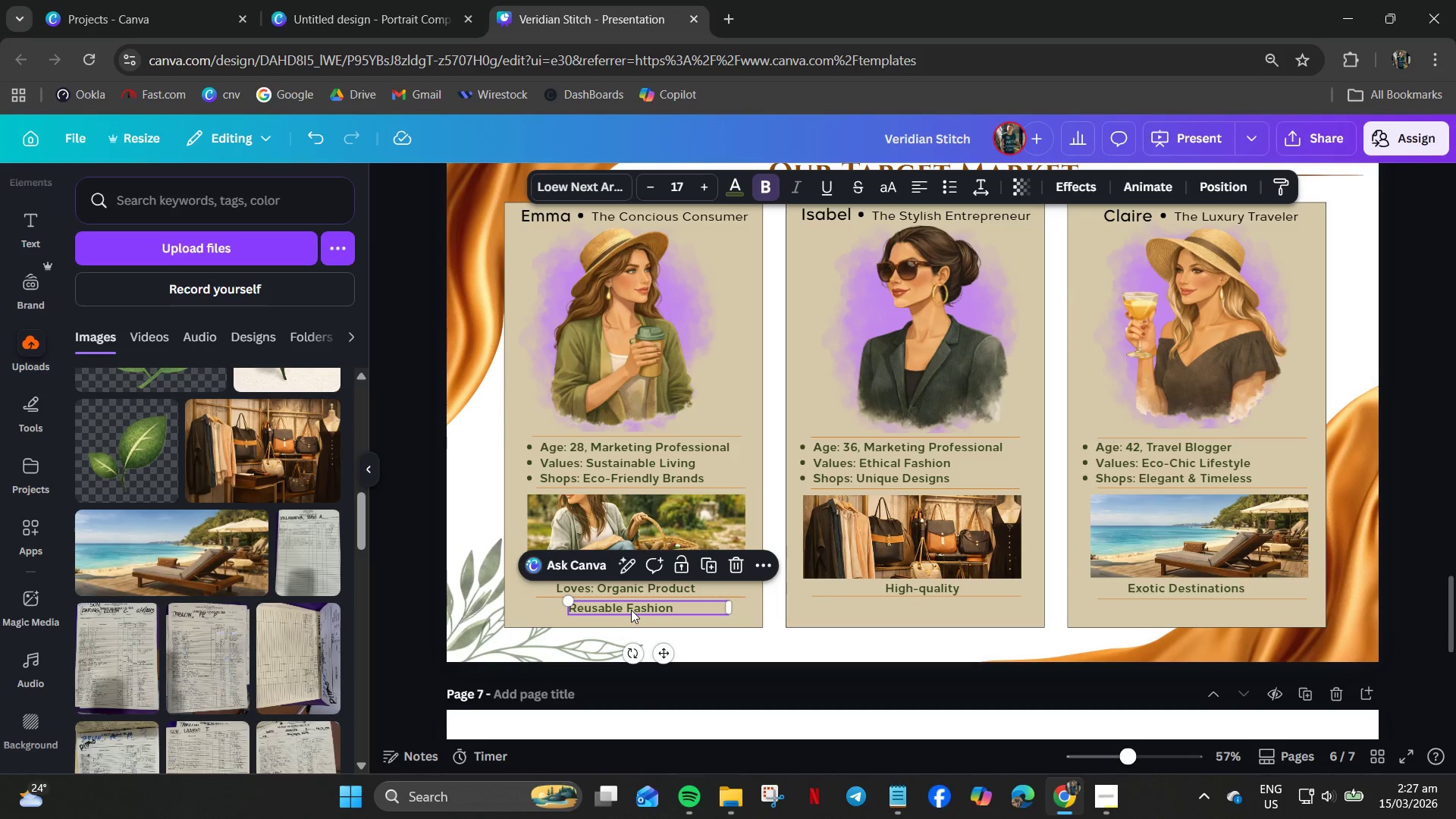 
left_click([631, 610])
 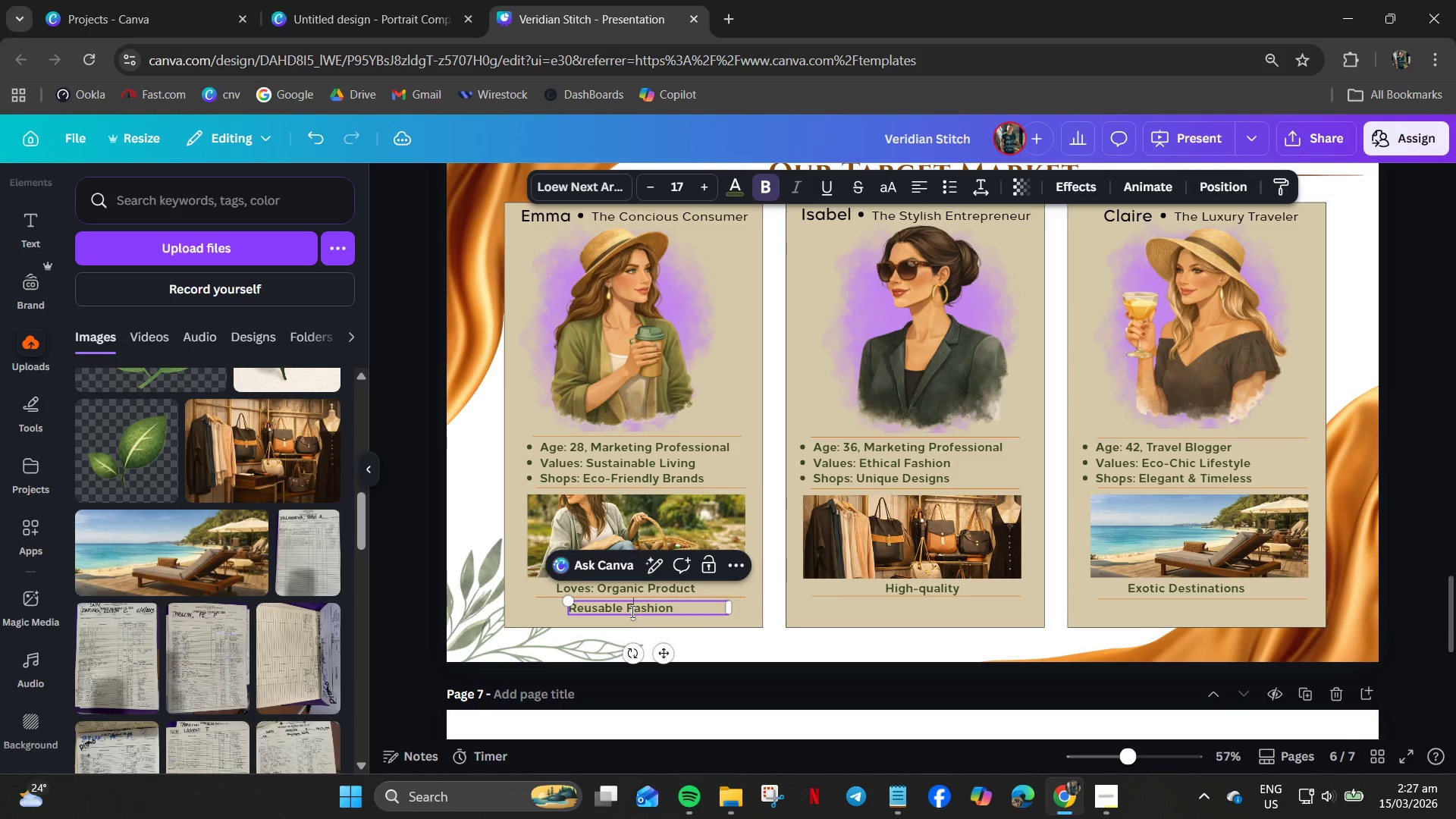 
key(Control+ControlLeft)
 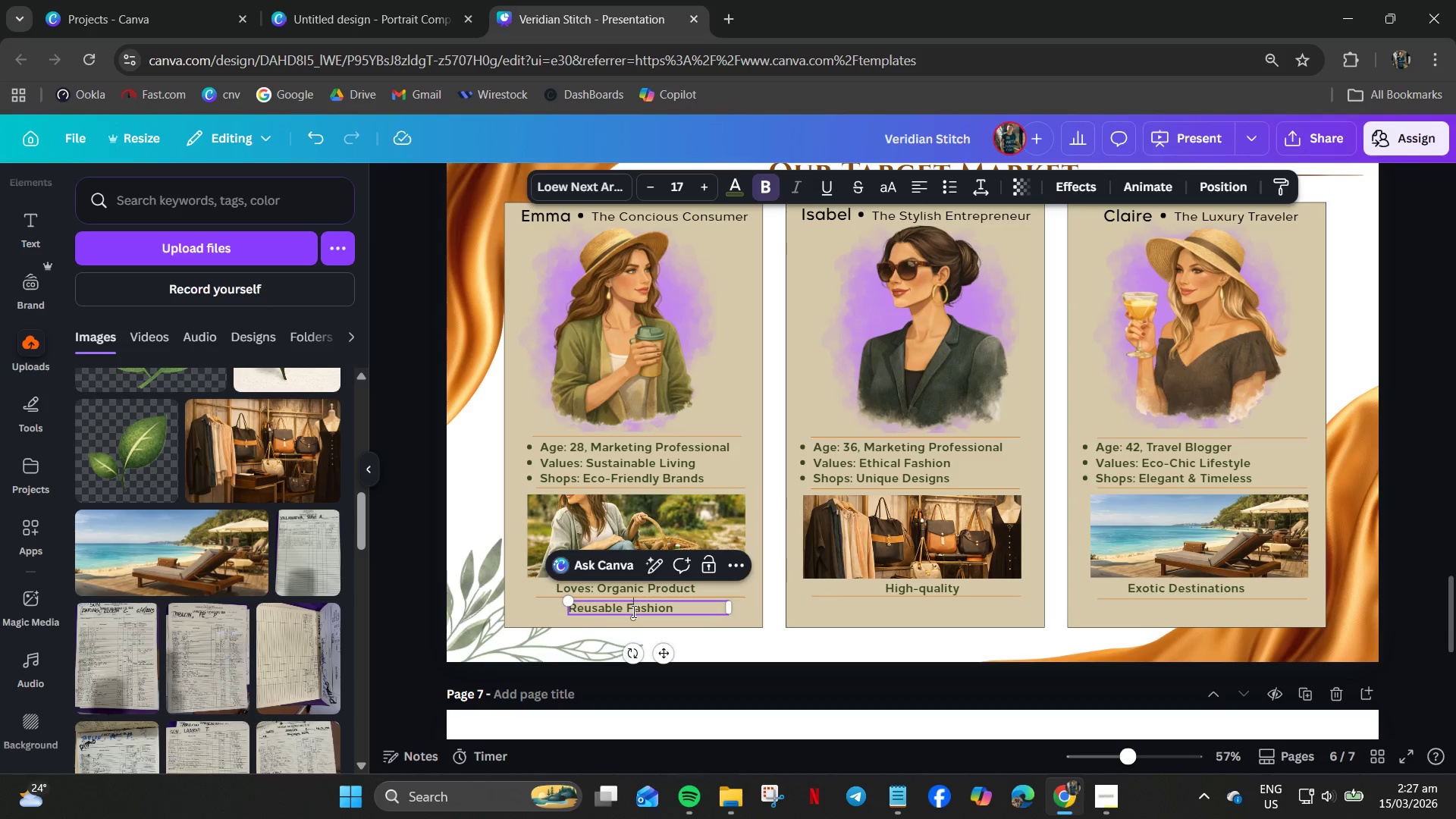 
key(Control+A)
 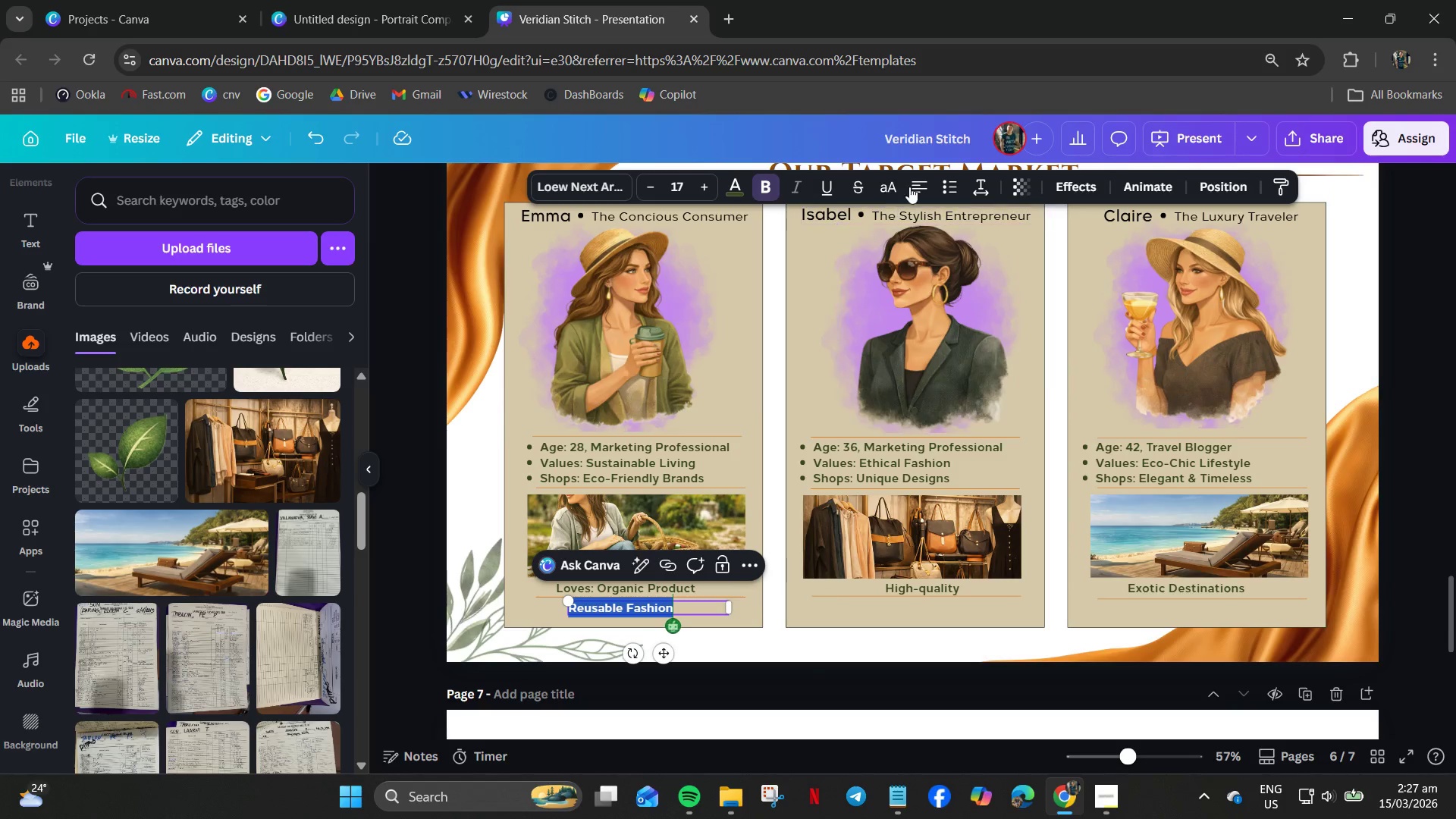 
left_click([913, 181])
 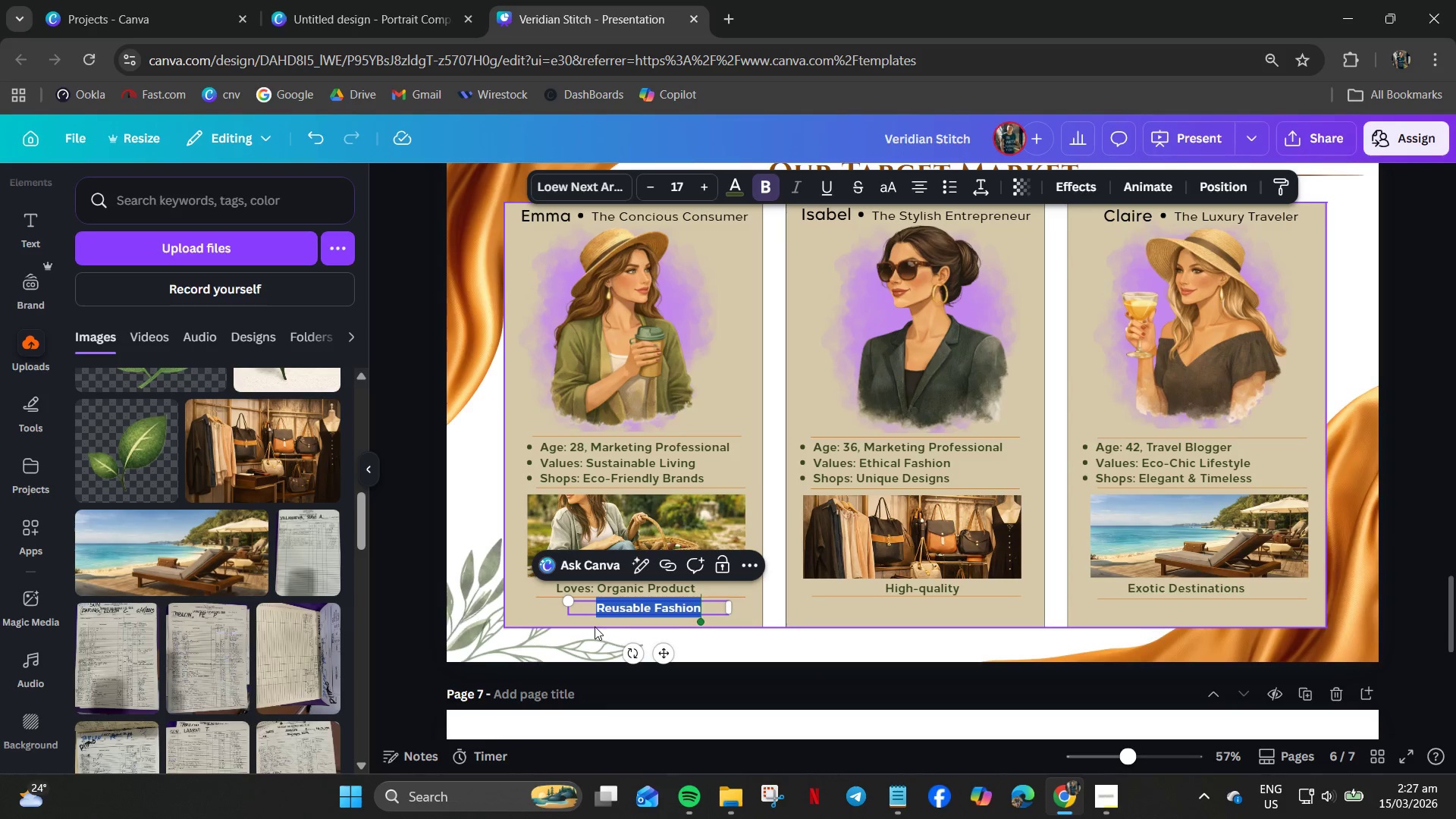 
left_click_drag(start_coordinate=[664, 654], to_coordinate=[643, 654])
 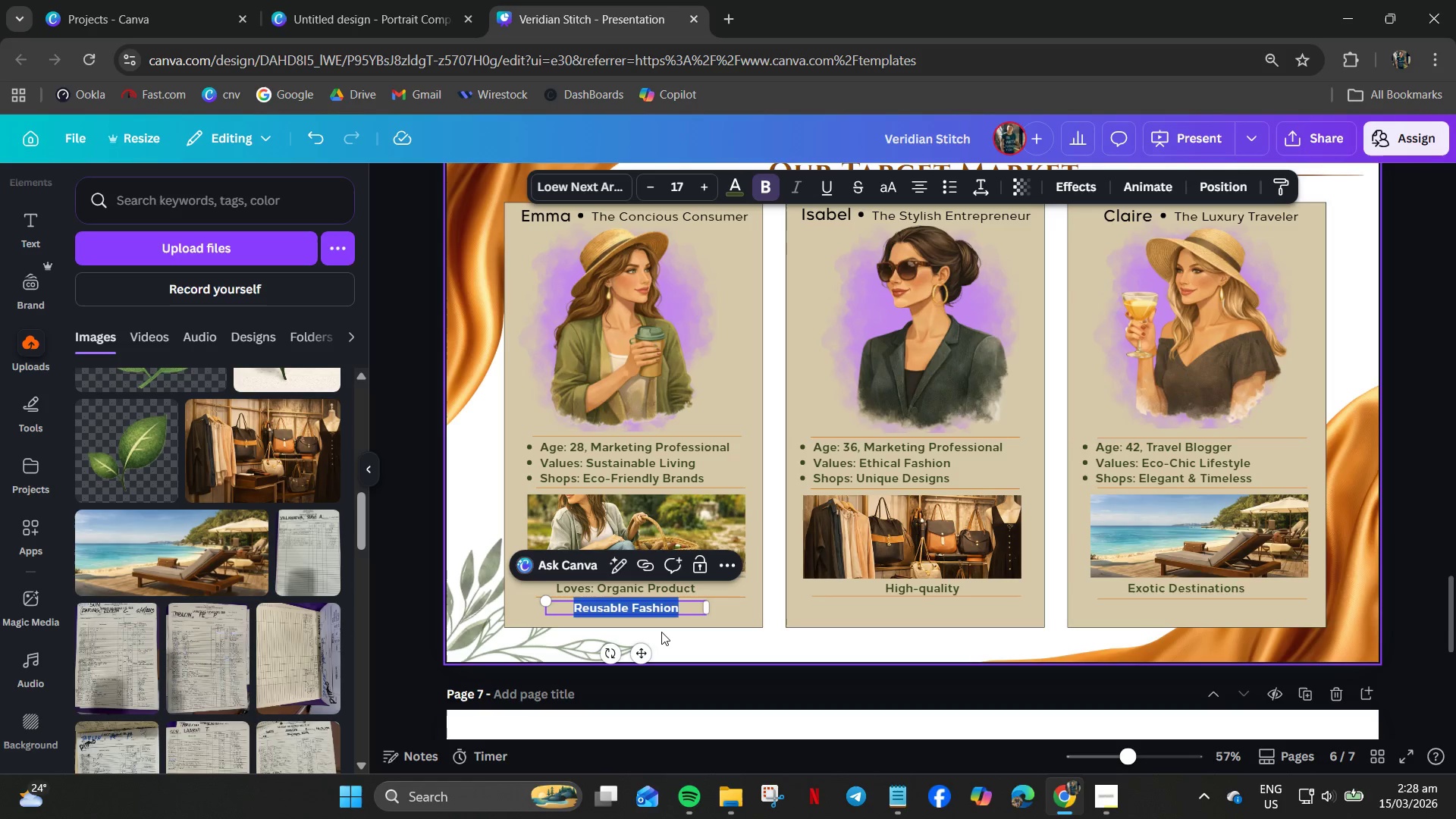 
left_click([661, 632])
 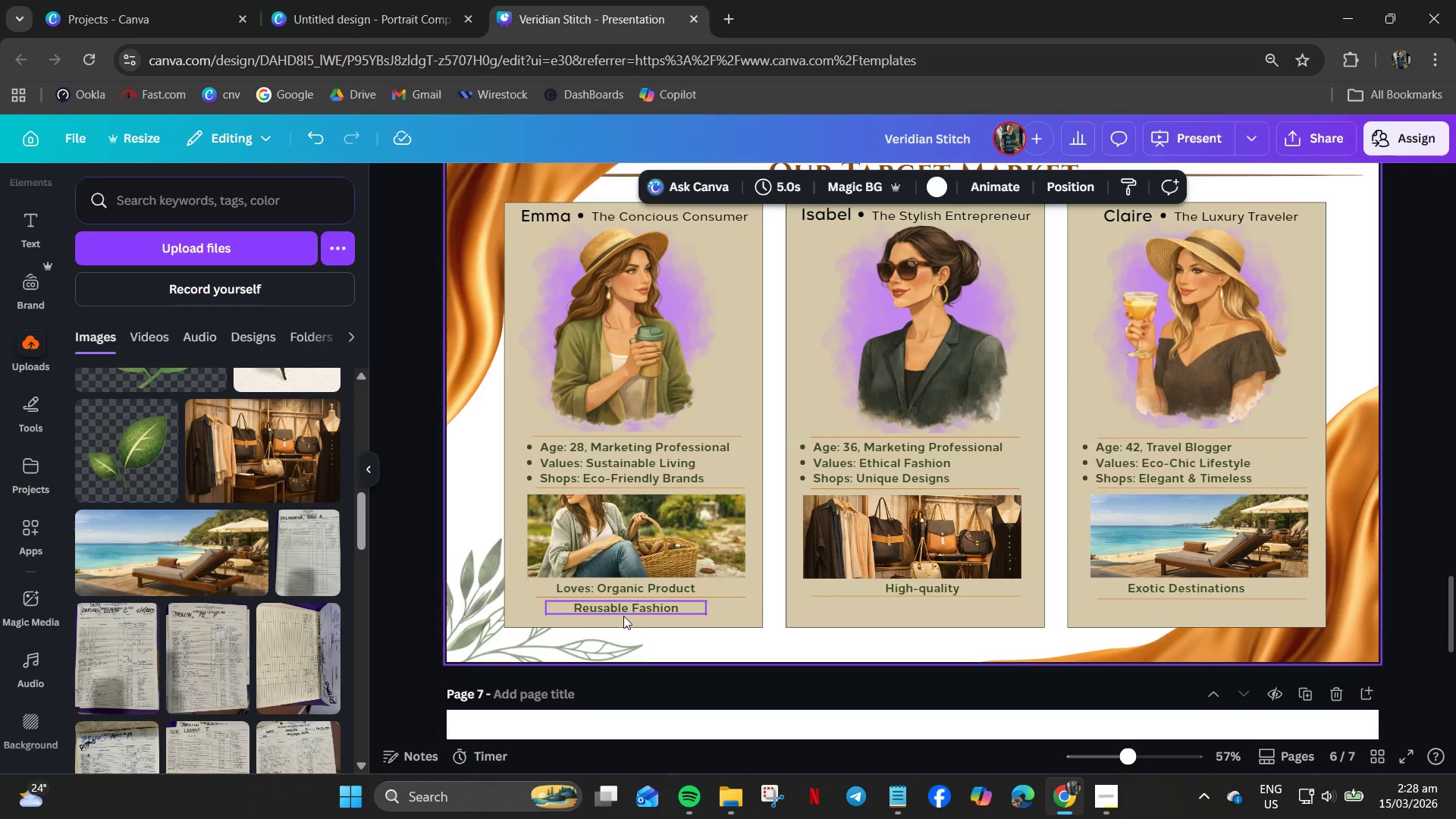 
left_click([620, 613])
 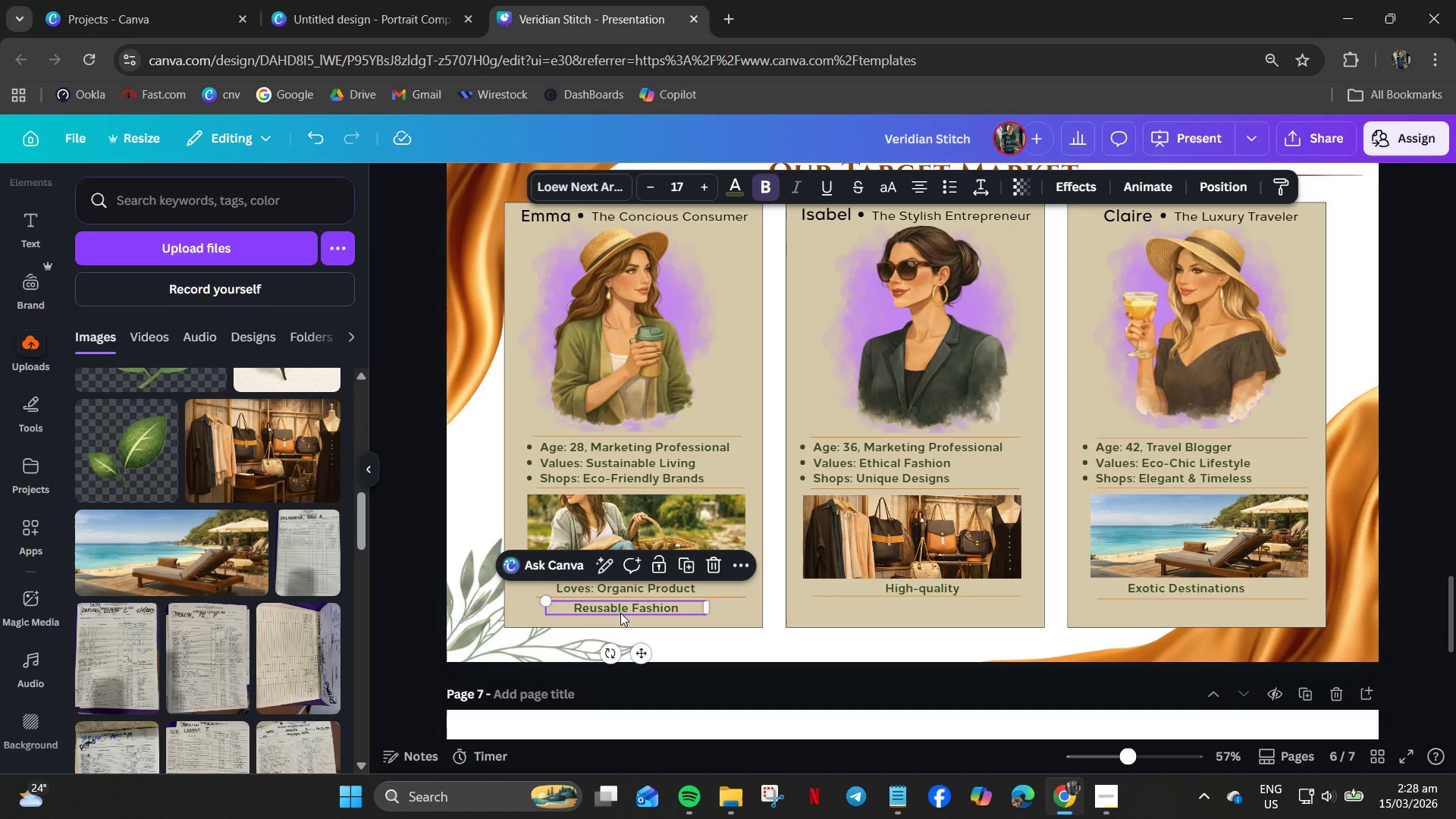 
key(Control+C)
 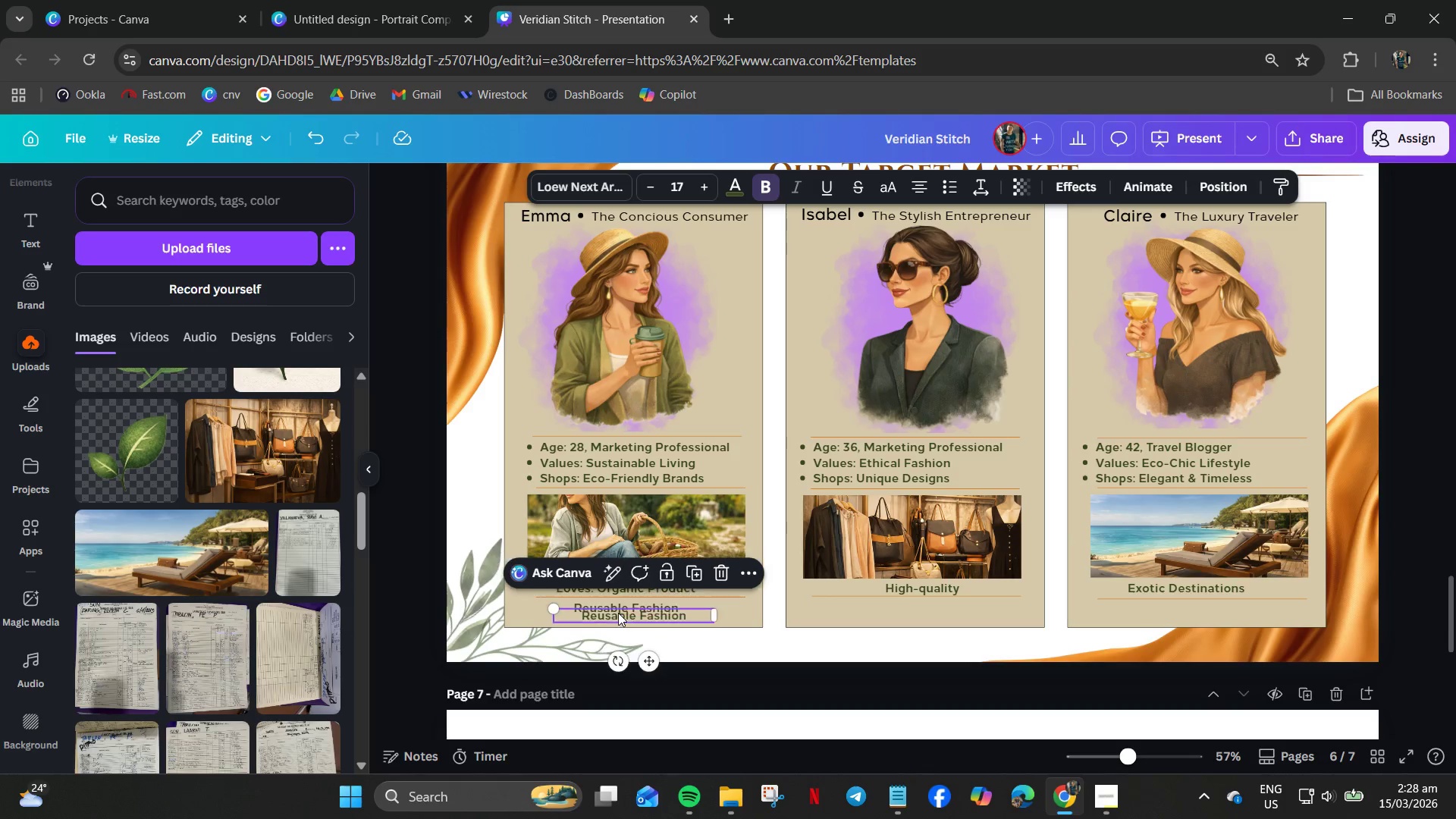 
key(Control+V)
 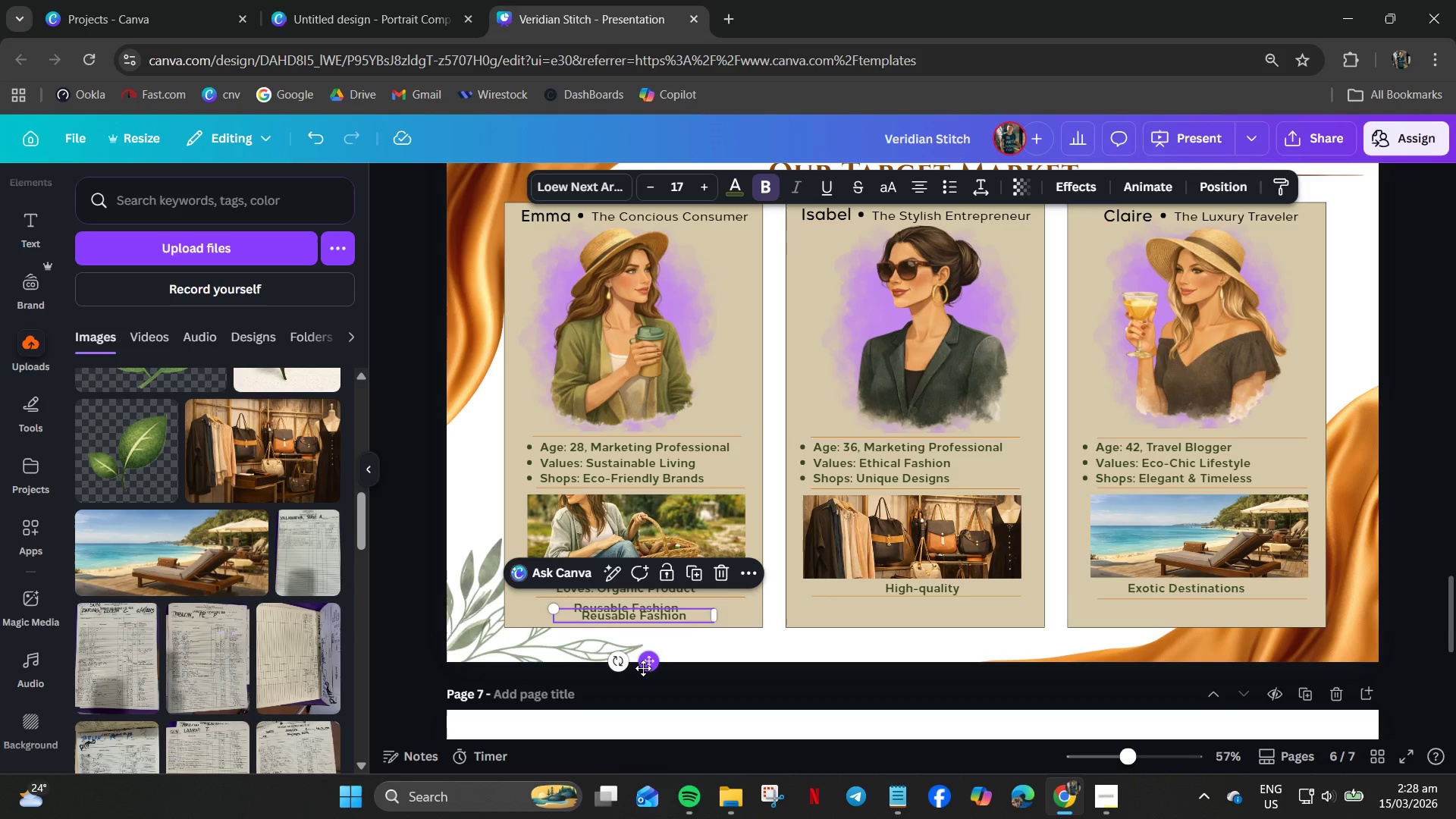 
left_click_drag(start_coordinate=[643, 668], to_coordinate=[934, 658])
 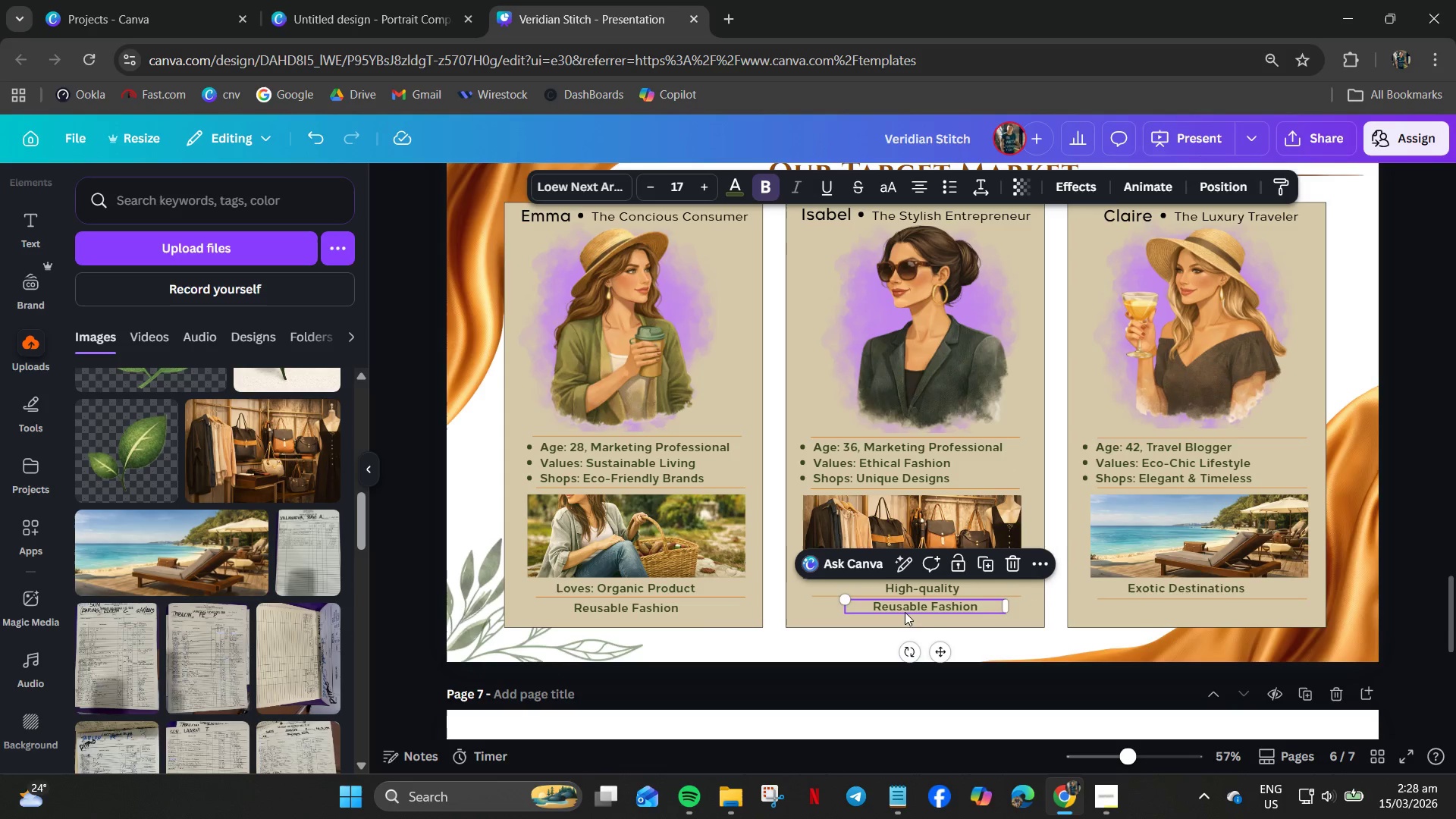 
double_click([904, 610])
 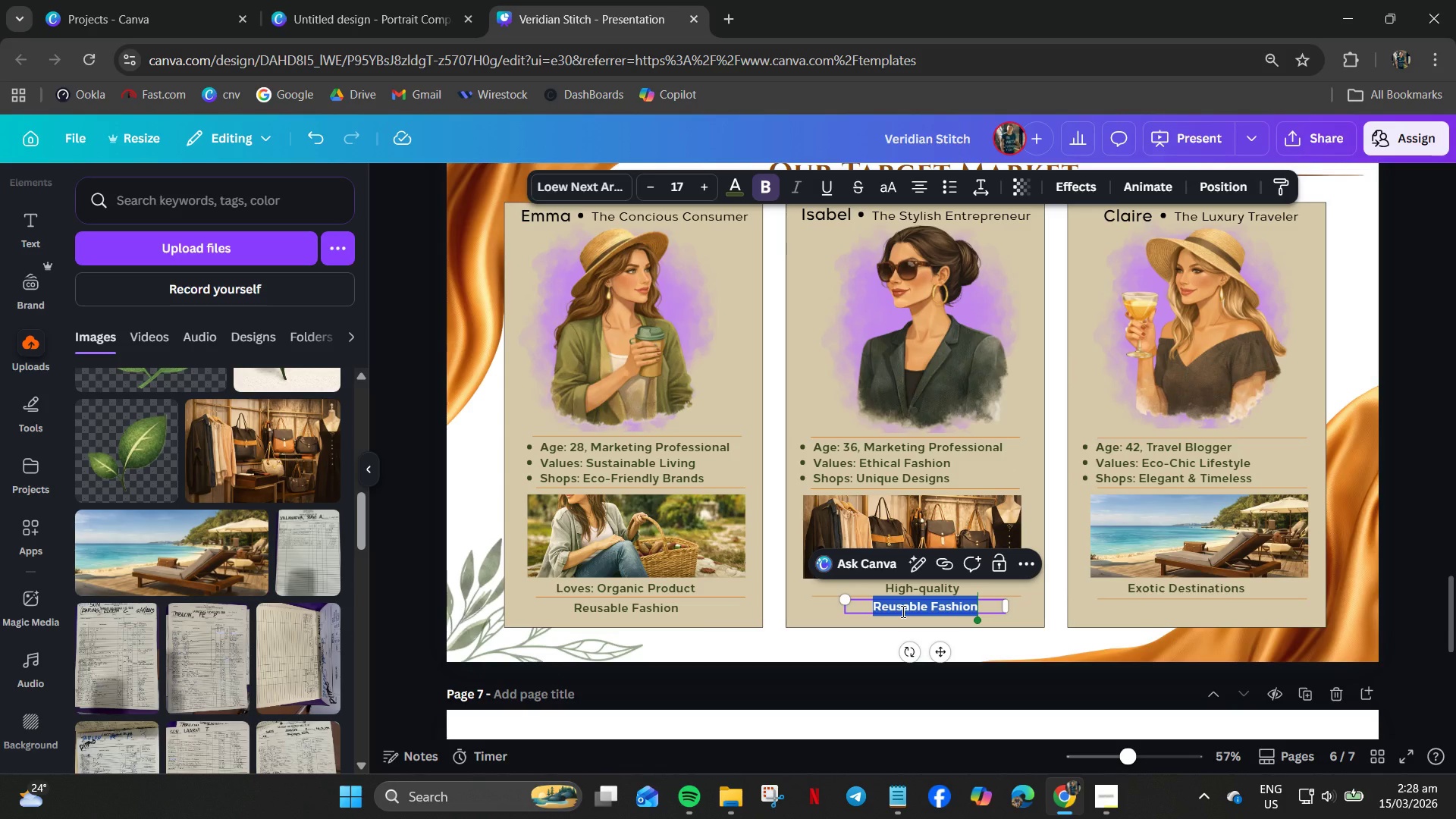 
type(Trendy Pieces)
 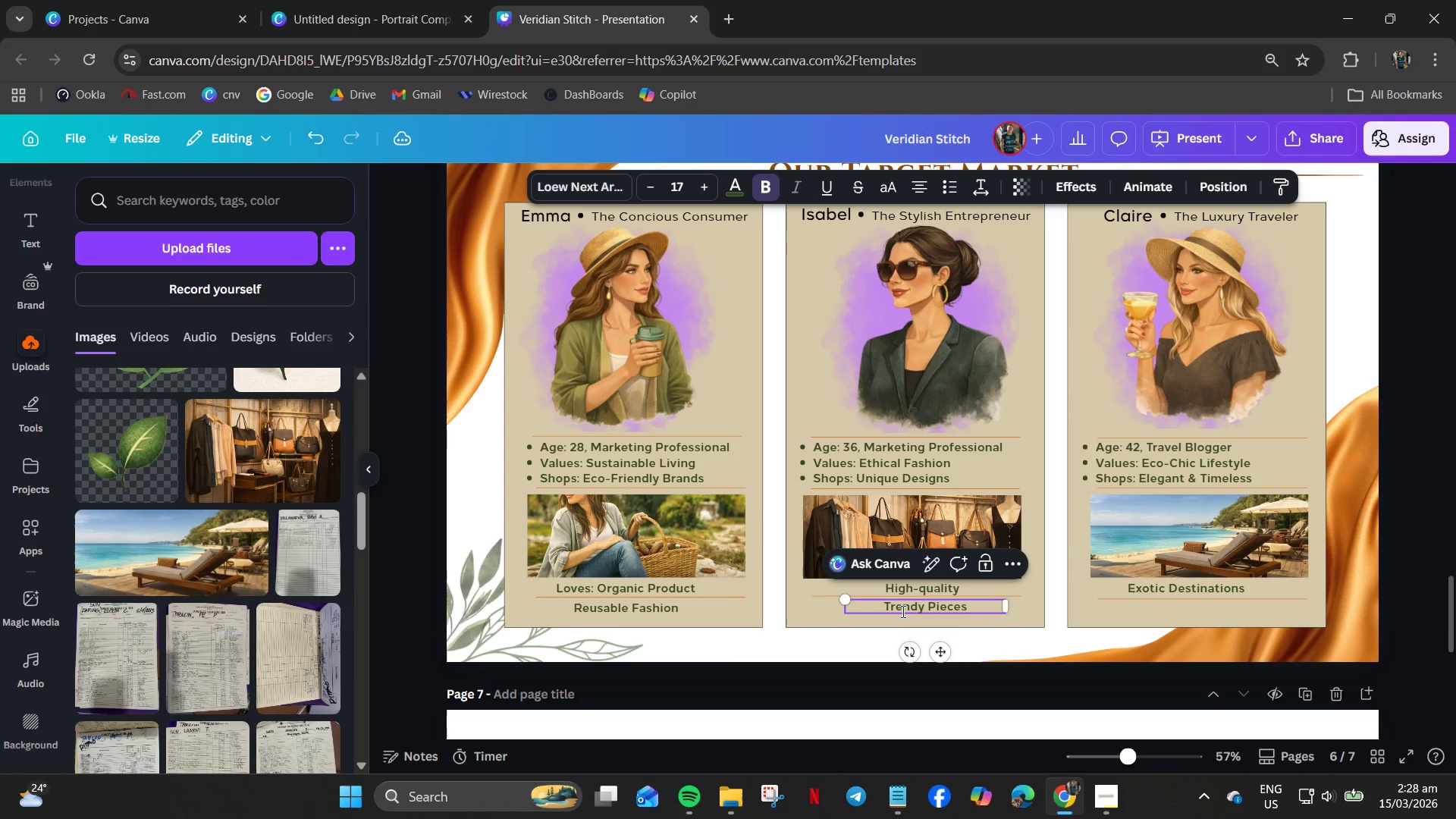 
left_click([898, 607])
 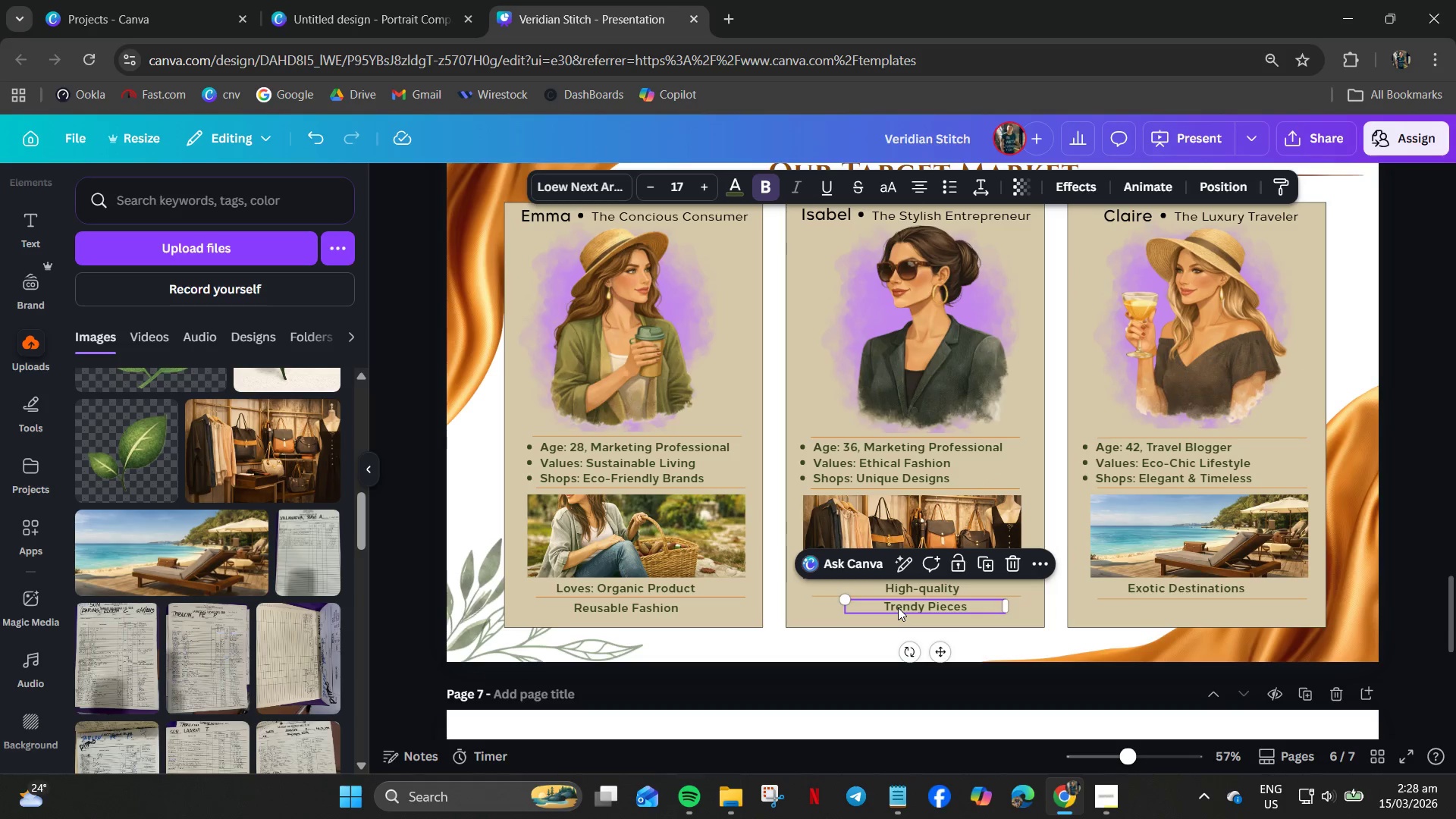 
key(Control+C)
 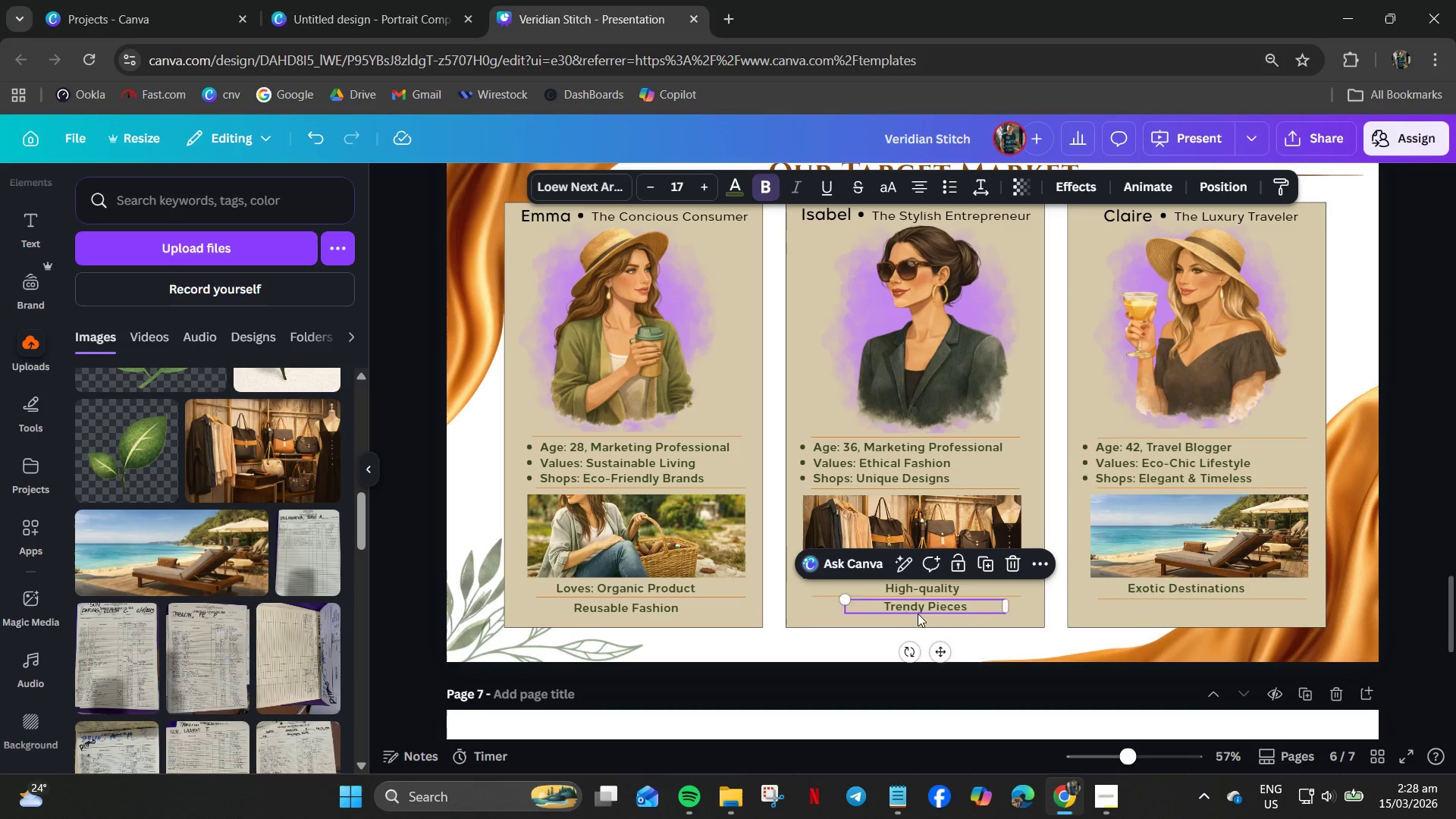 
key(Control+V)
 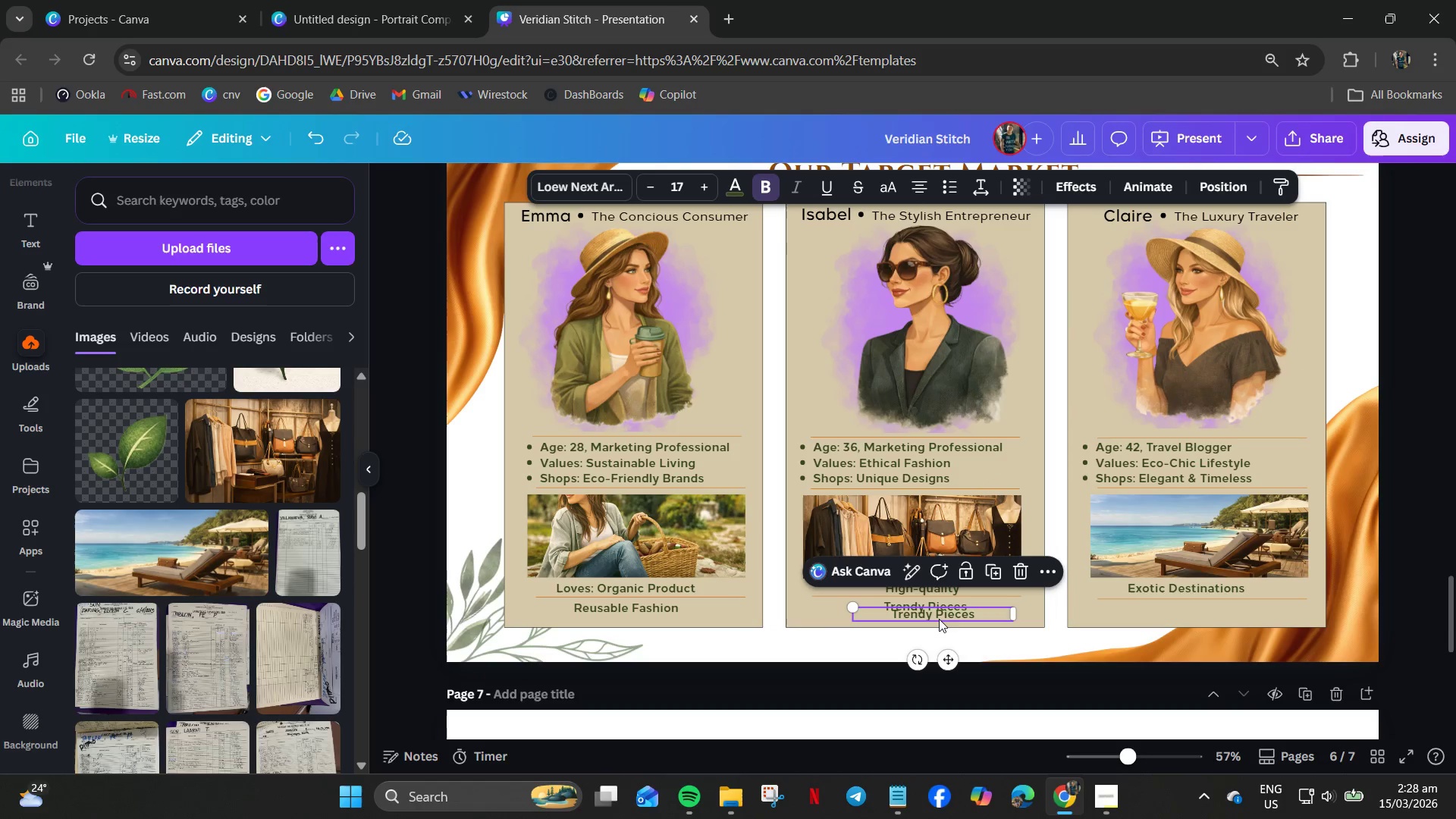 
left_click_drag(start_coordinate=[937, 617], to_coordinate=[1208, 612])
 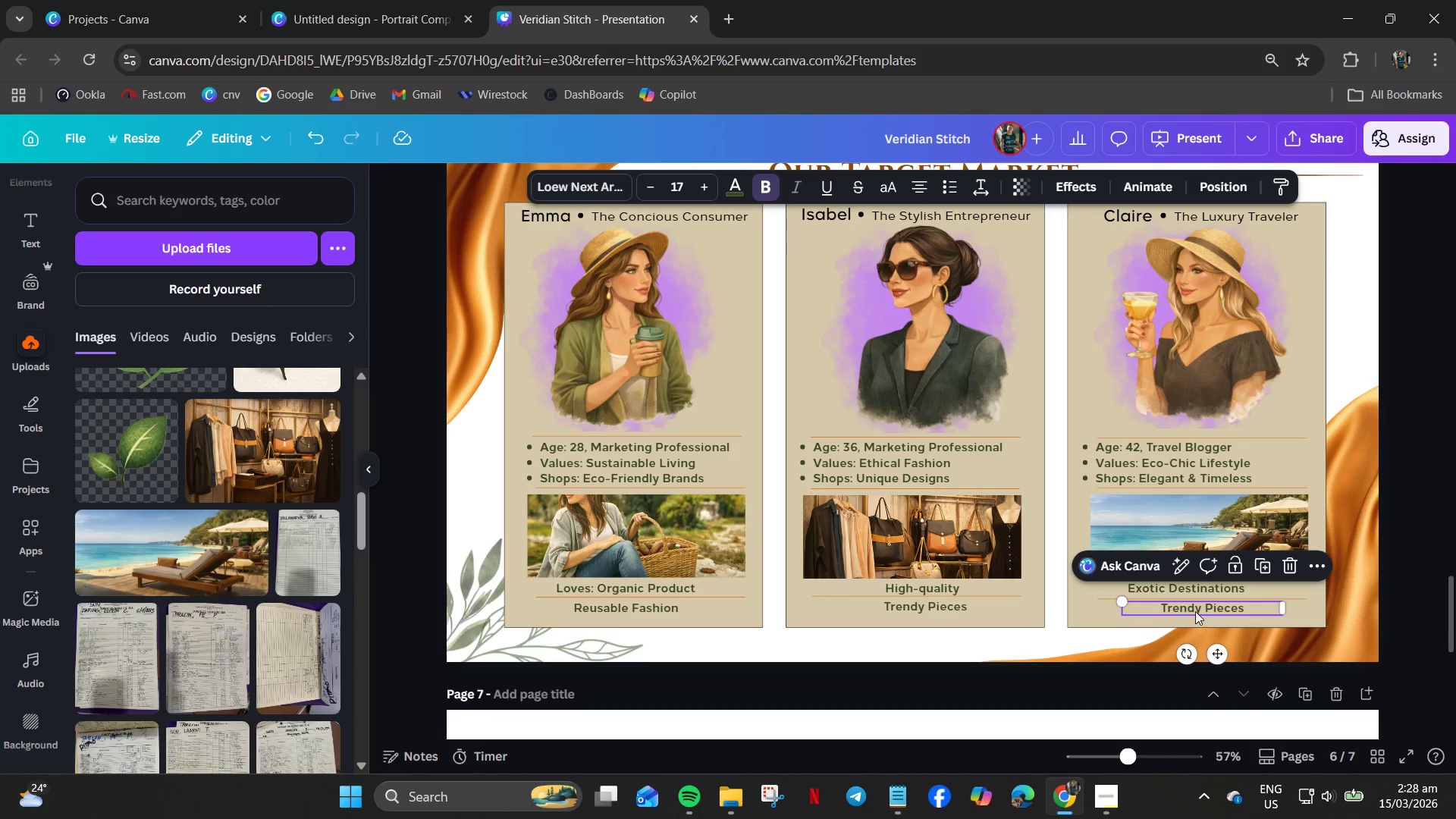 
left_click([1195, 611])
 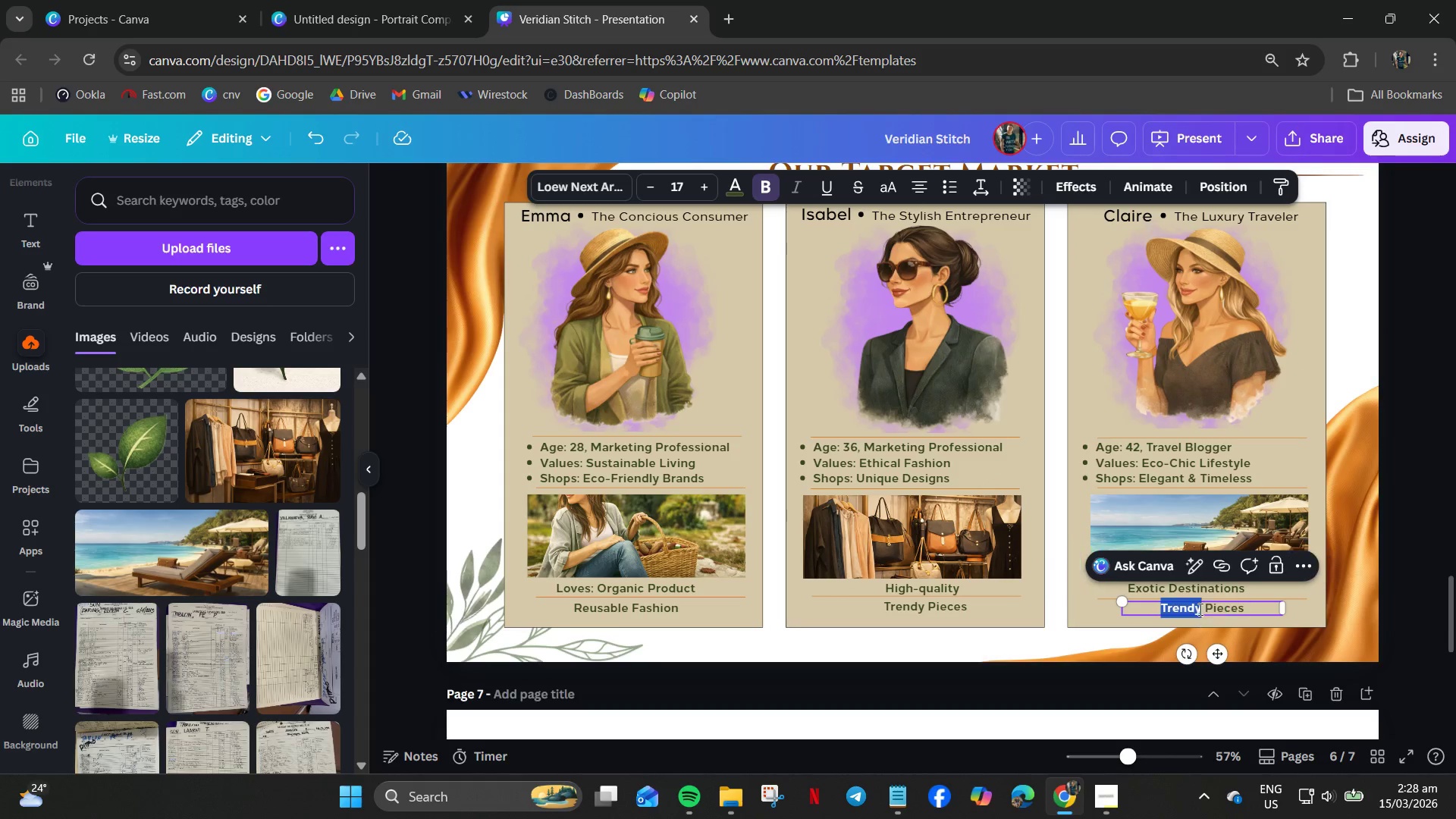 
left_click_drag(start_coordinate=[1195, 611], to_coordinate=[1199, 609])
 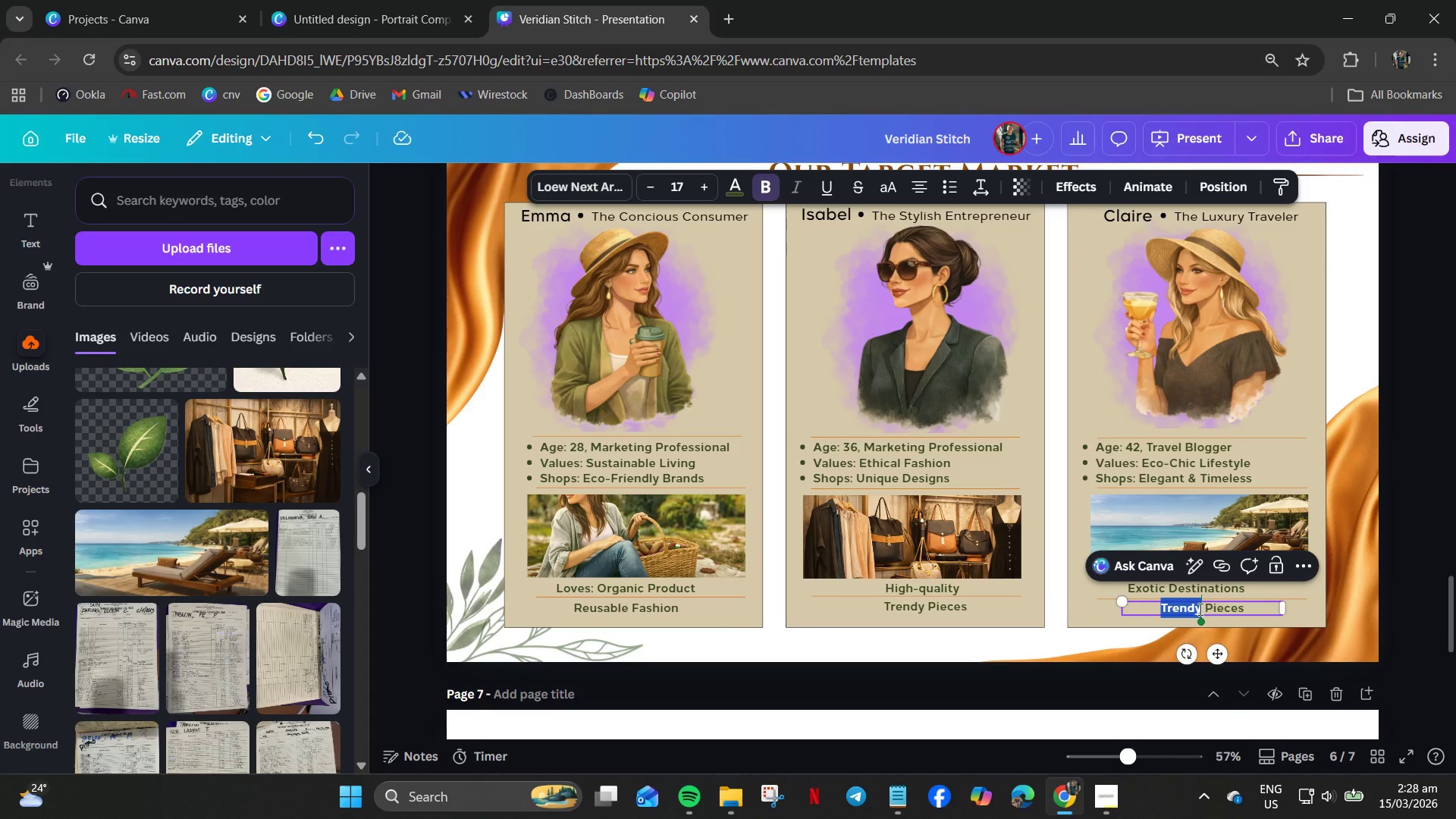 
type(Economy)
key(Backspace)
key(Backspace)
key(Backspace)
key(Backspace)
type(-Luxury)
 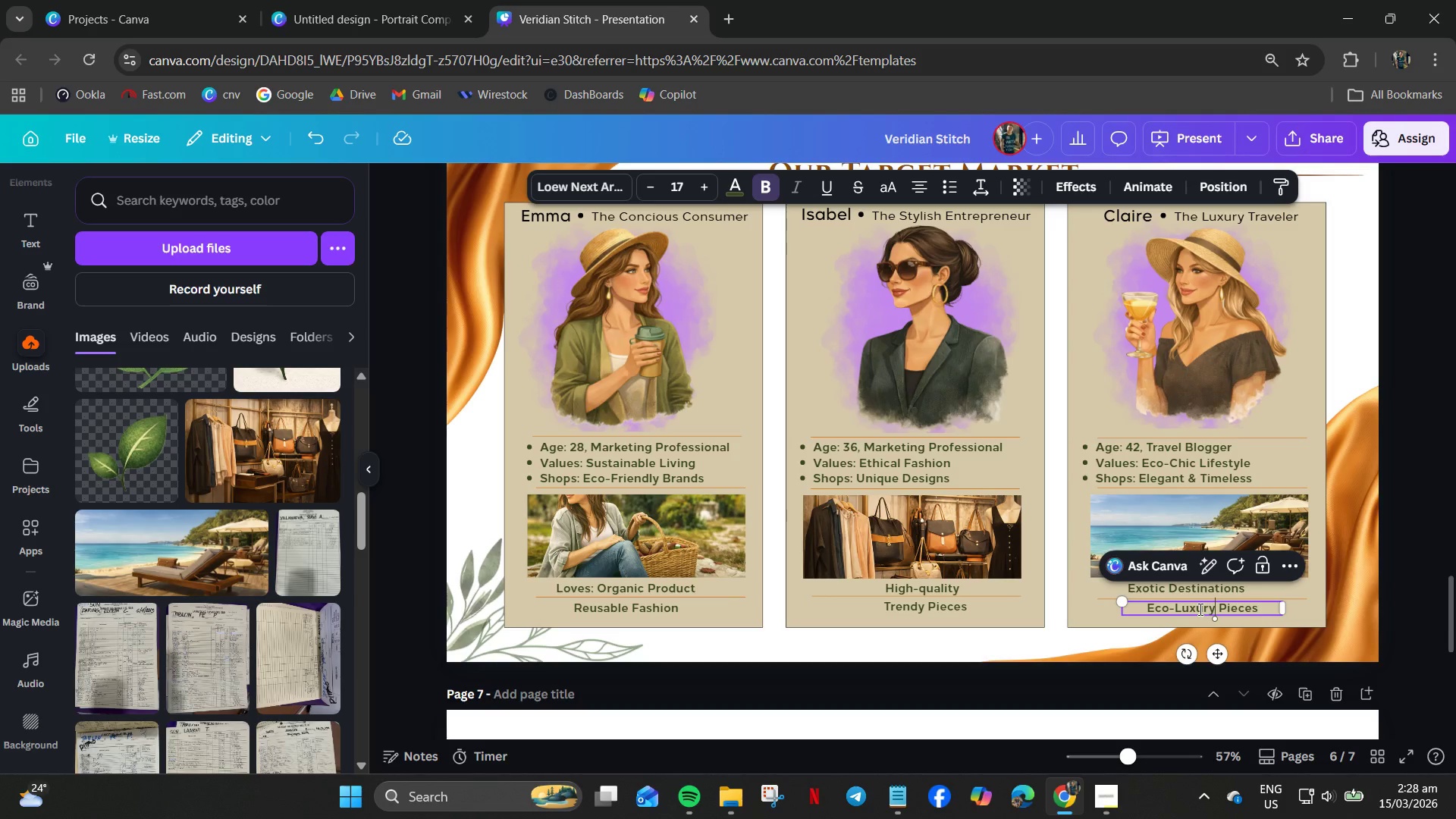 
double_click([1228, 608])
 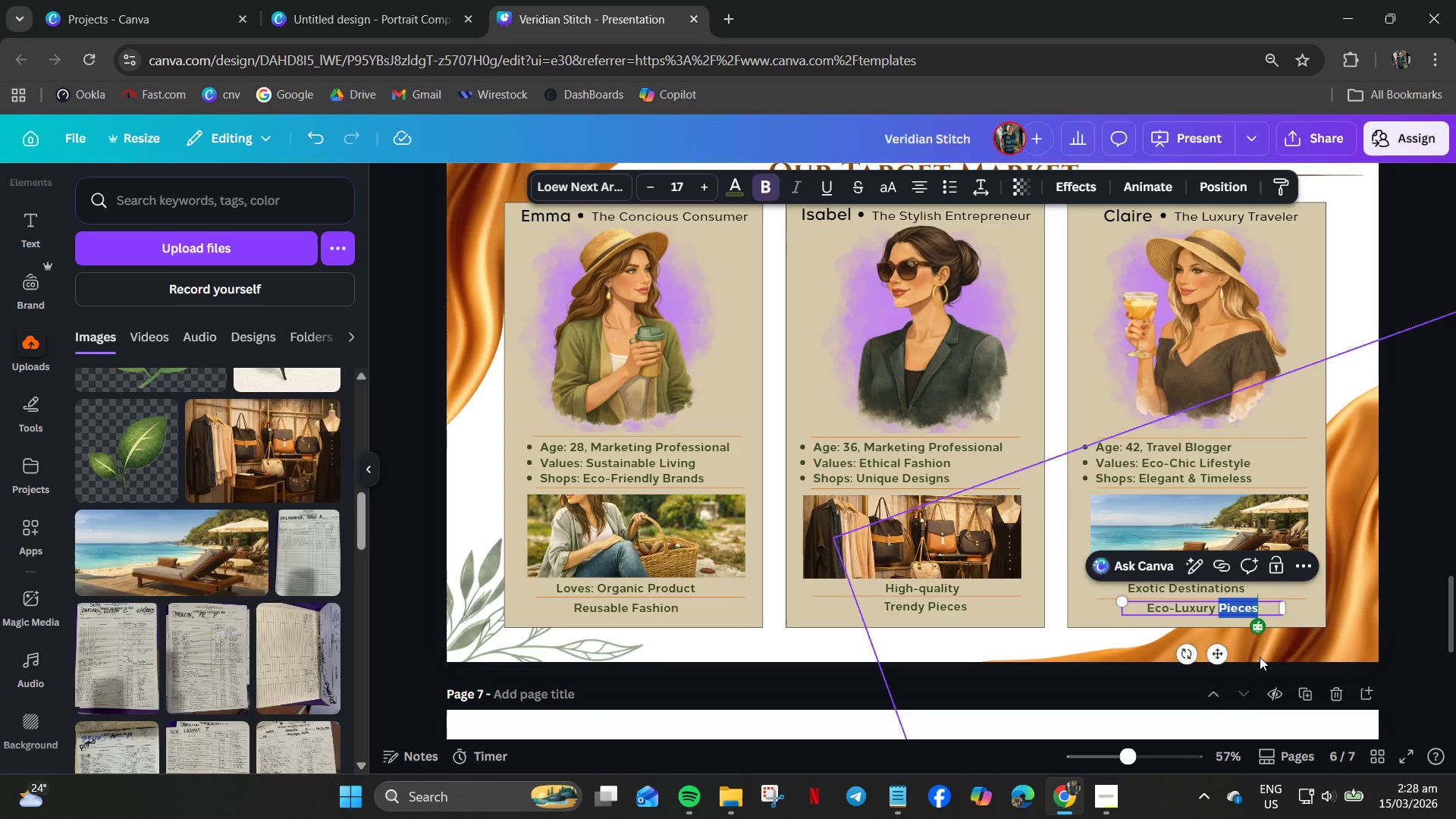 
key(Backspace)
 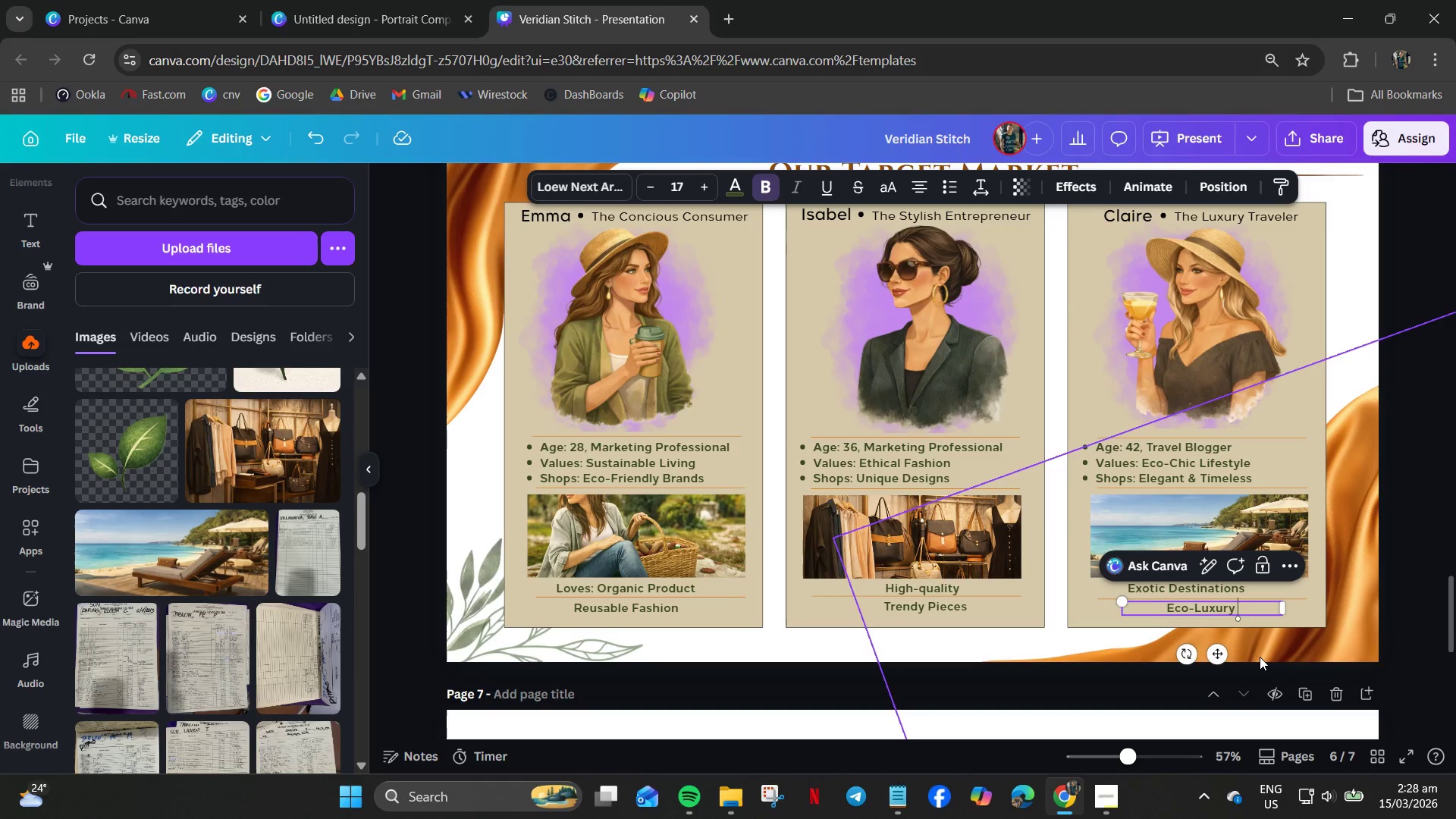 
key(Backspace)
 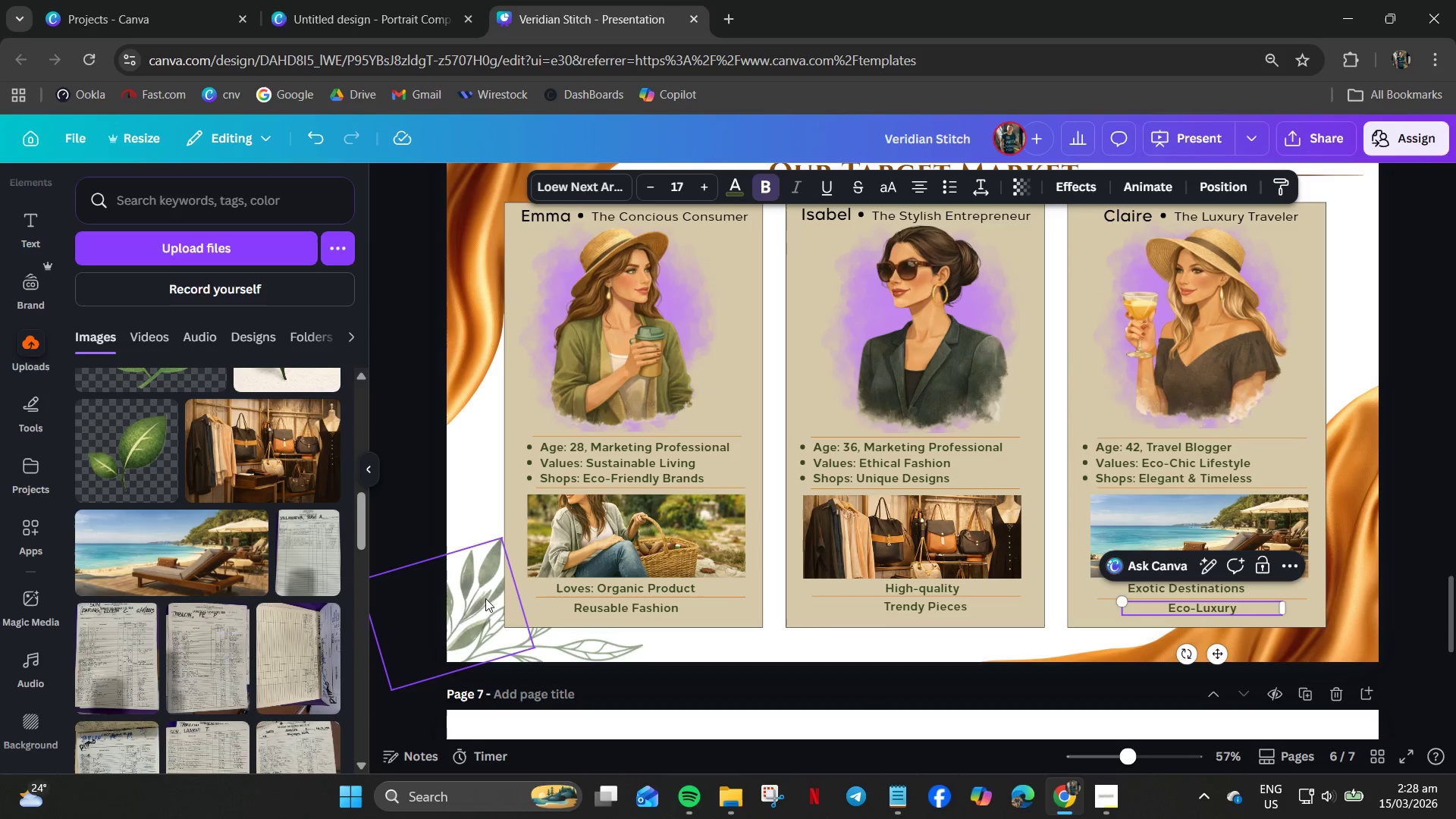 
left_click([466, 471])
 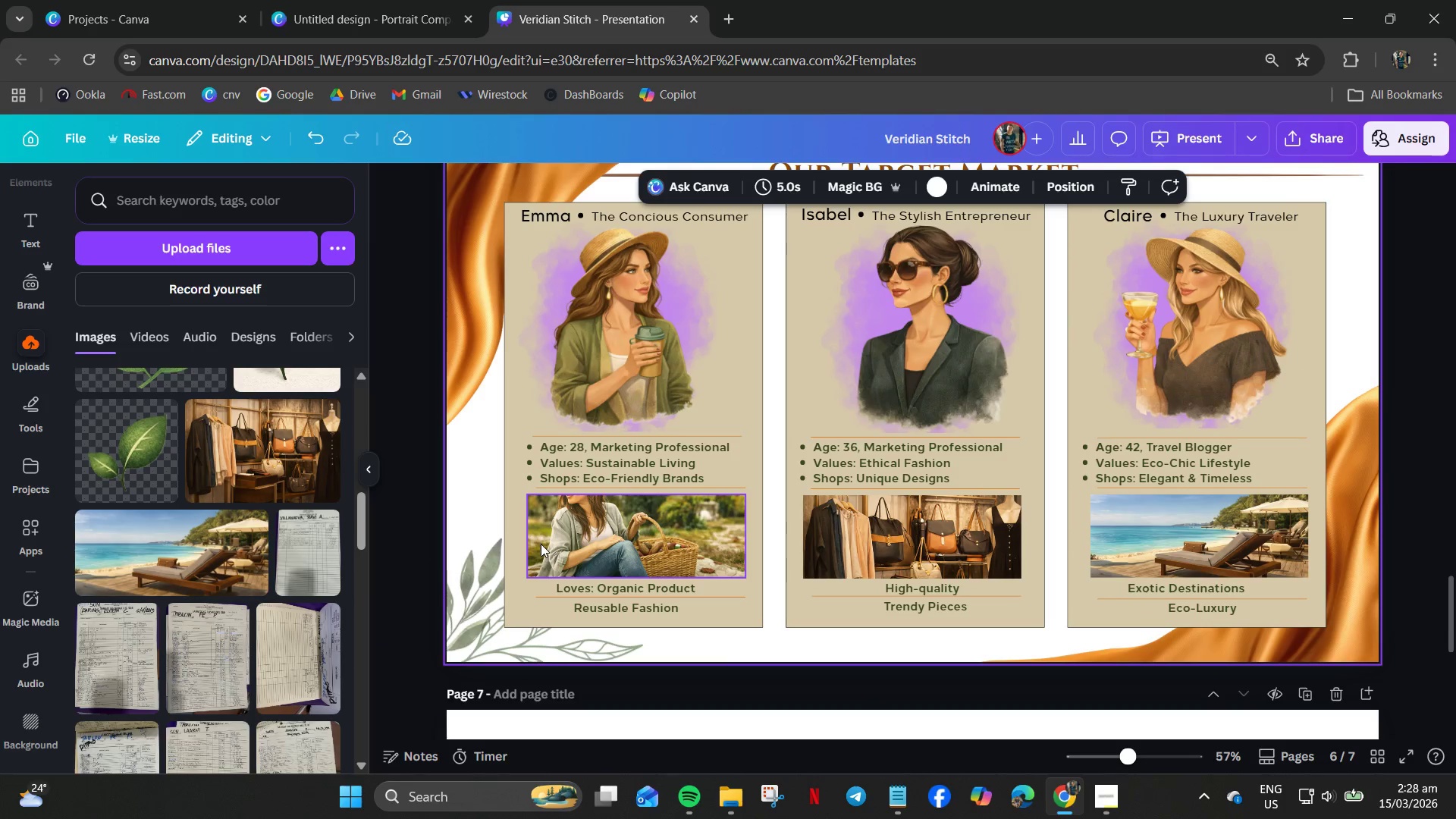 
wait(8.64)
 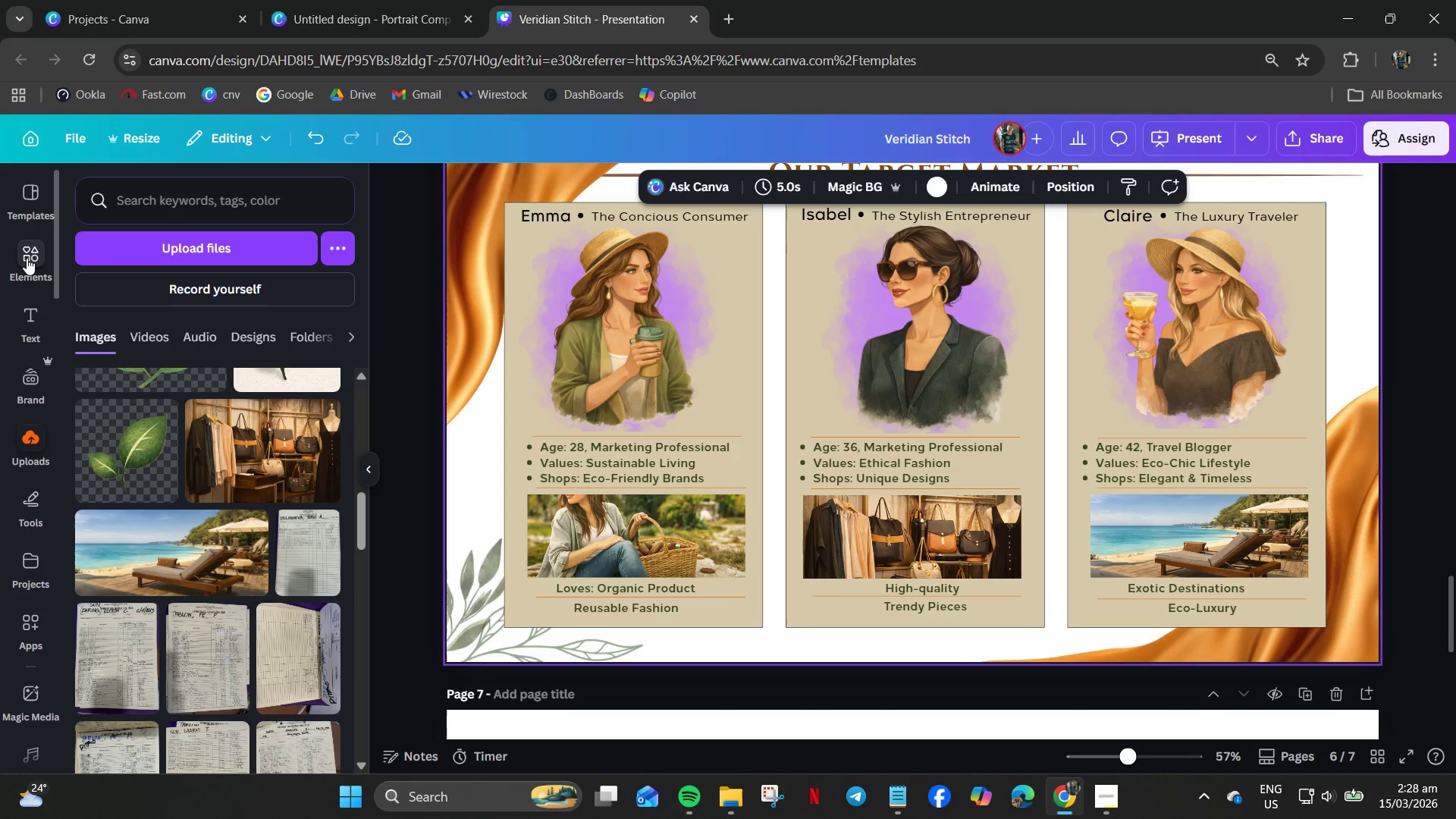 
left_click([27, 258])
 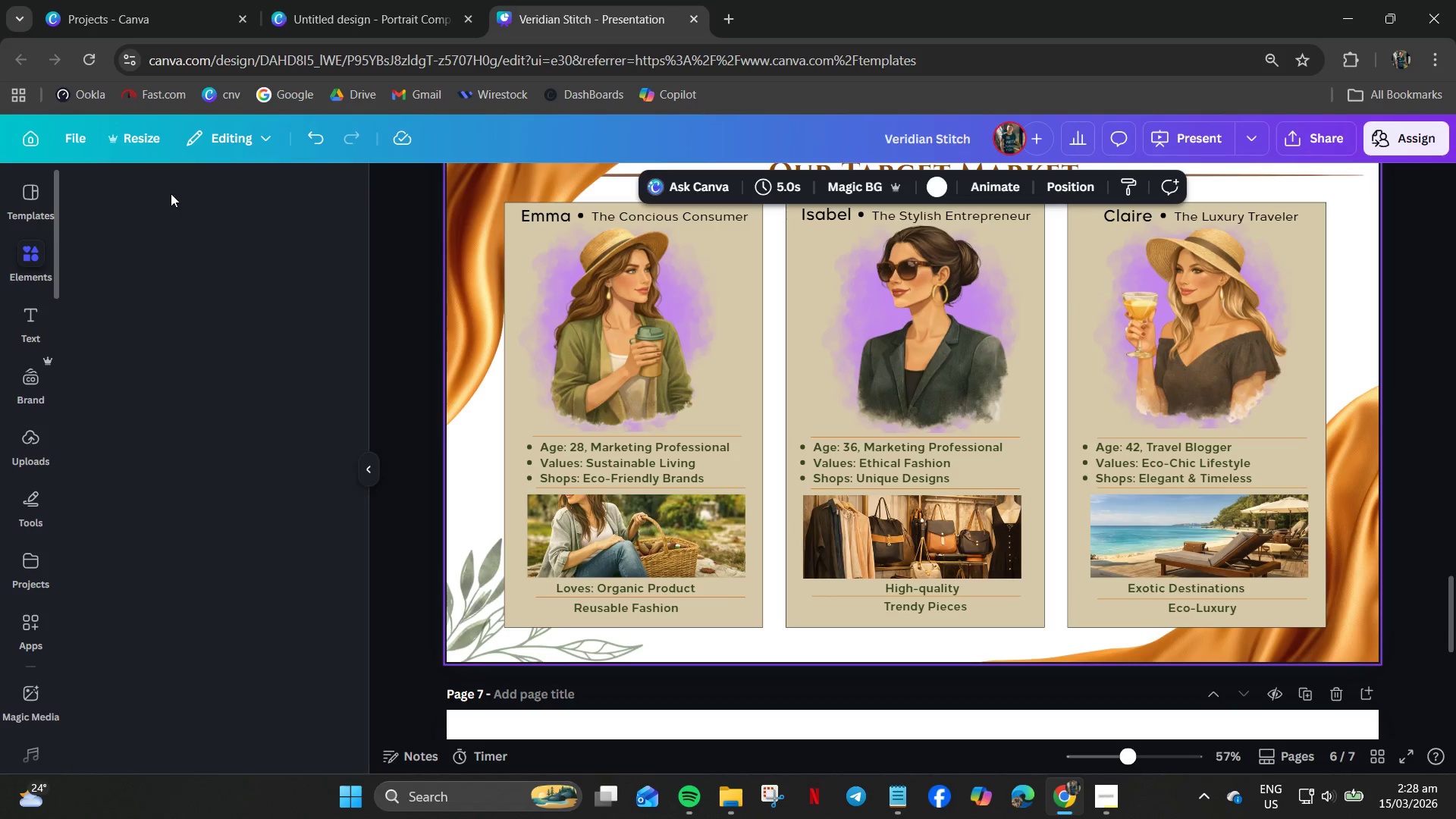 
scroll: coordinate [23, 277], scroll_direction: up, amount: 6.0
 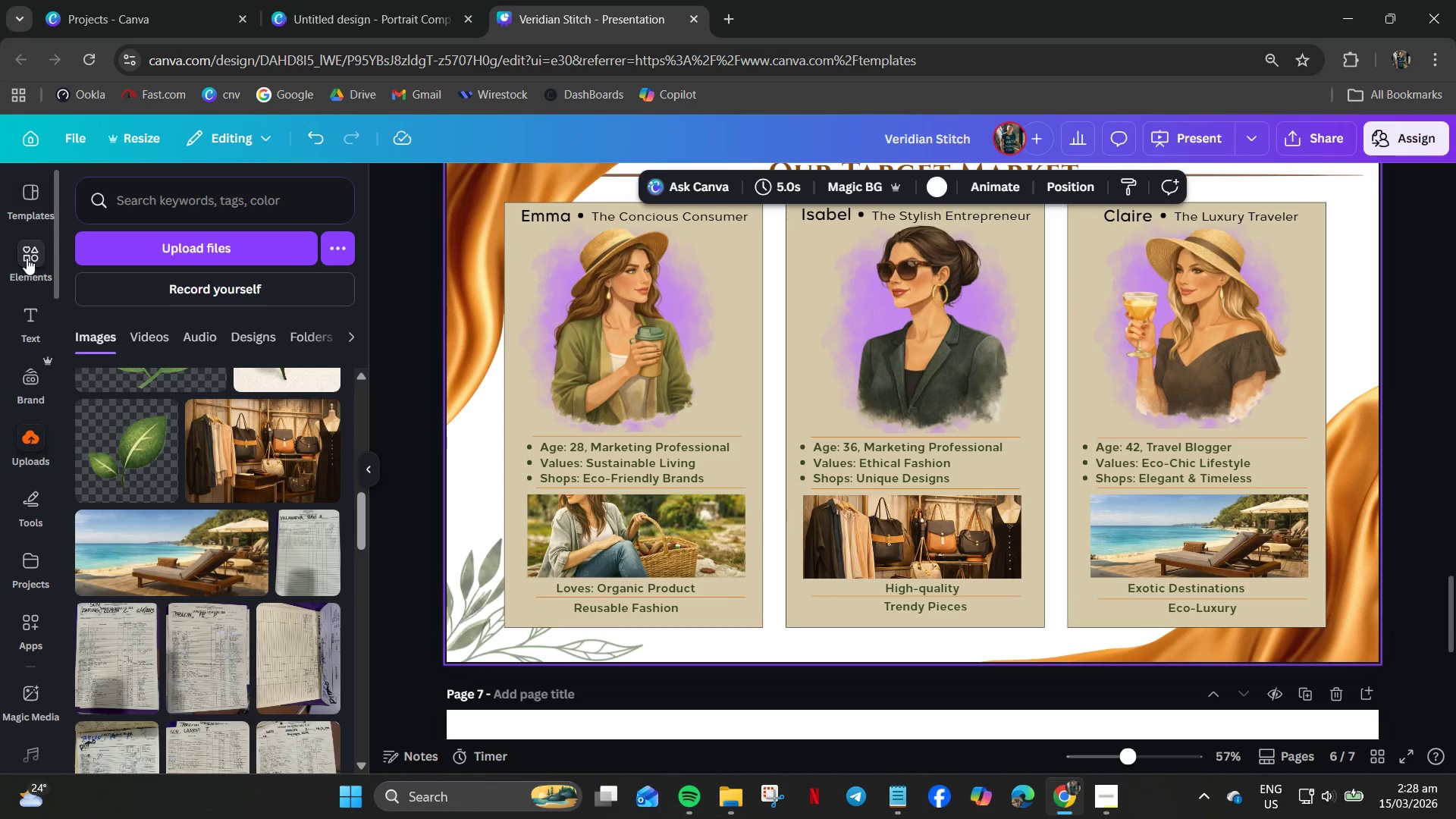 
double_click([171, 193])
 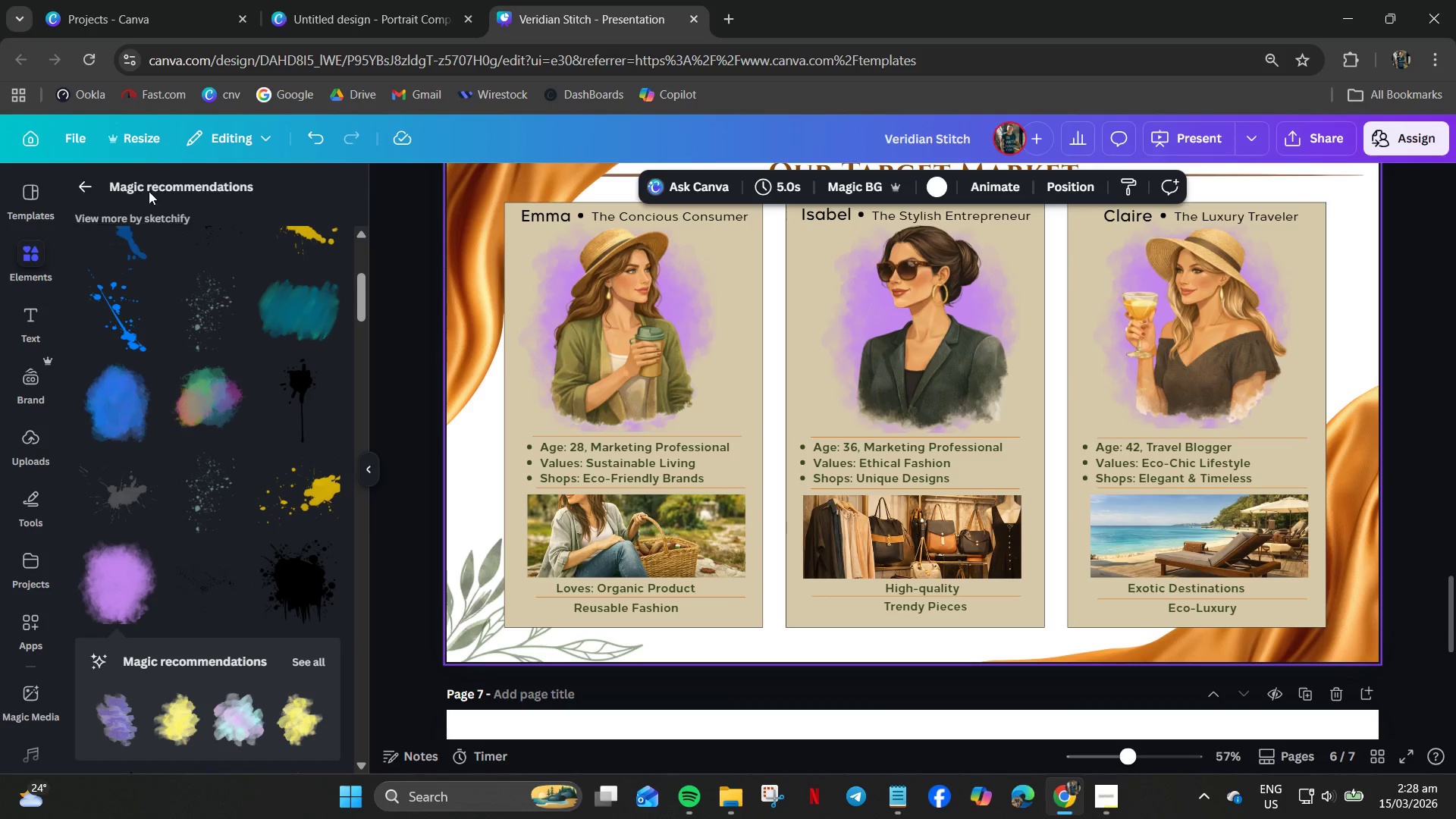 
left_click([78, 185])
 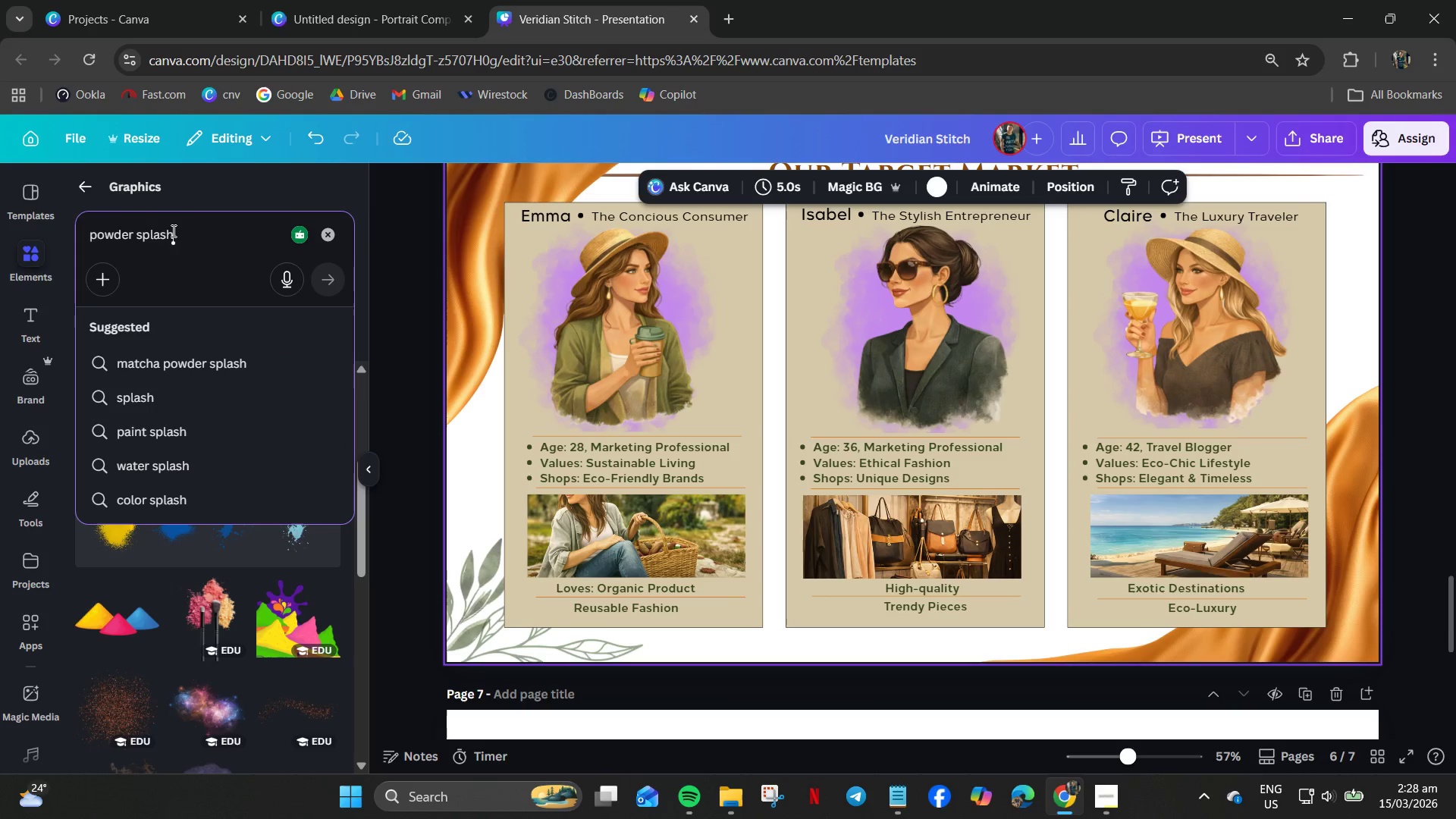 
key(Control+A)
 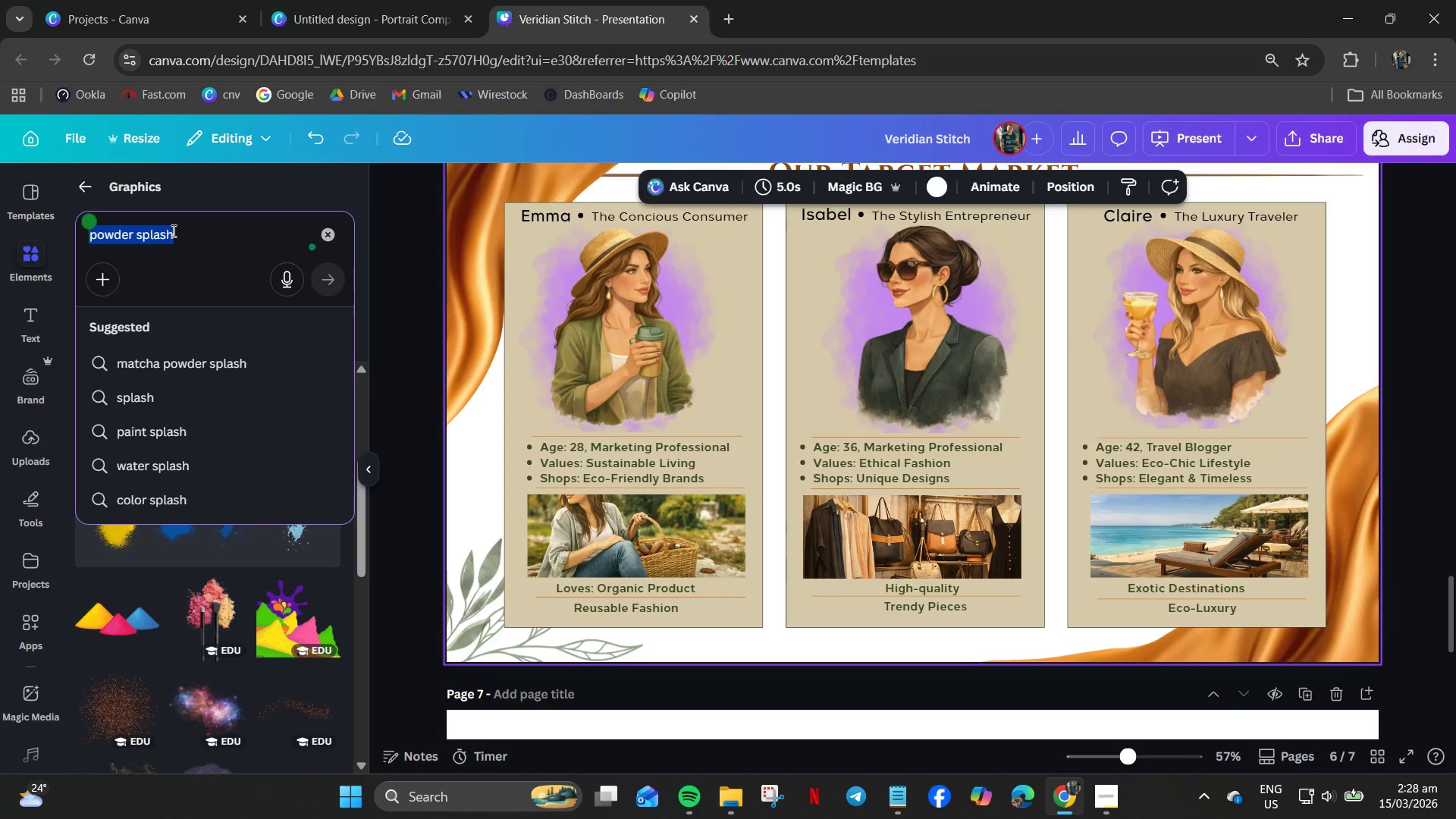 
type(ee)
key(Backspace)
key(Backspace)
type(recycle)
 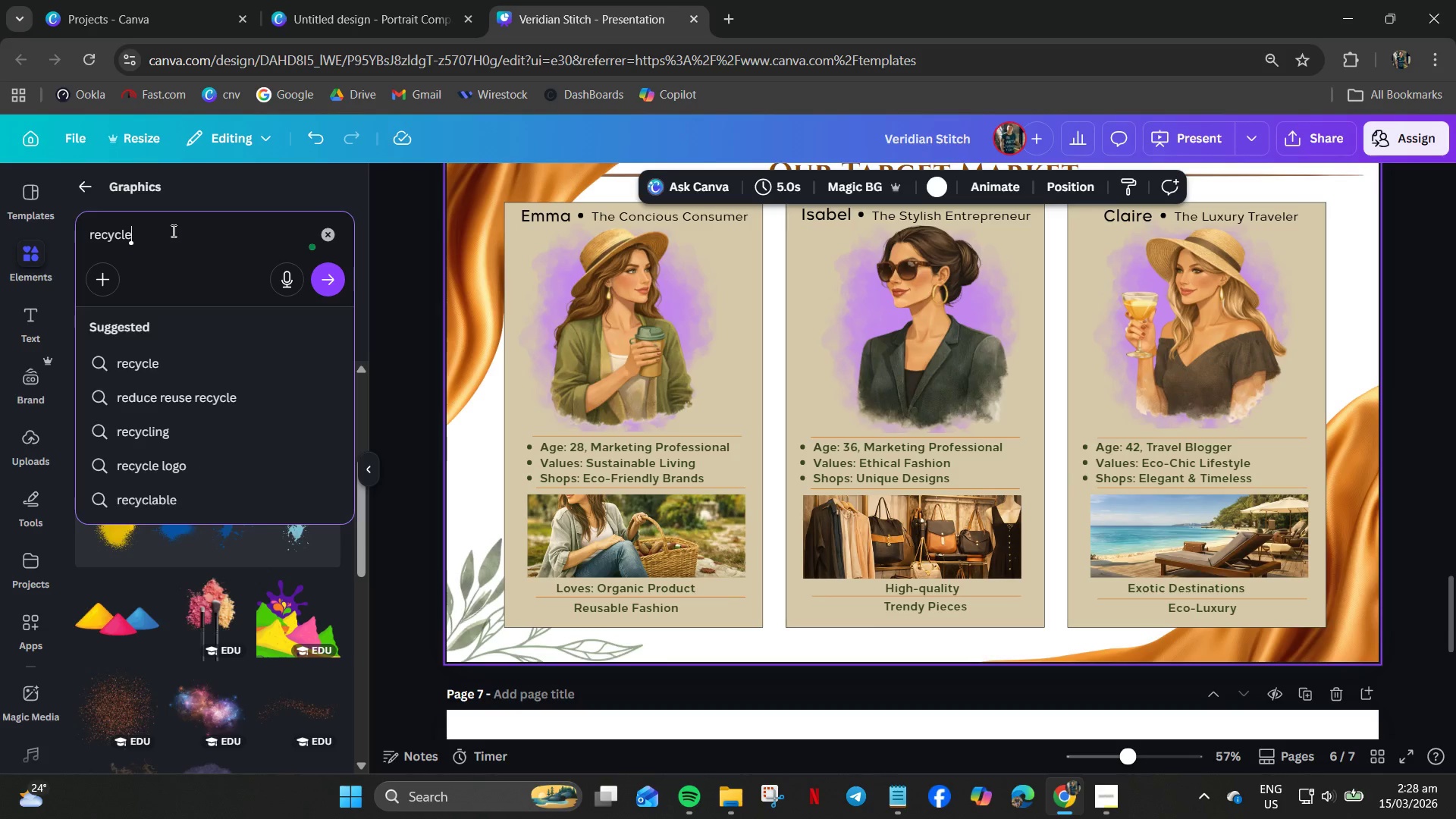 
key(Enter)
 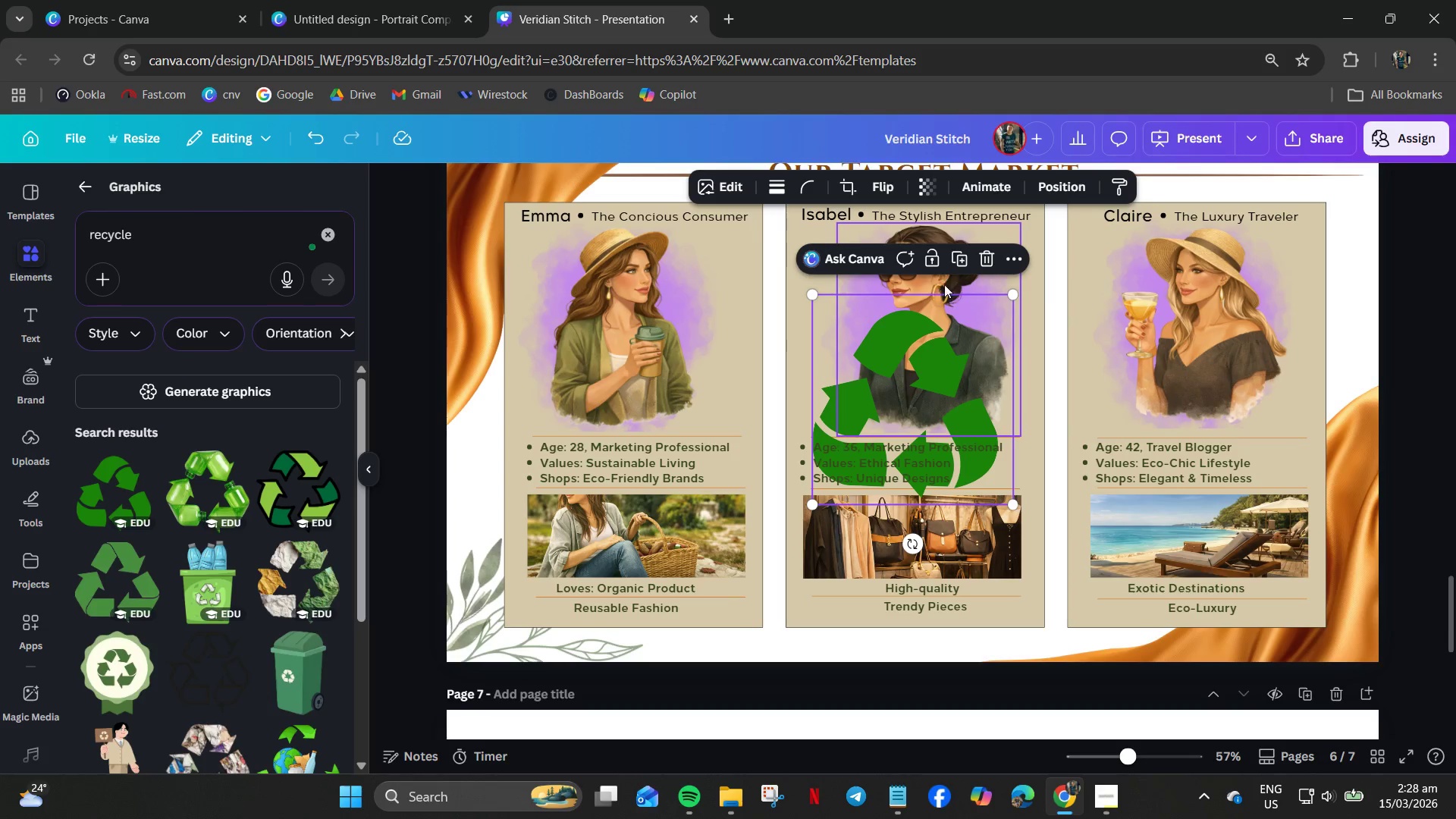 
left_click_drag(start_coordinate=[1012, 294], to_coordinate=[877, 459])
 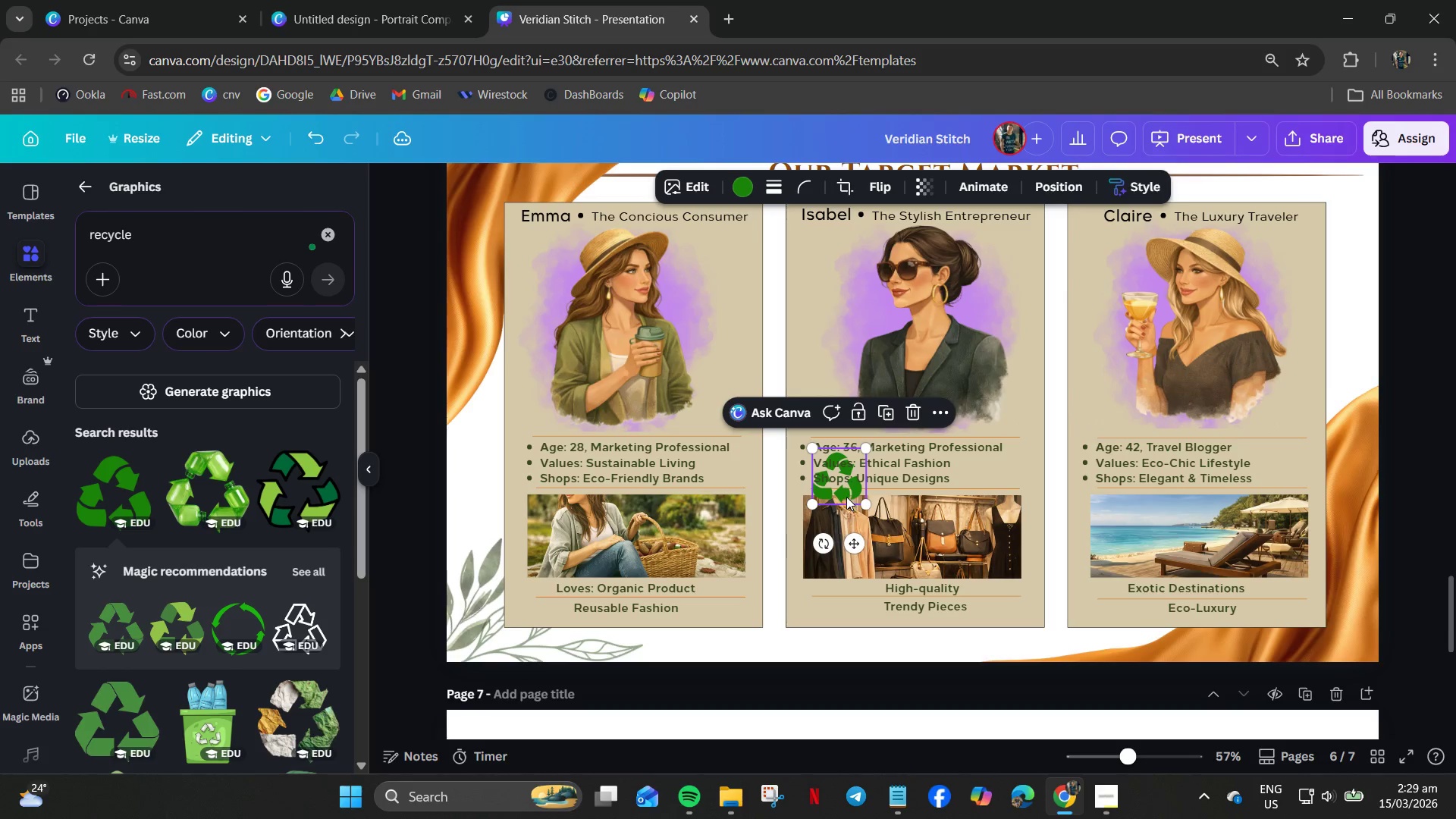 
left_click_drag(start_coordinate=[846, 496], to_coordinate=[544, 596])
 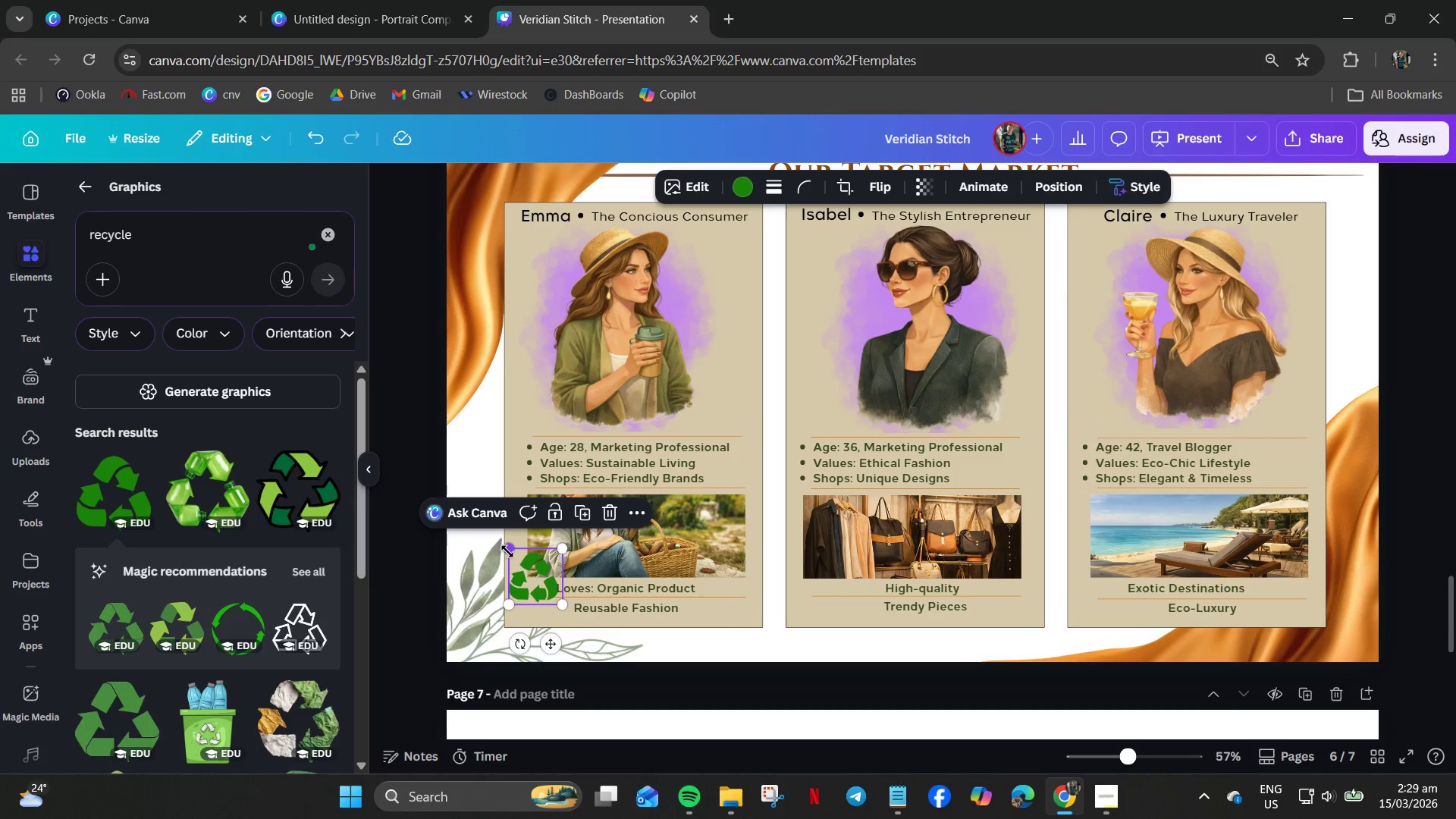 
left_click_drag(start_coordinate=[507, 551], to_coordinate=[530, 584])
 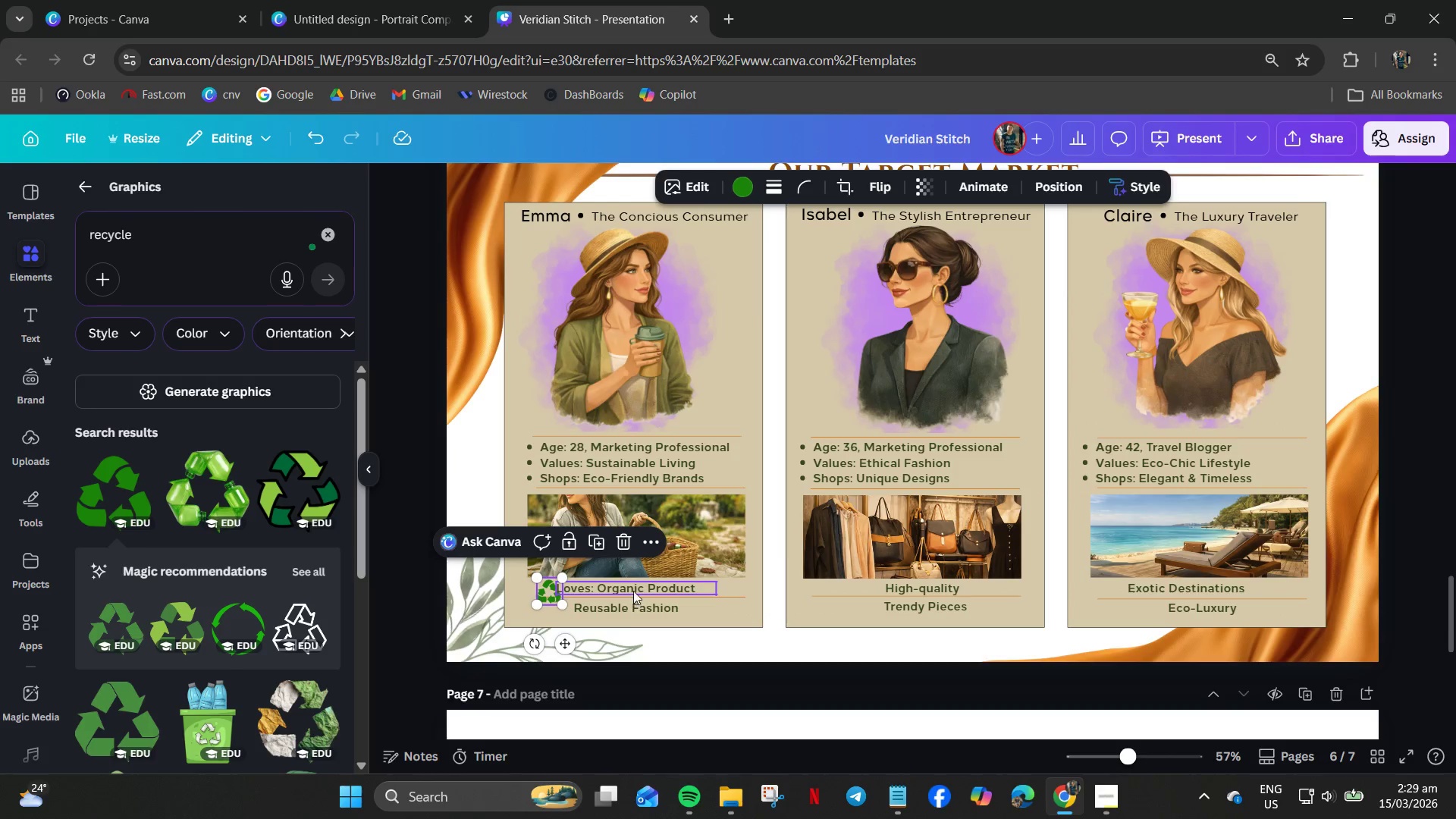 
left_click([632, 588])
 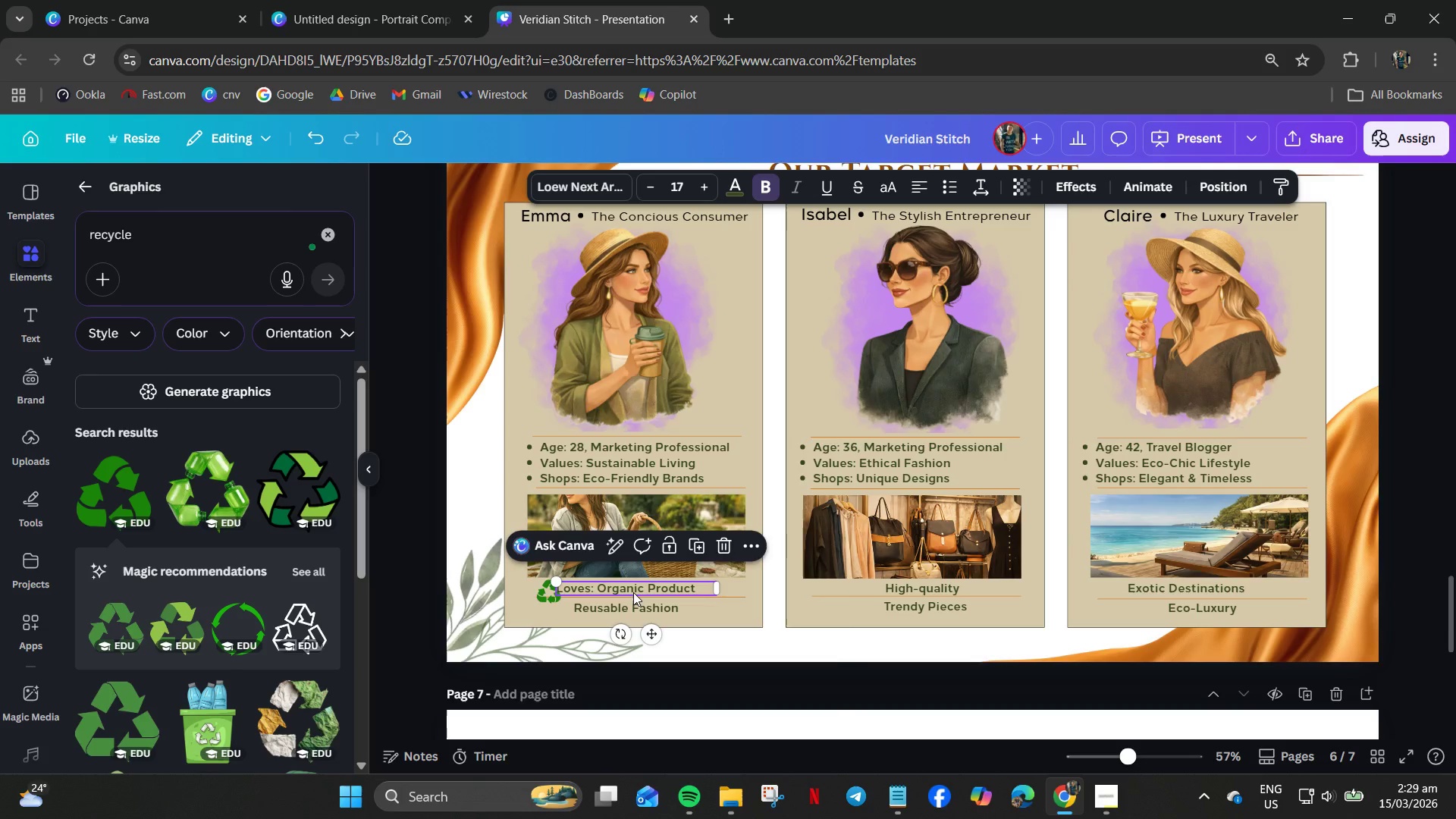 
right_click([633, 592])
 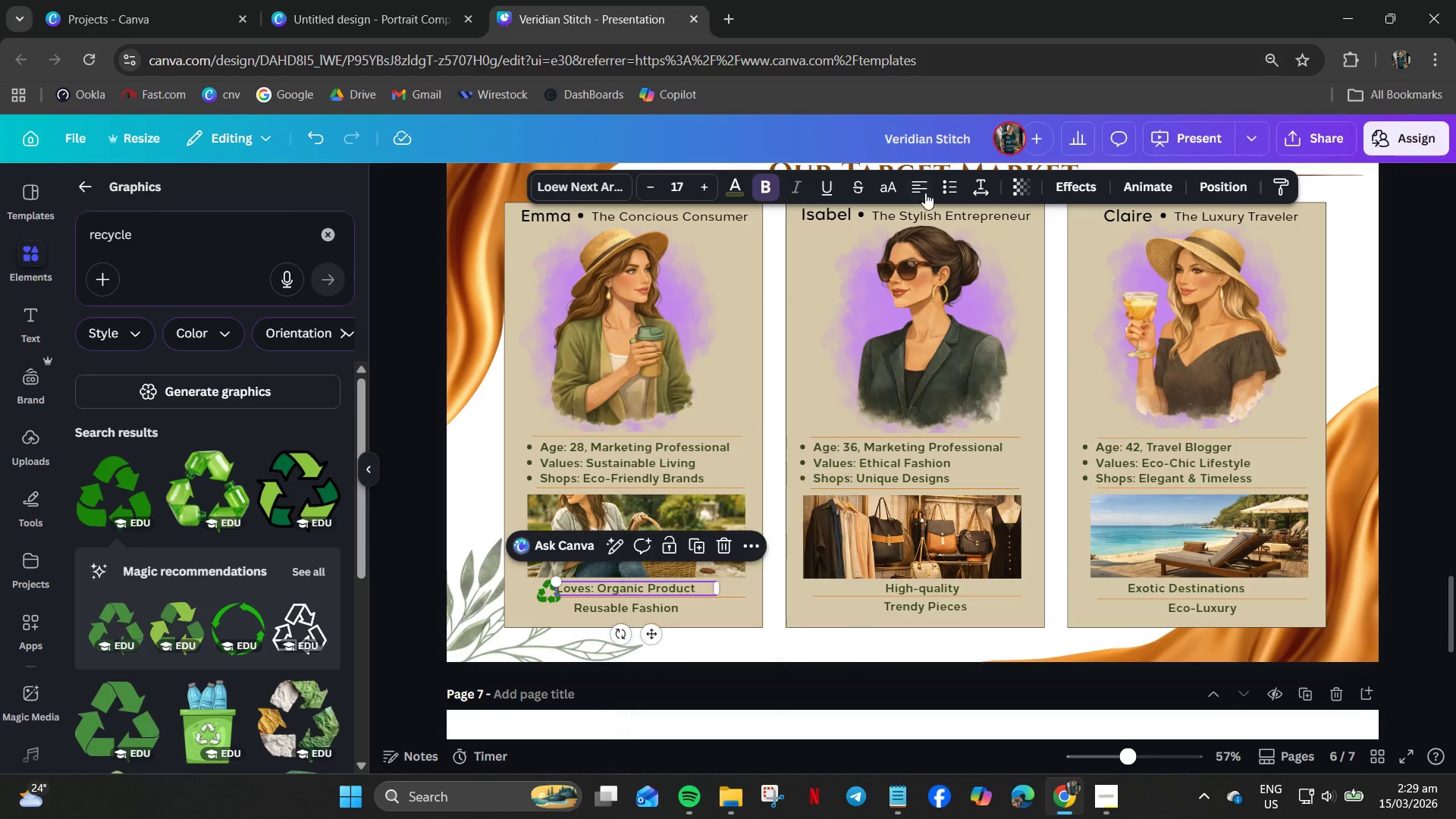 
double_click([921, 190])
 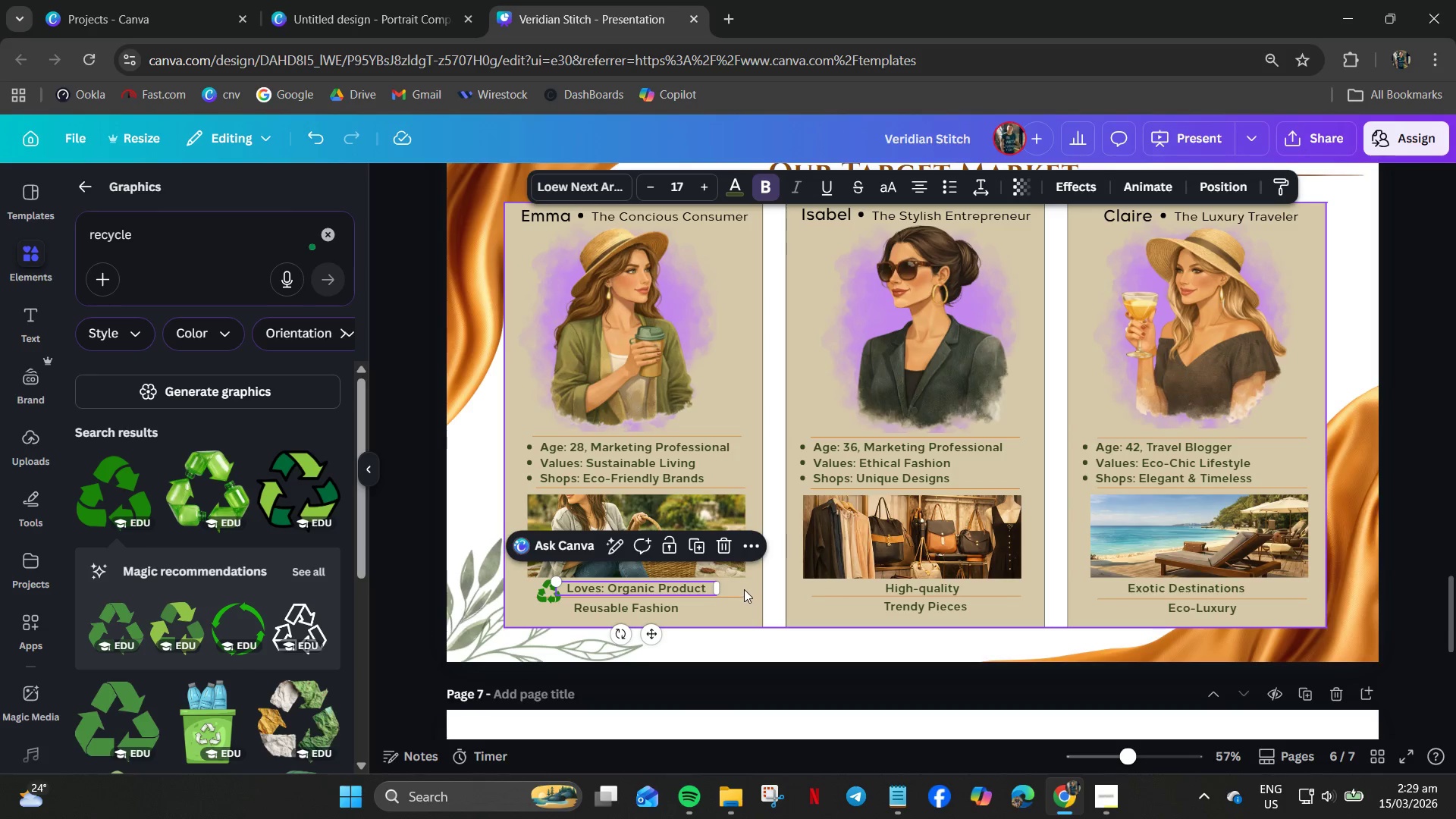 
left_click([723, 606])
 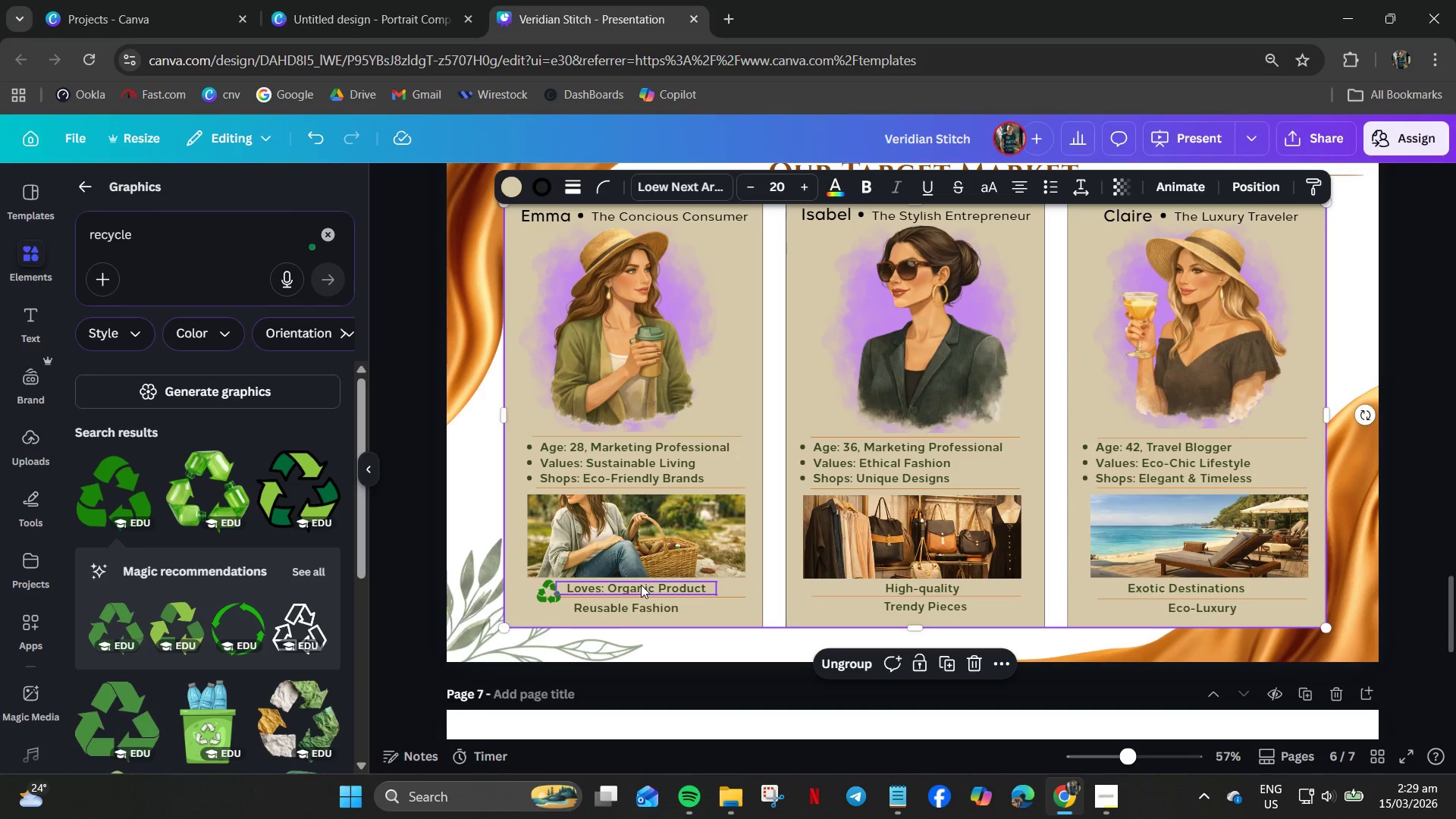 
left_click([641, 585])
 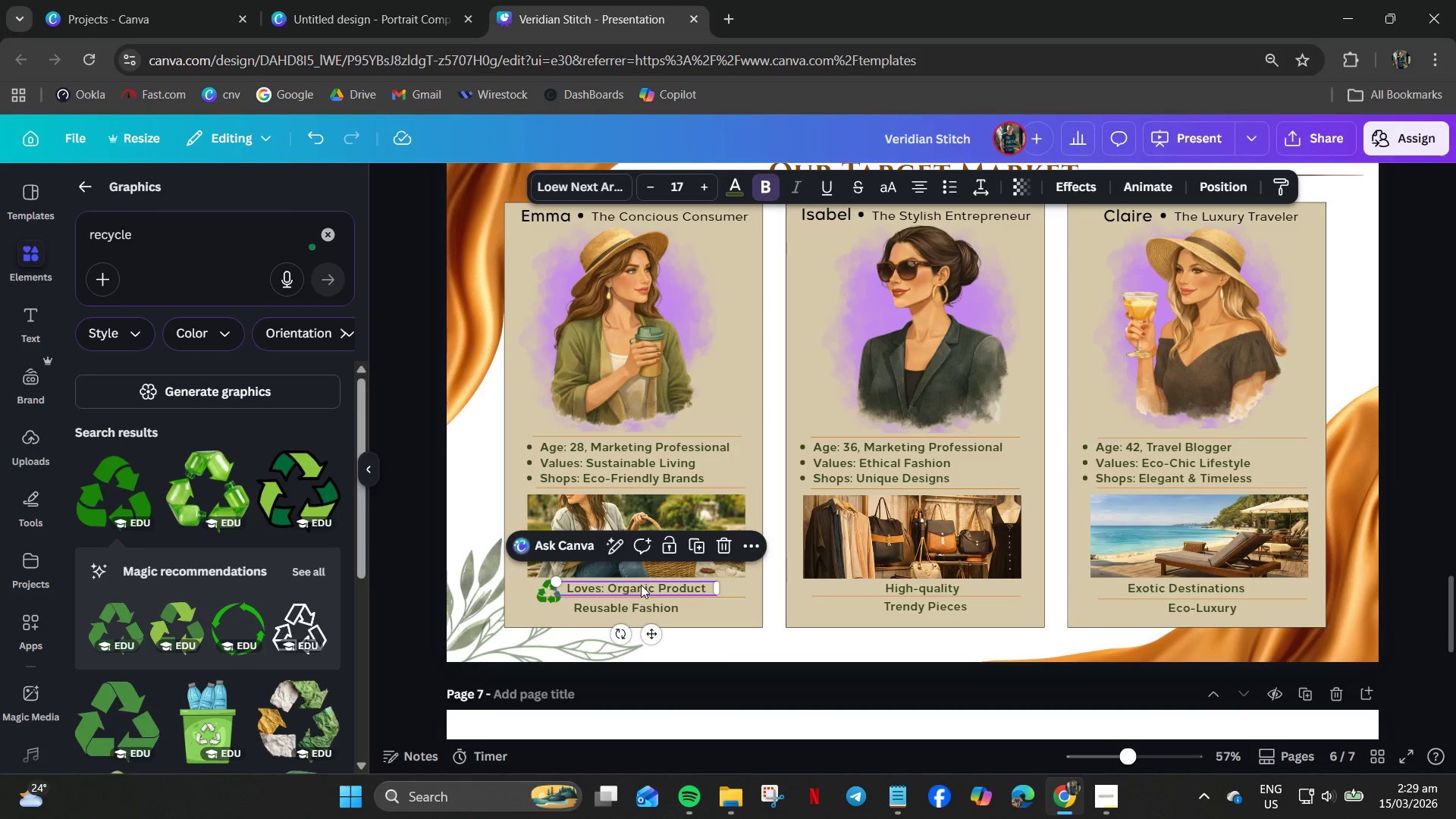 
right_click([641, 585])
 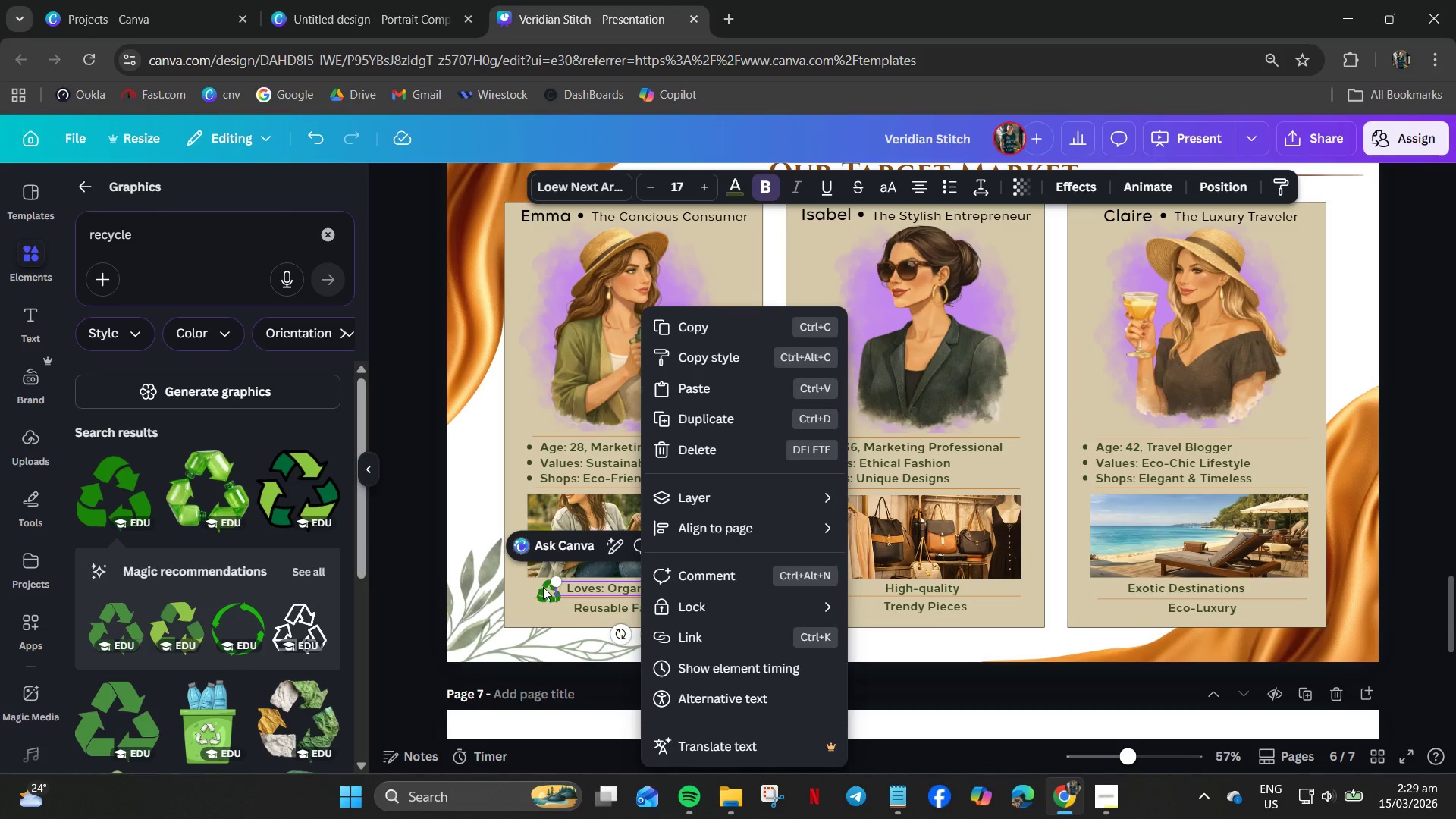 
left_click([543, 587])
 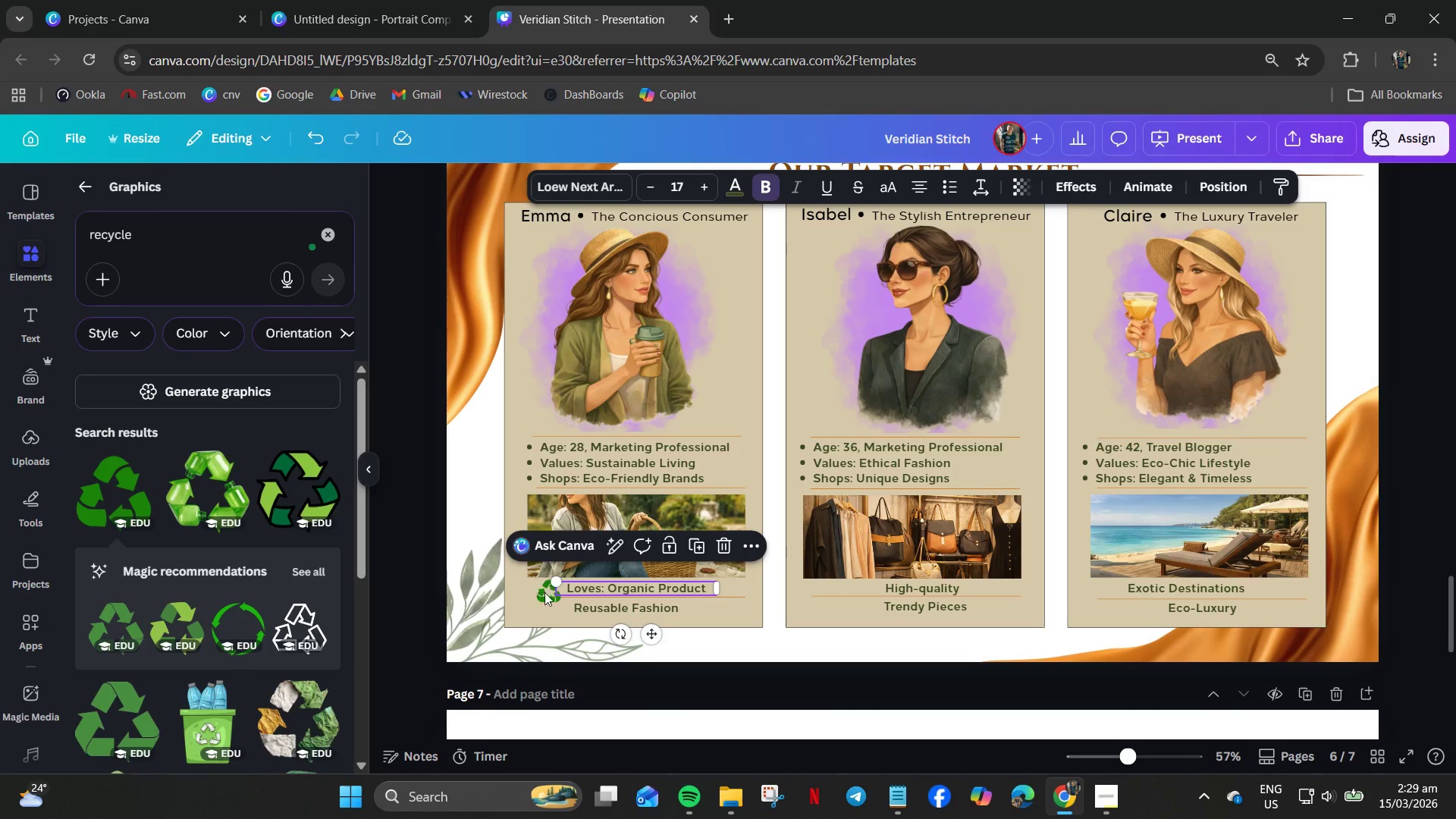 
left_click([545, 592])
 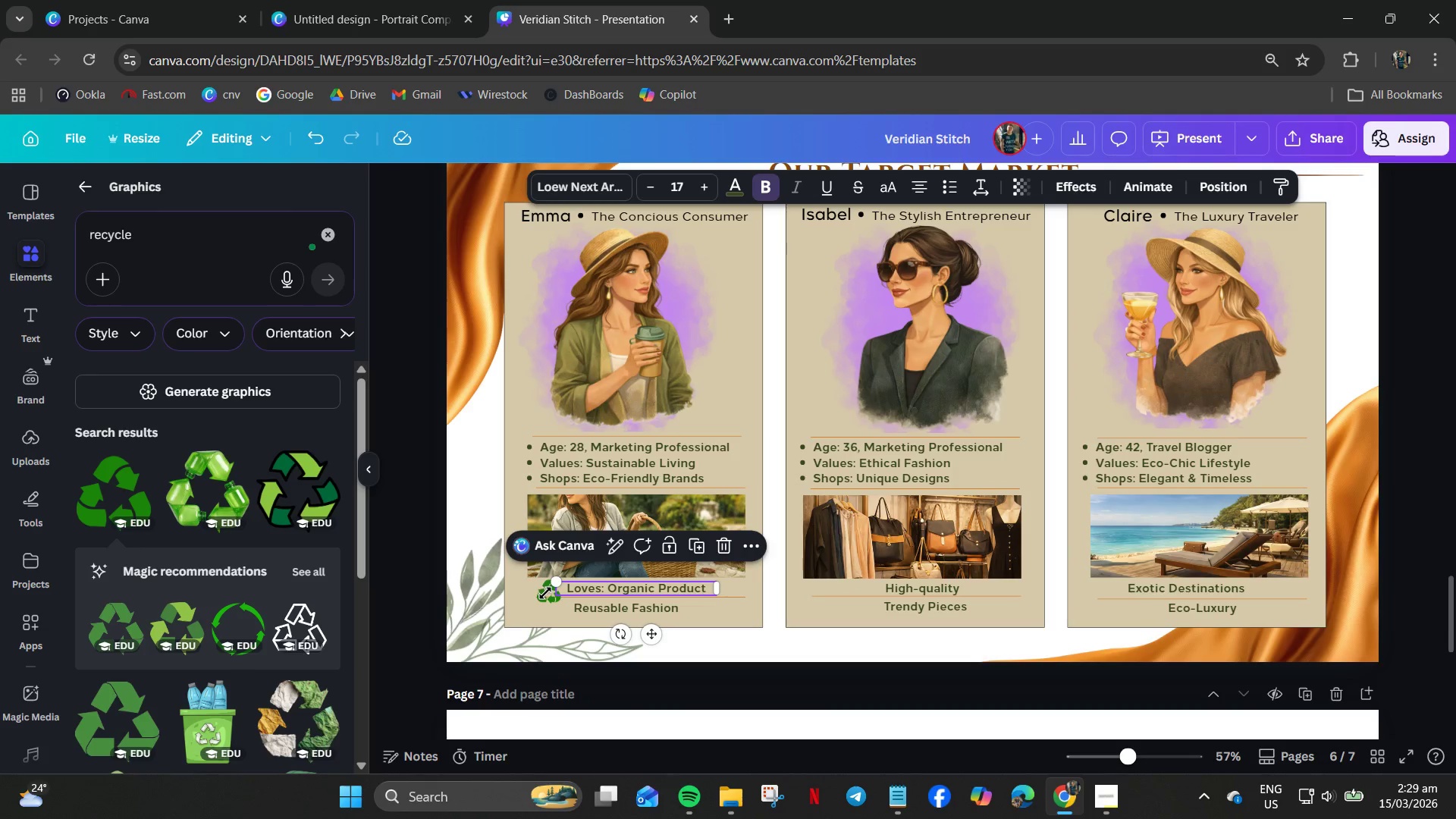 
hold_key(key=ControlLeft, duration=0.72)
scroll: coordinate [547, 589], scroll_direction: up, amount: 6.0
 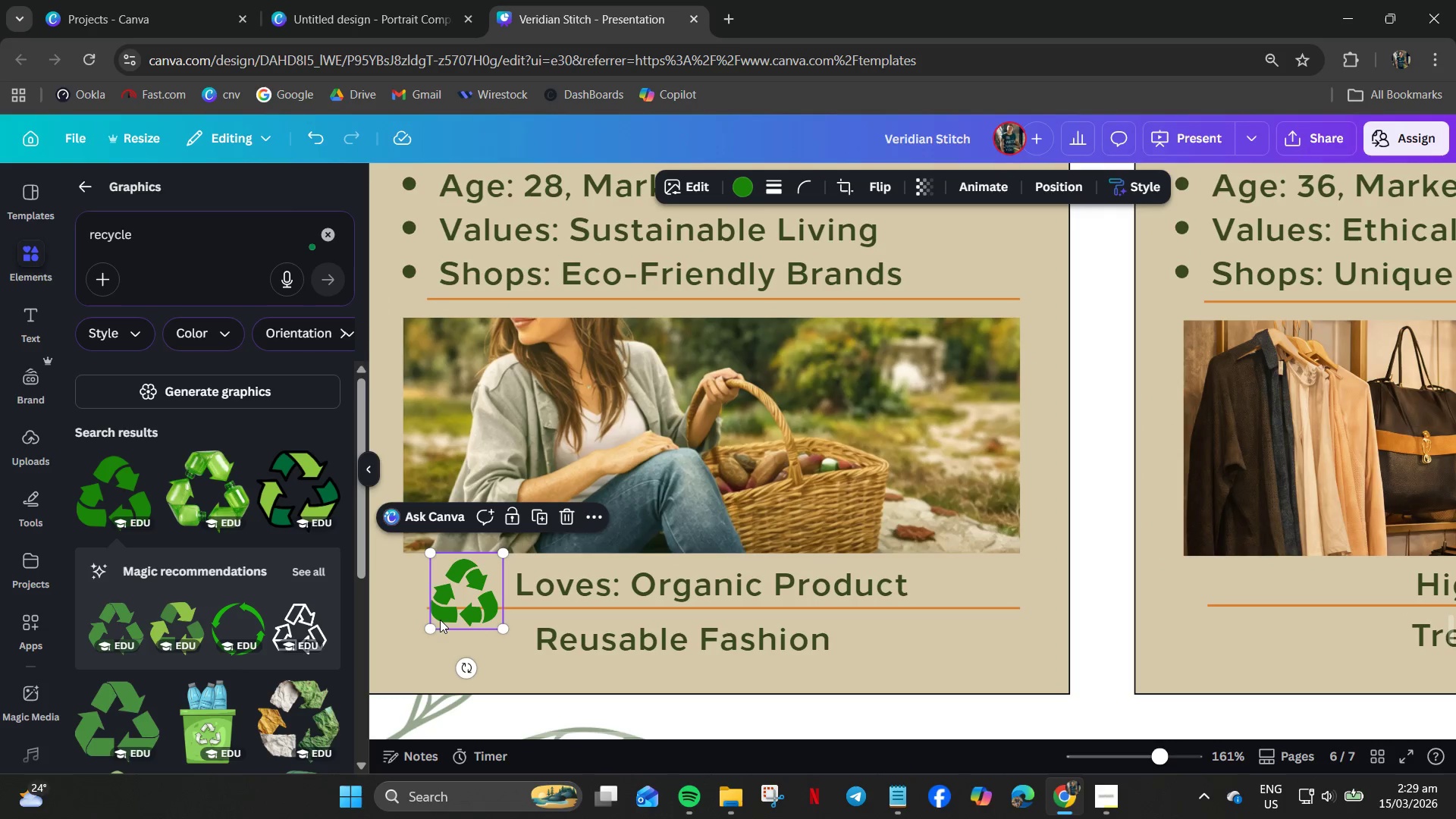 
left_click_drag(start_coordinate=[433, 623], to_coordinate=[453, 604])
 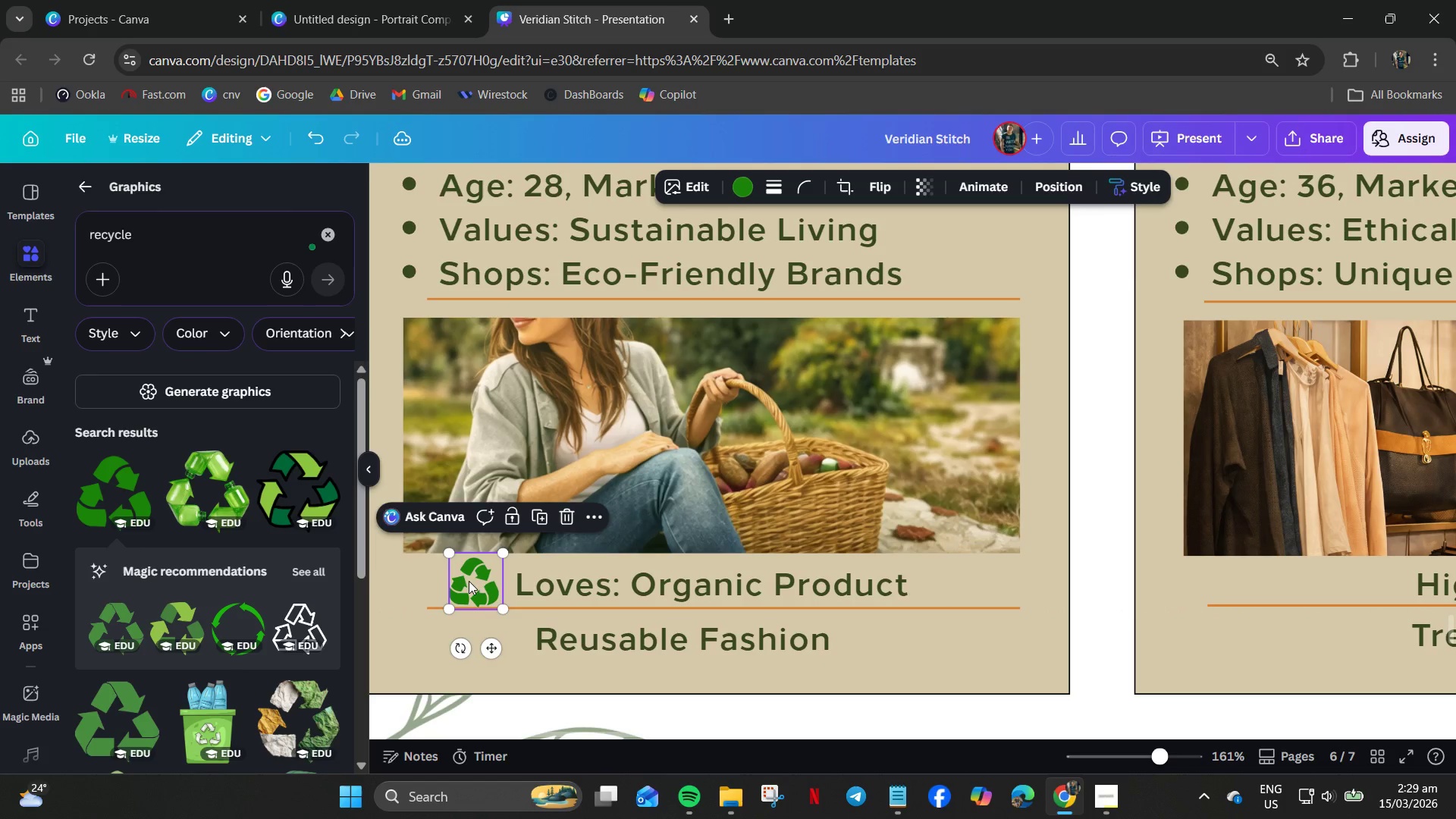 
left_click_drag(start_coordinate=[469, 581], to_coordinate=[469, 588])
 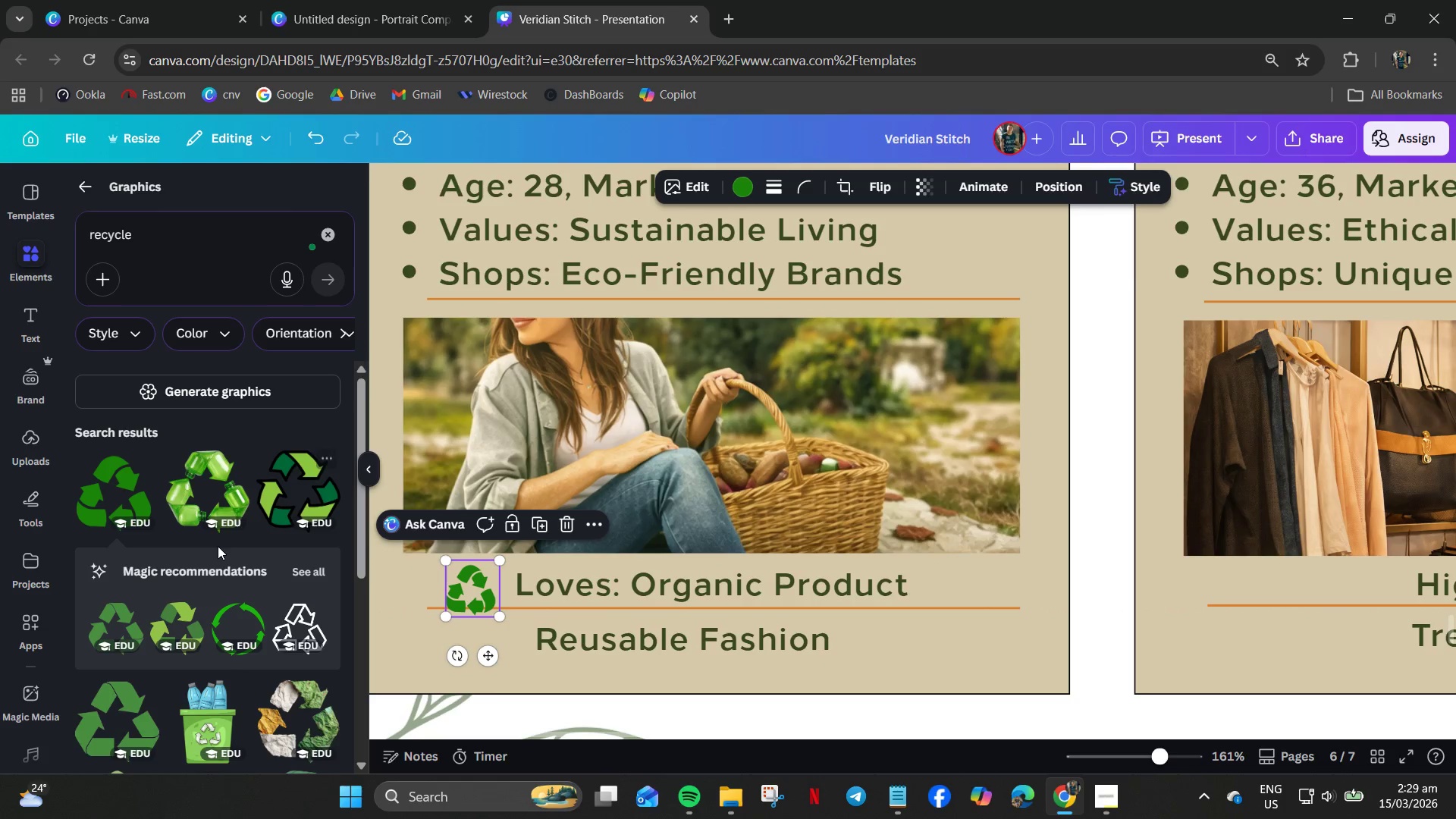 
wait(5.73)
 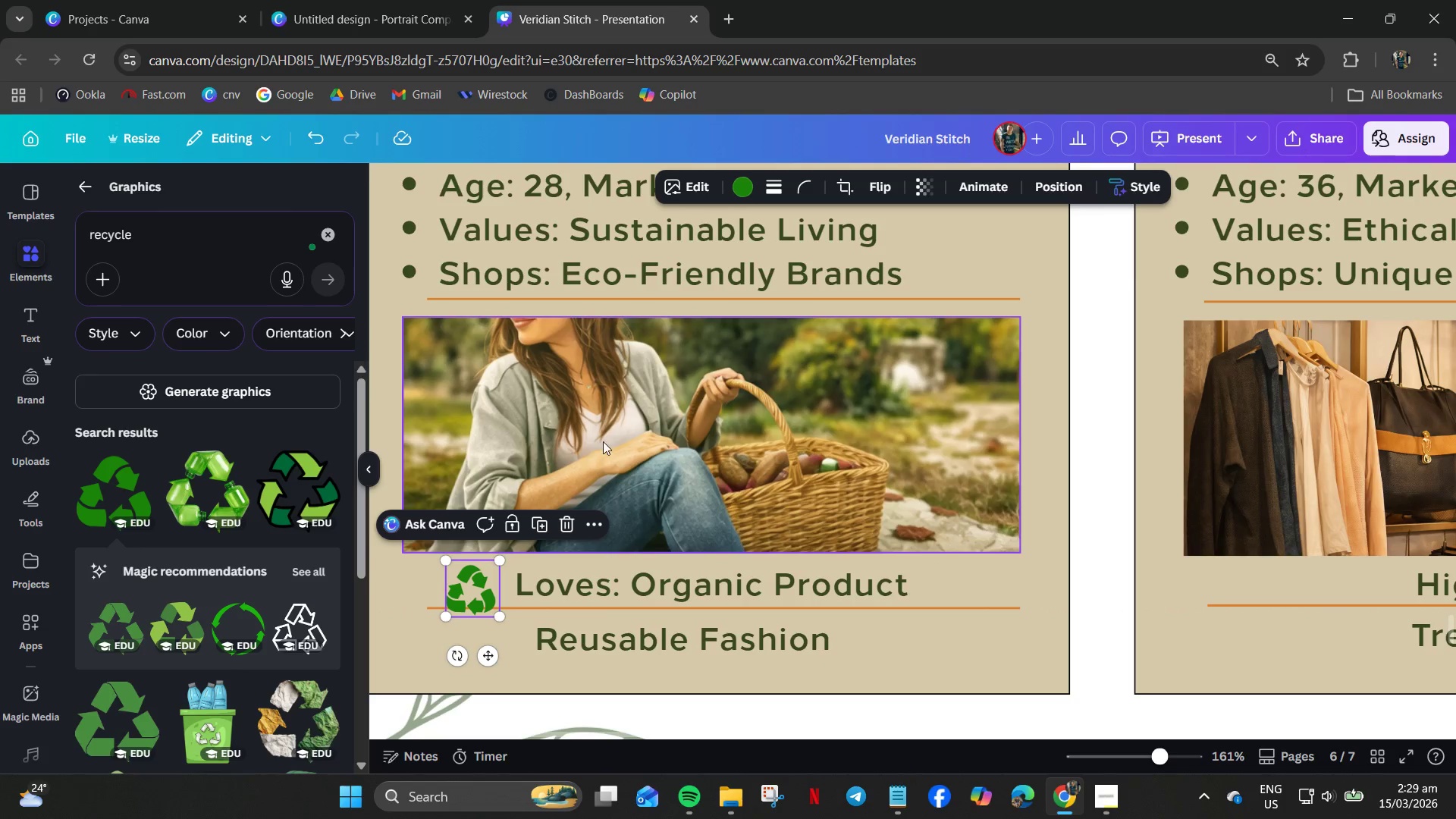 
key(Control+A)
 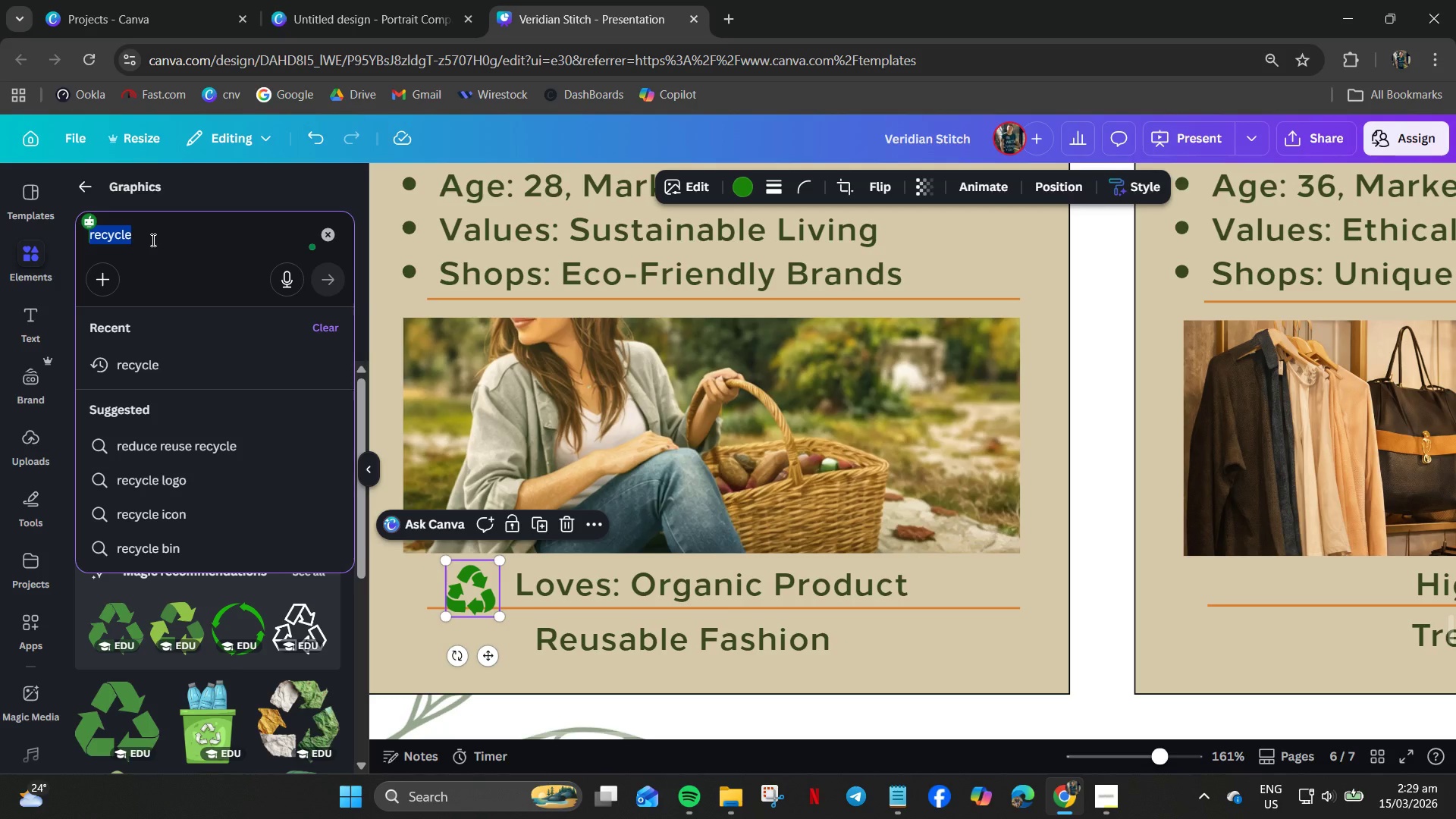 
type(sewing machine icon)
 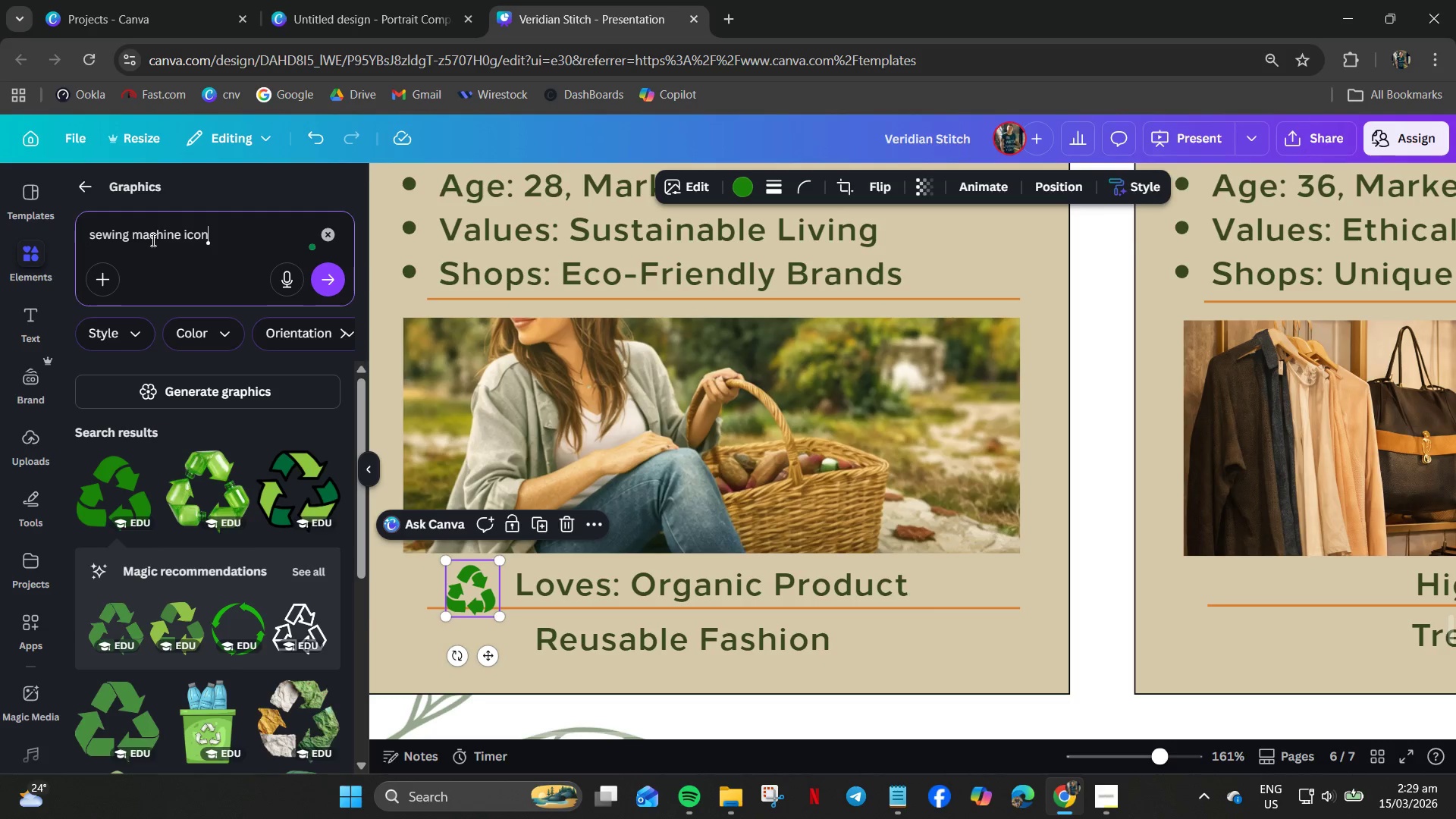 
key(Enter)
 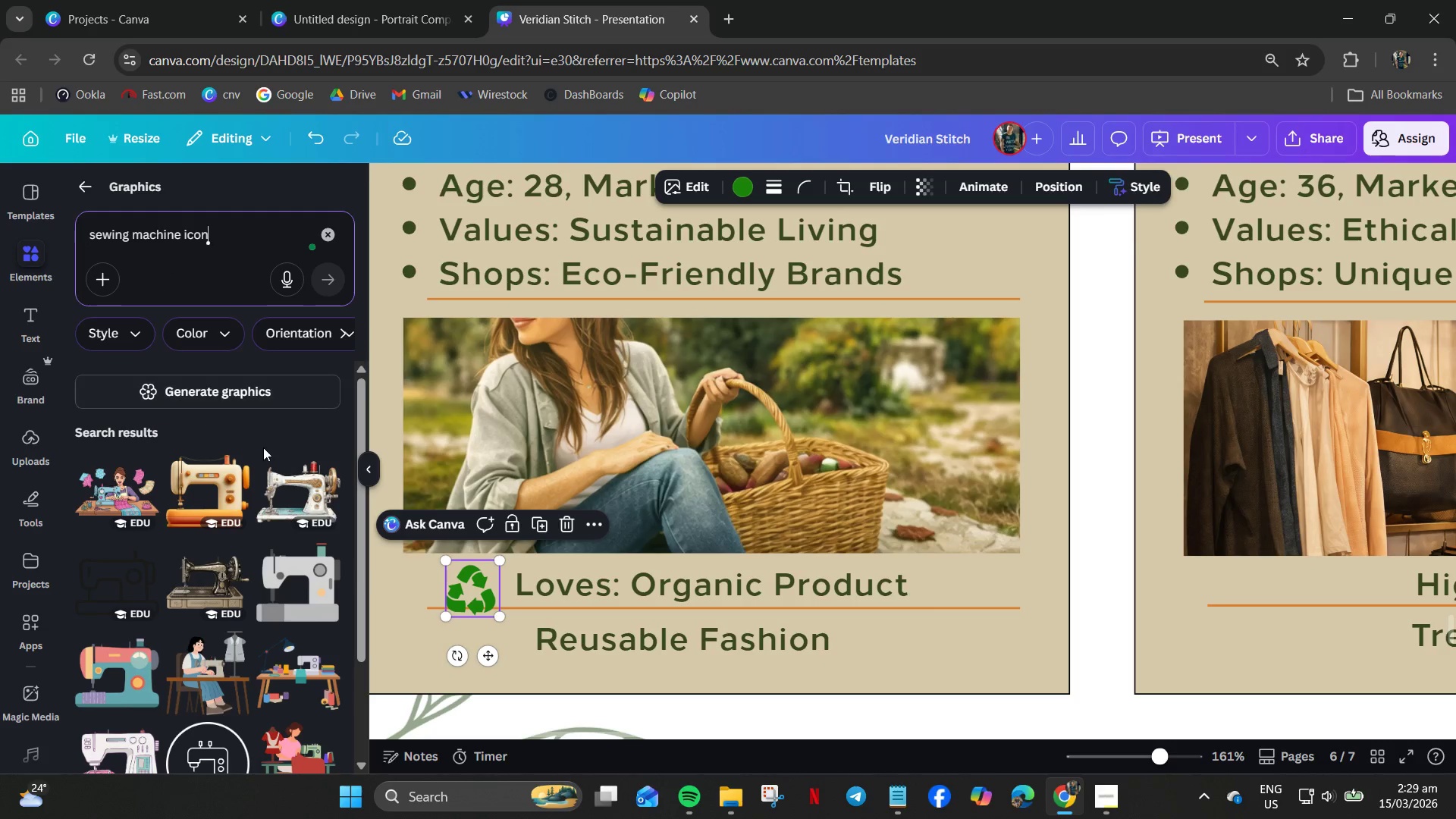 
scroll: coordinate [233, 472], scroll_direction: down, amount: 10.0
 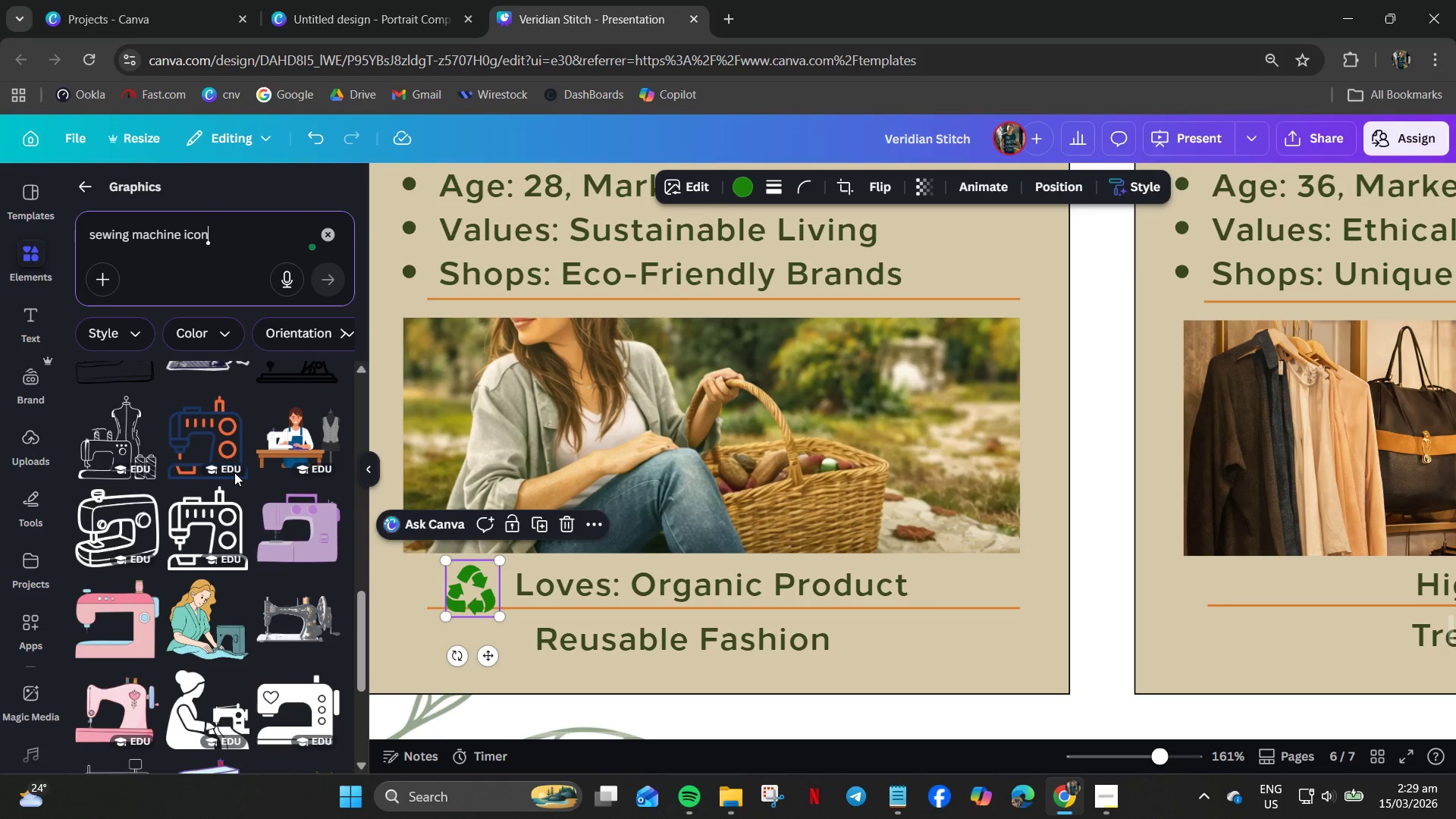 
scroll: coordinate [234, 473], scroll_direction: down, amount: 7.0
 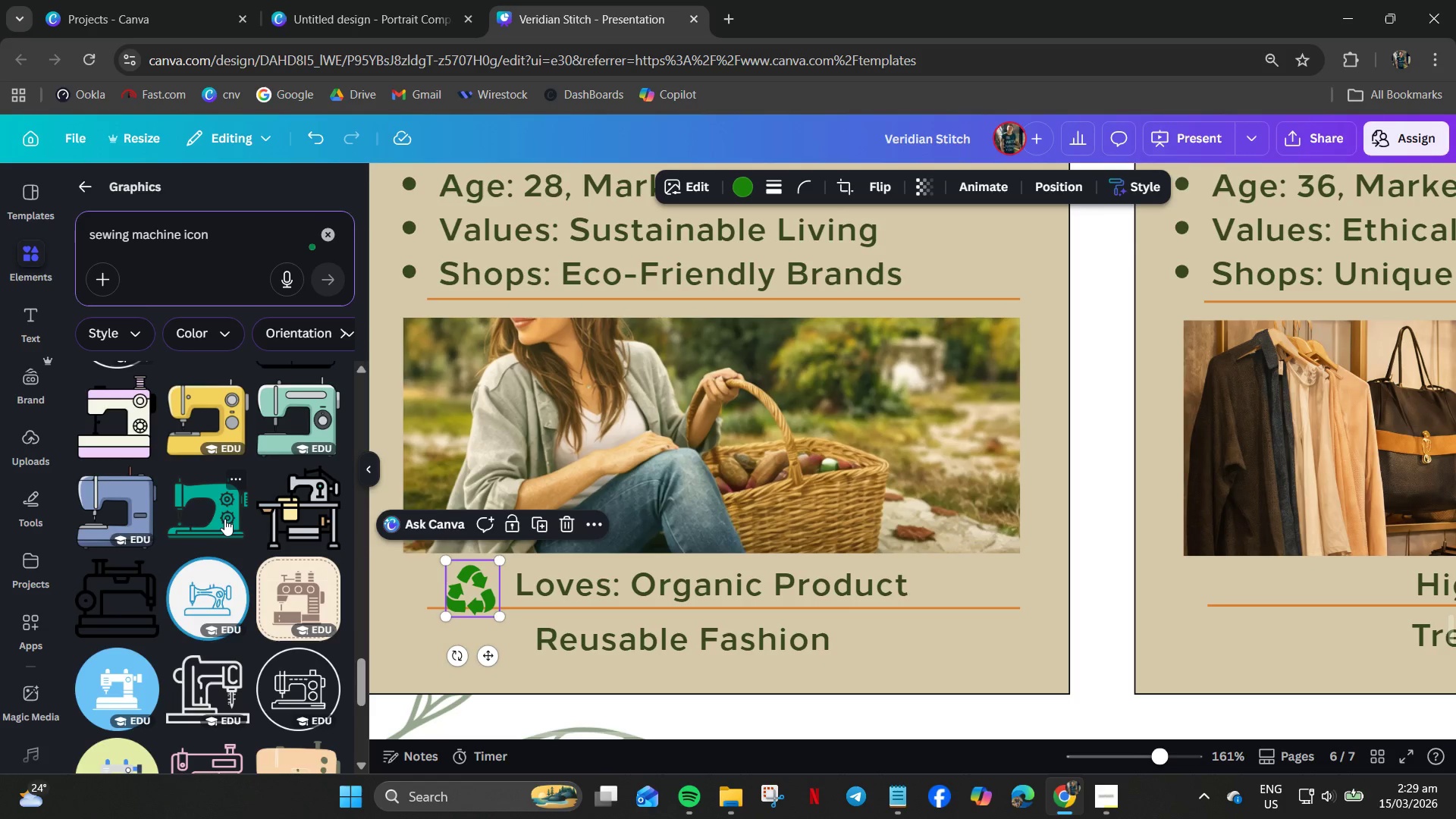 
left_click([216, 520])
 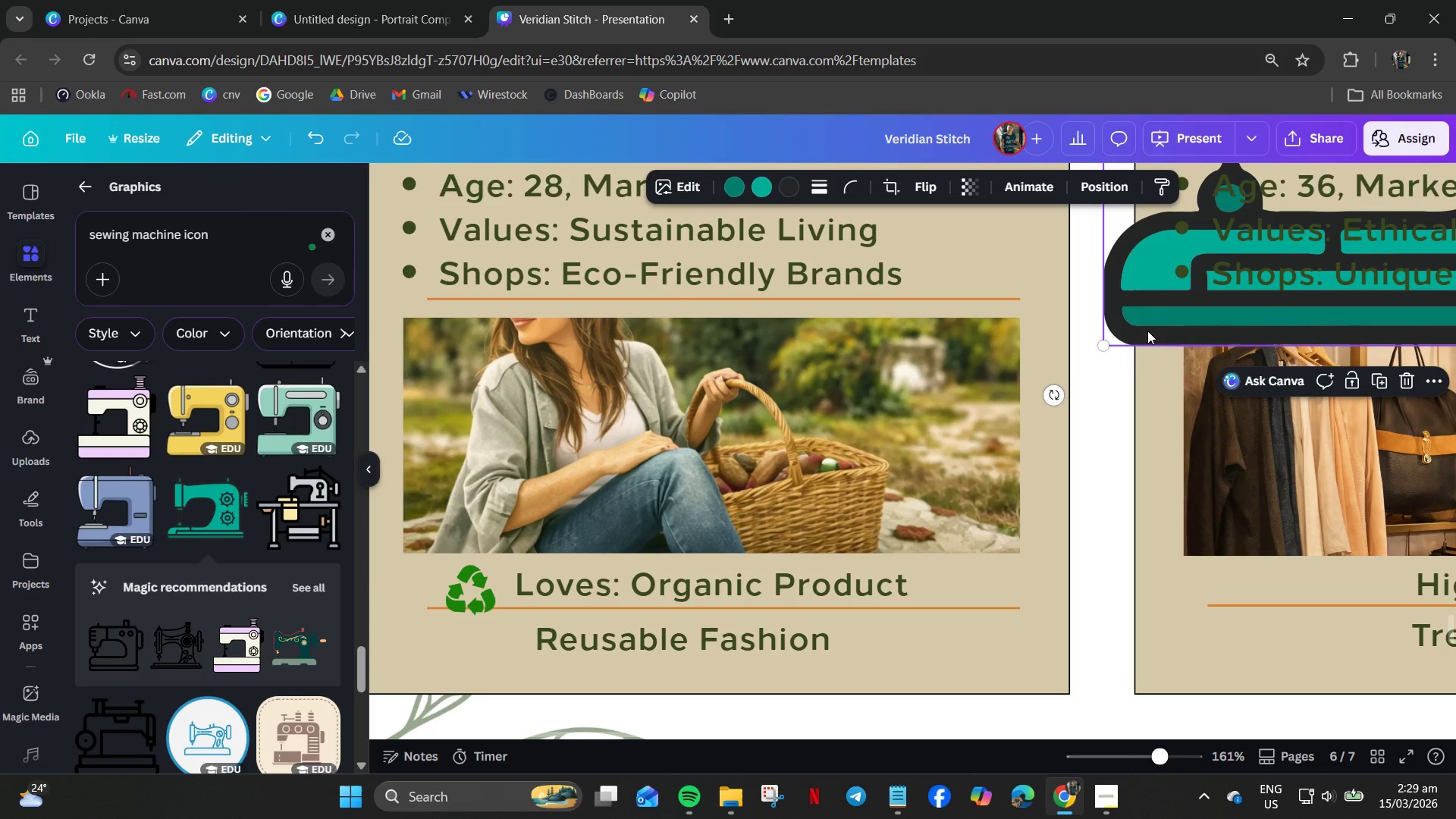 
left_click_drag(start_coordinate=[1139, 315], to_coordinate=[650, 695])
 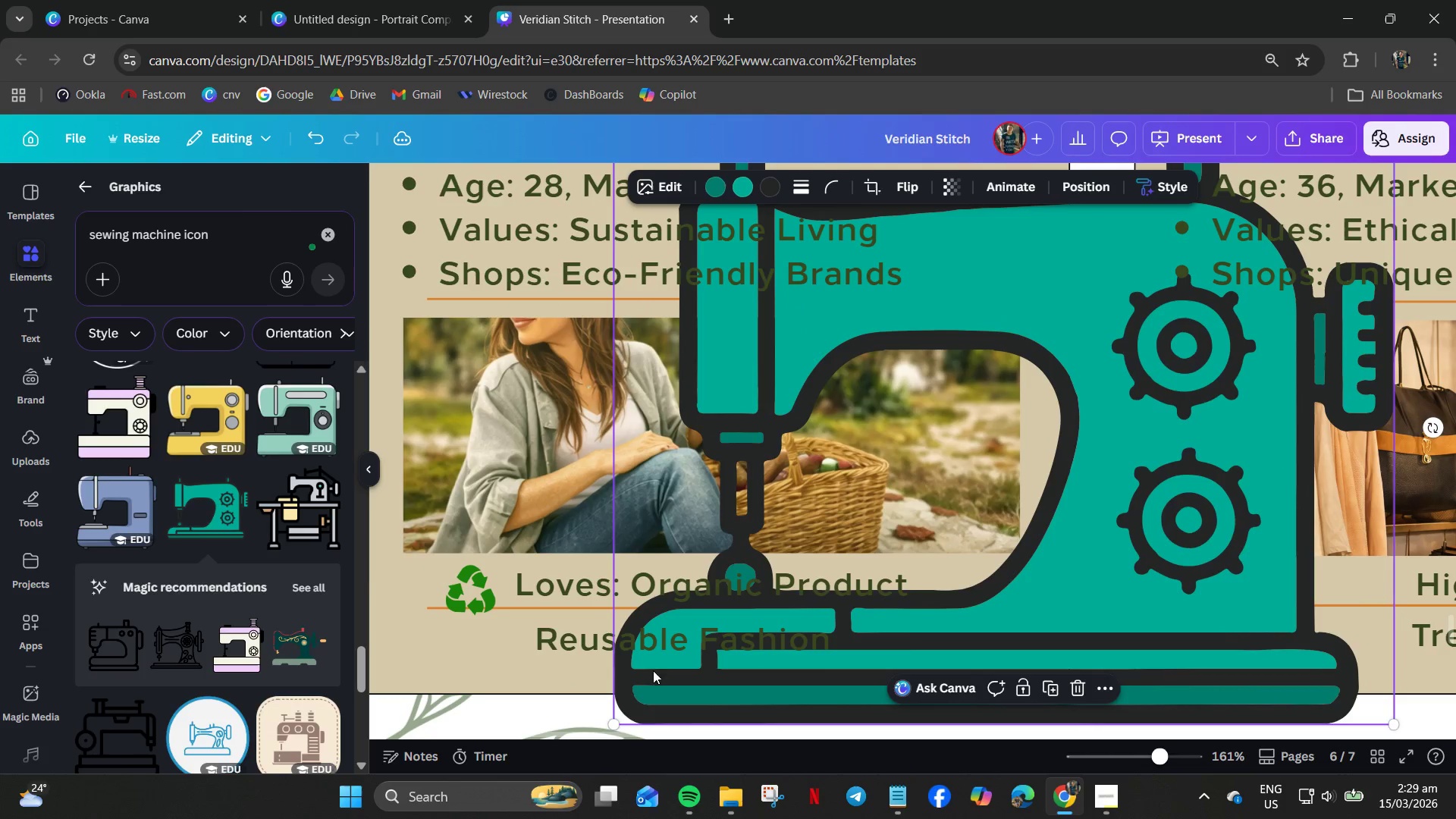 
hold_key(key=ControlLeft, duration=0.88)
scroll: coordinate [682, 660], scroll_direction: down, amount: 4.0
 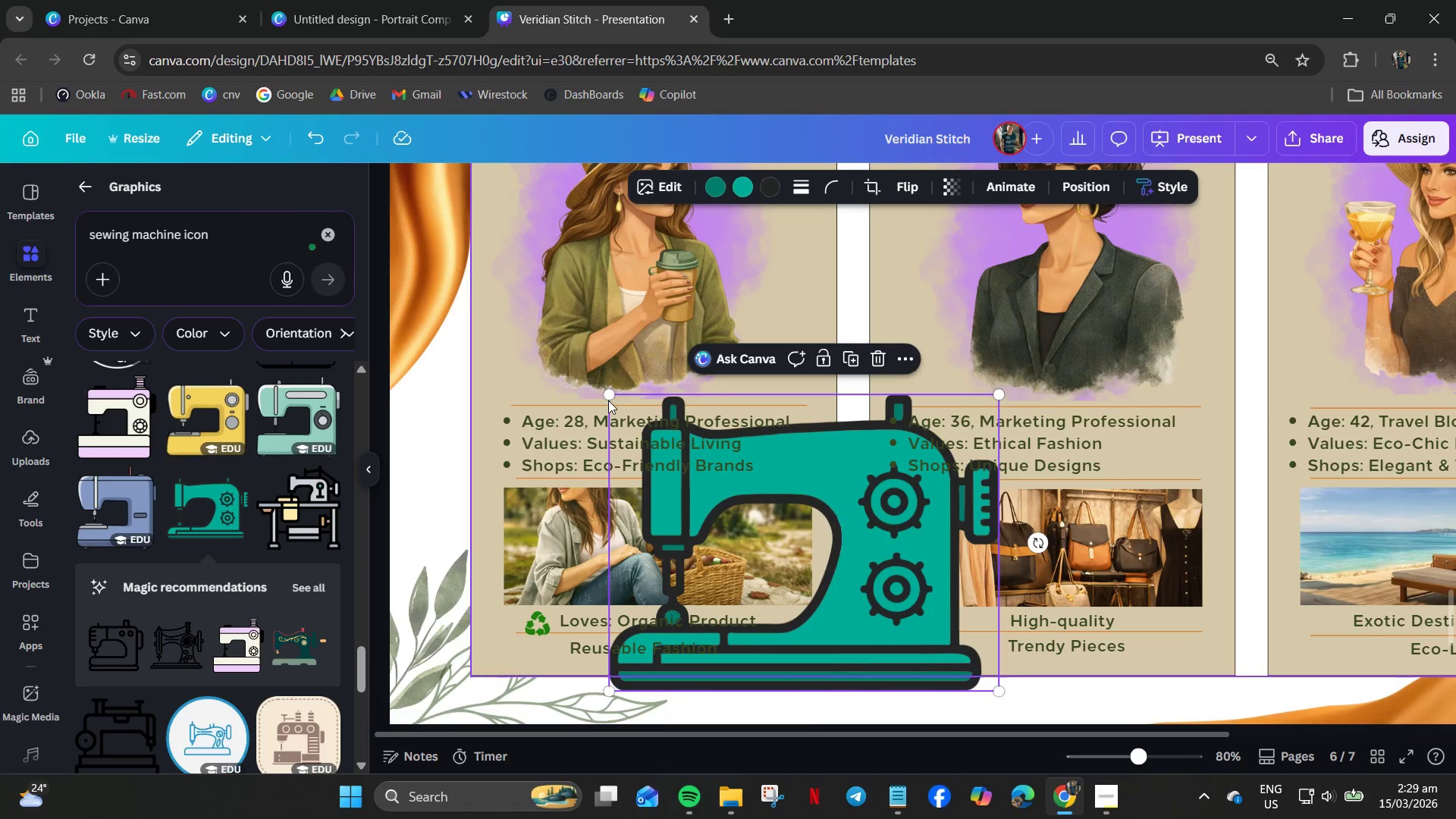 
left_click_drag(start_coordinate=[607, 396], to_coordinate=[917, 717])
 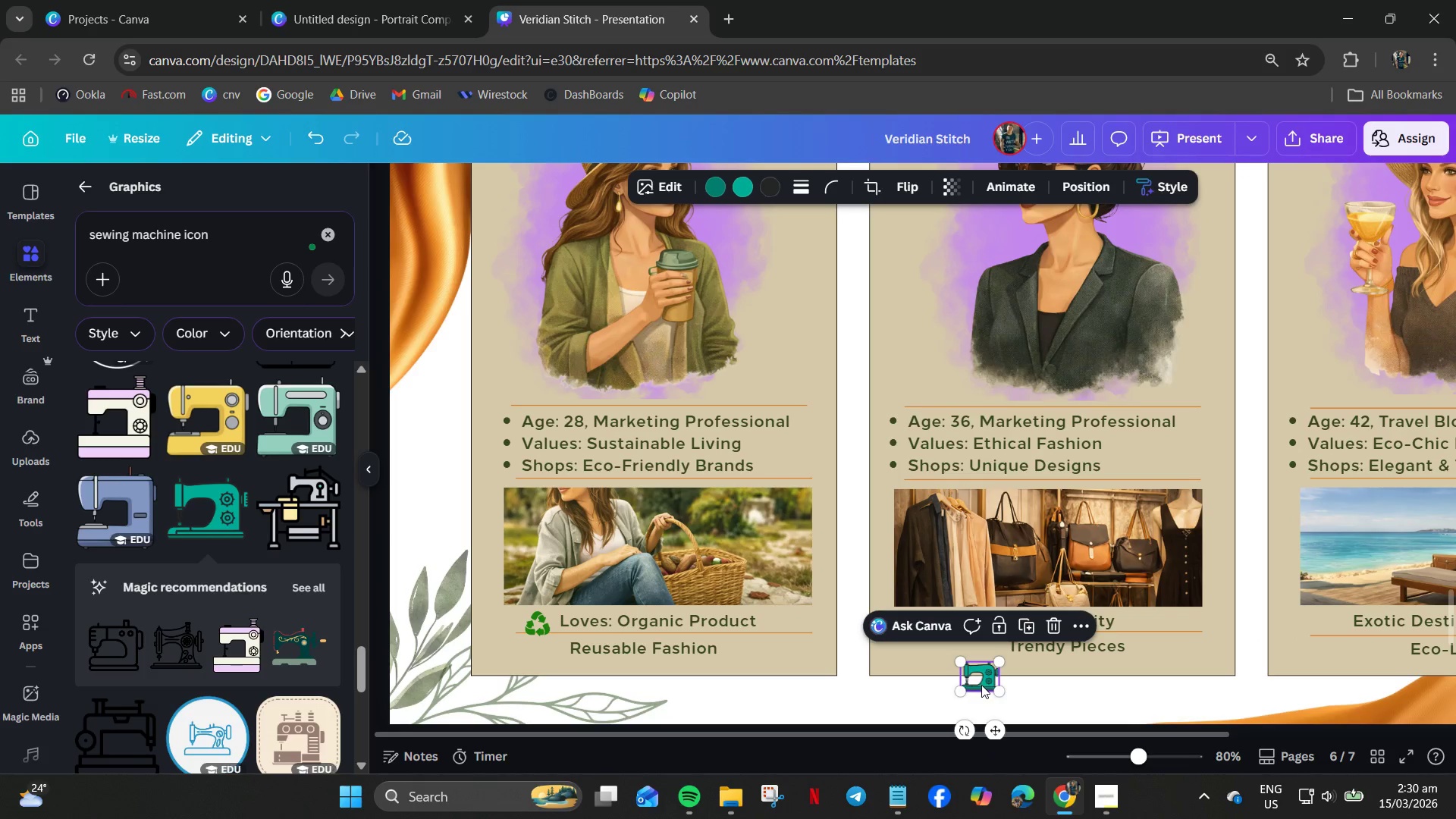 
left_click_drag(start_coordinate=[981, 685], to_coordinate=[965, 633])
 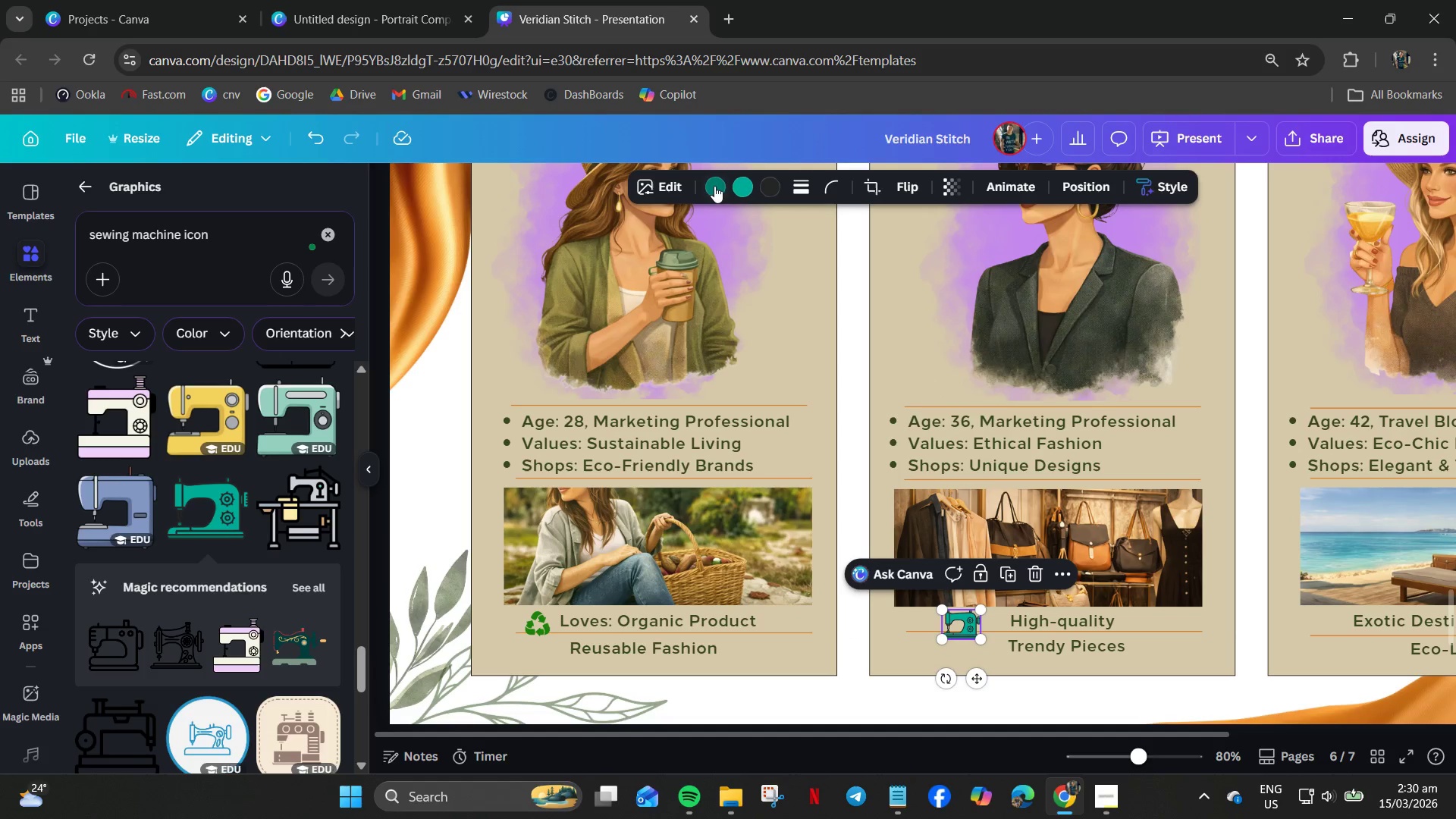 
left_click([715, 184])
 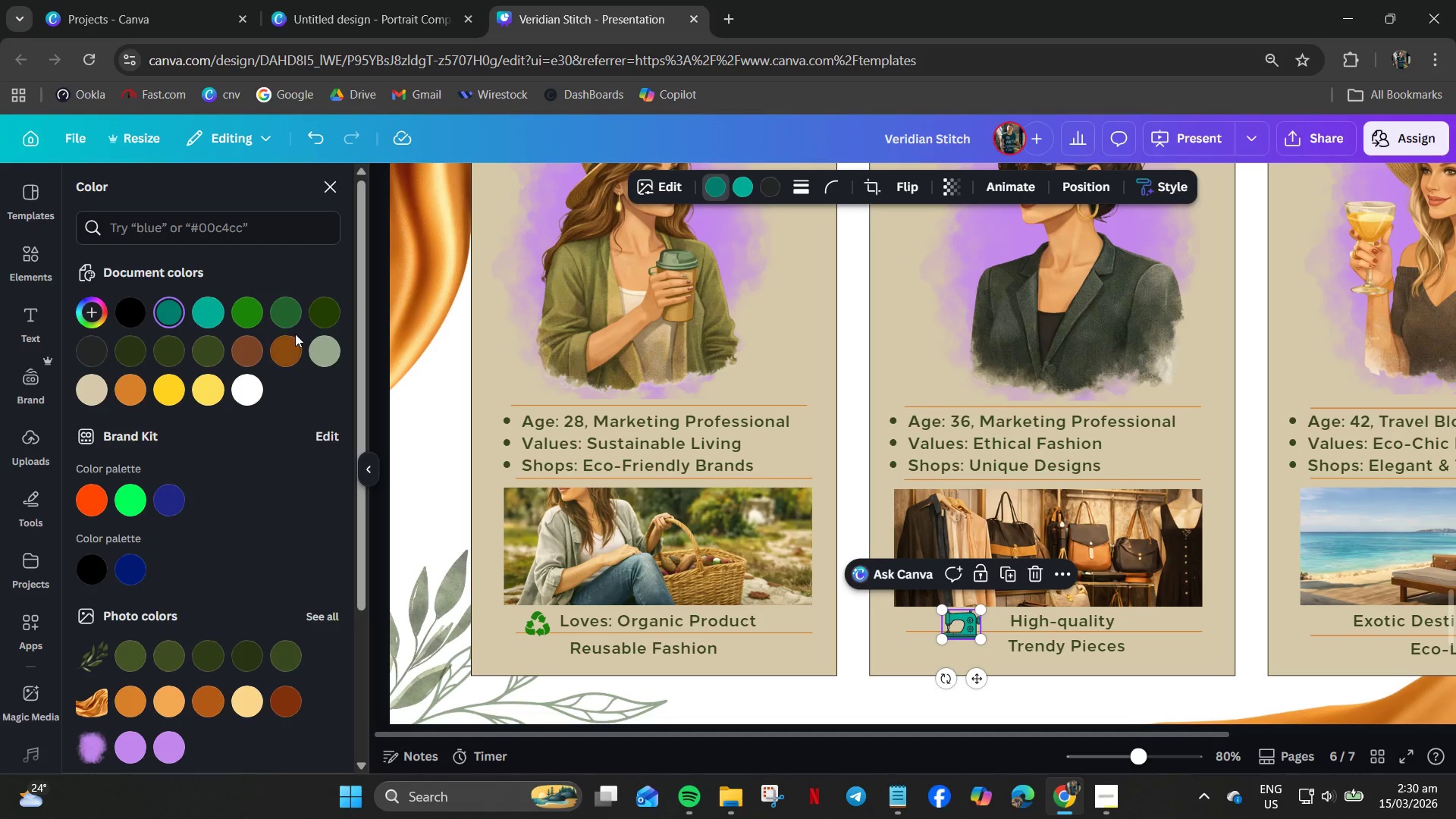 
left_click([324, 318])
 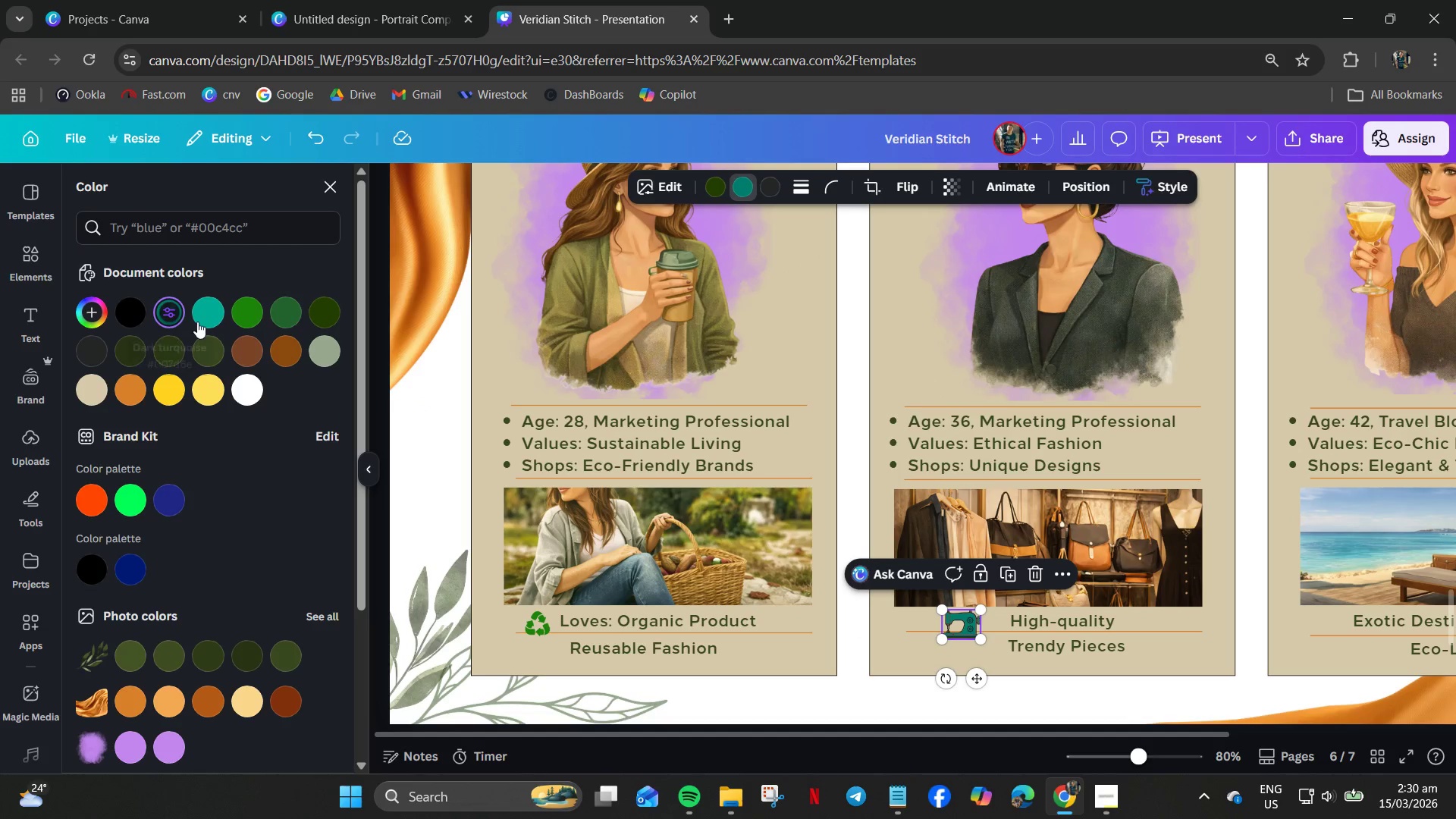 
left_click([322, 313])
 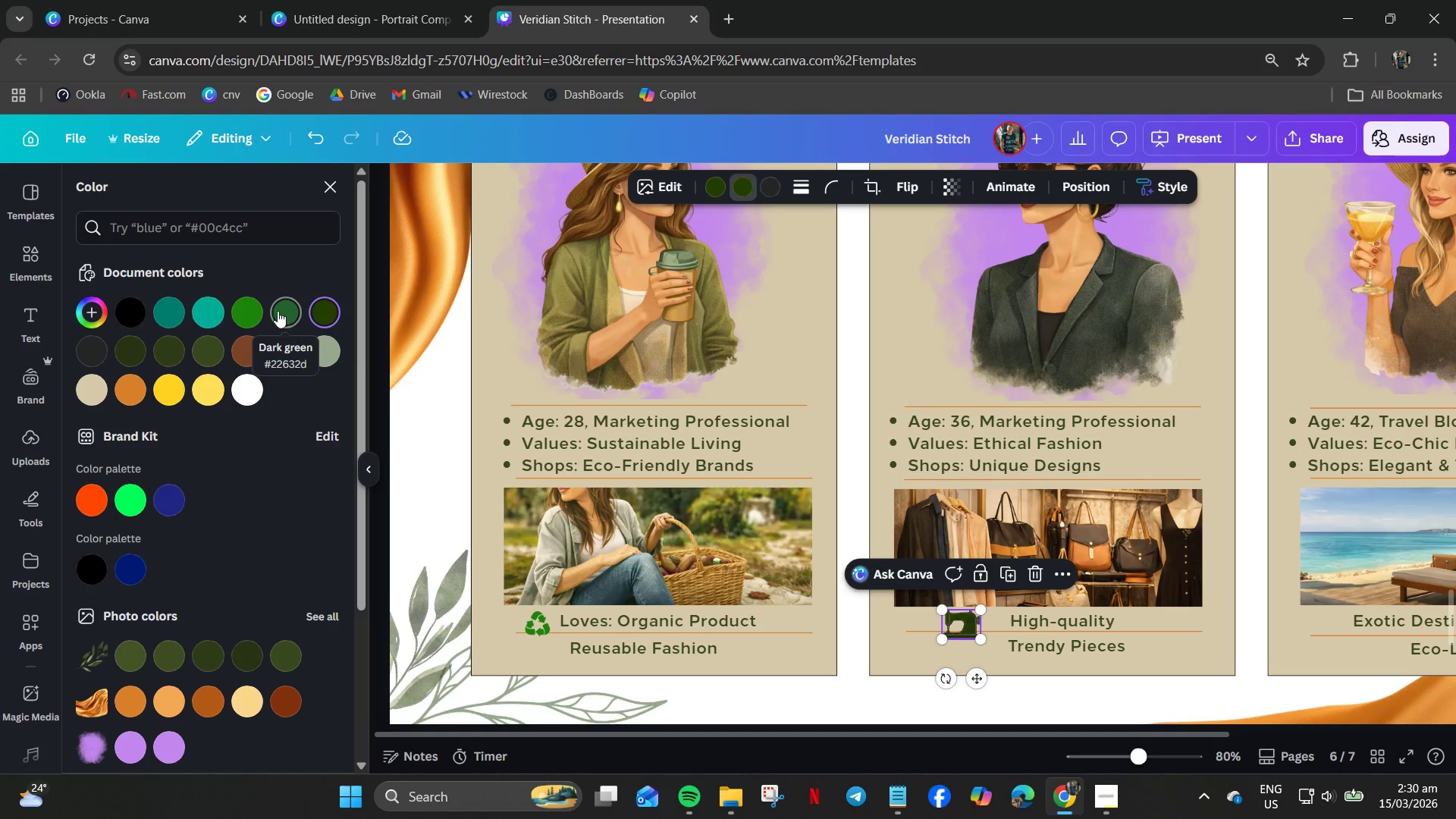 
left_click([247, 312])
 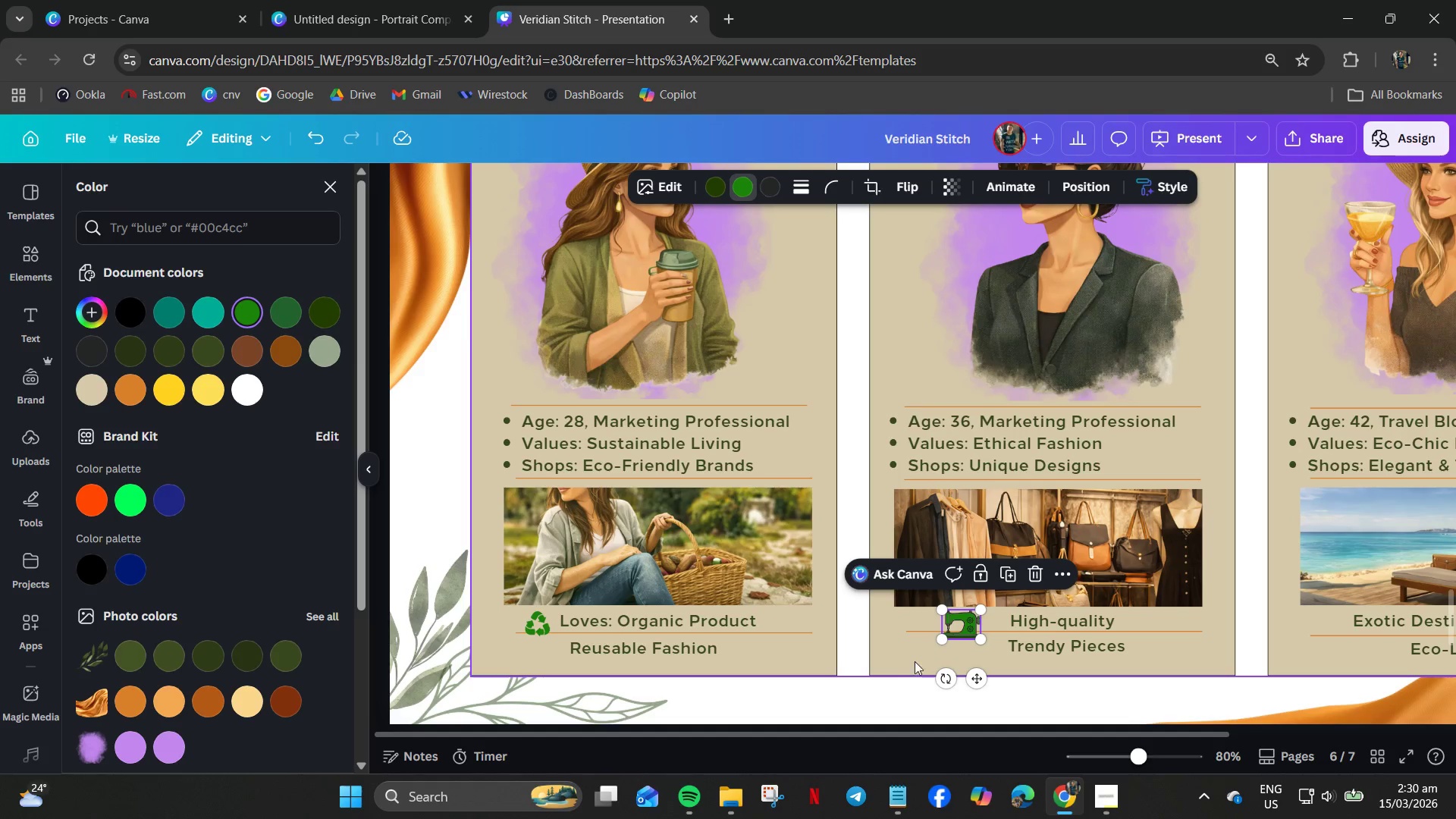 
left_click([885, 649])
 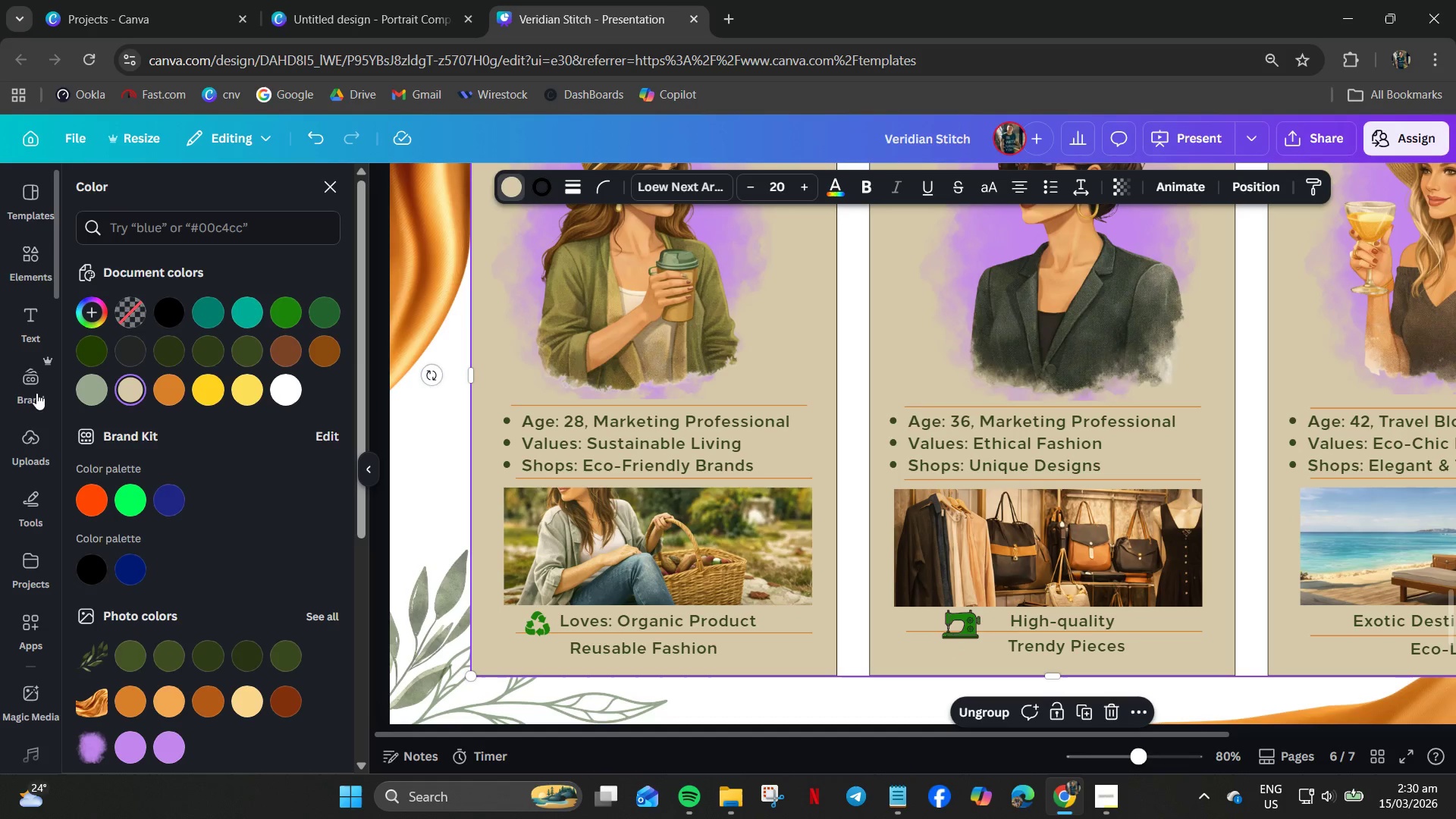 
wait(5.12)
 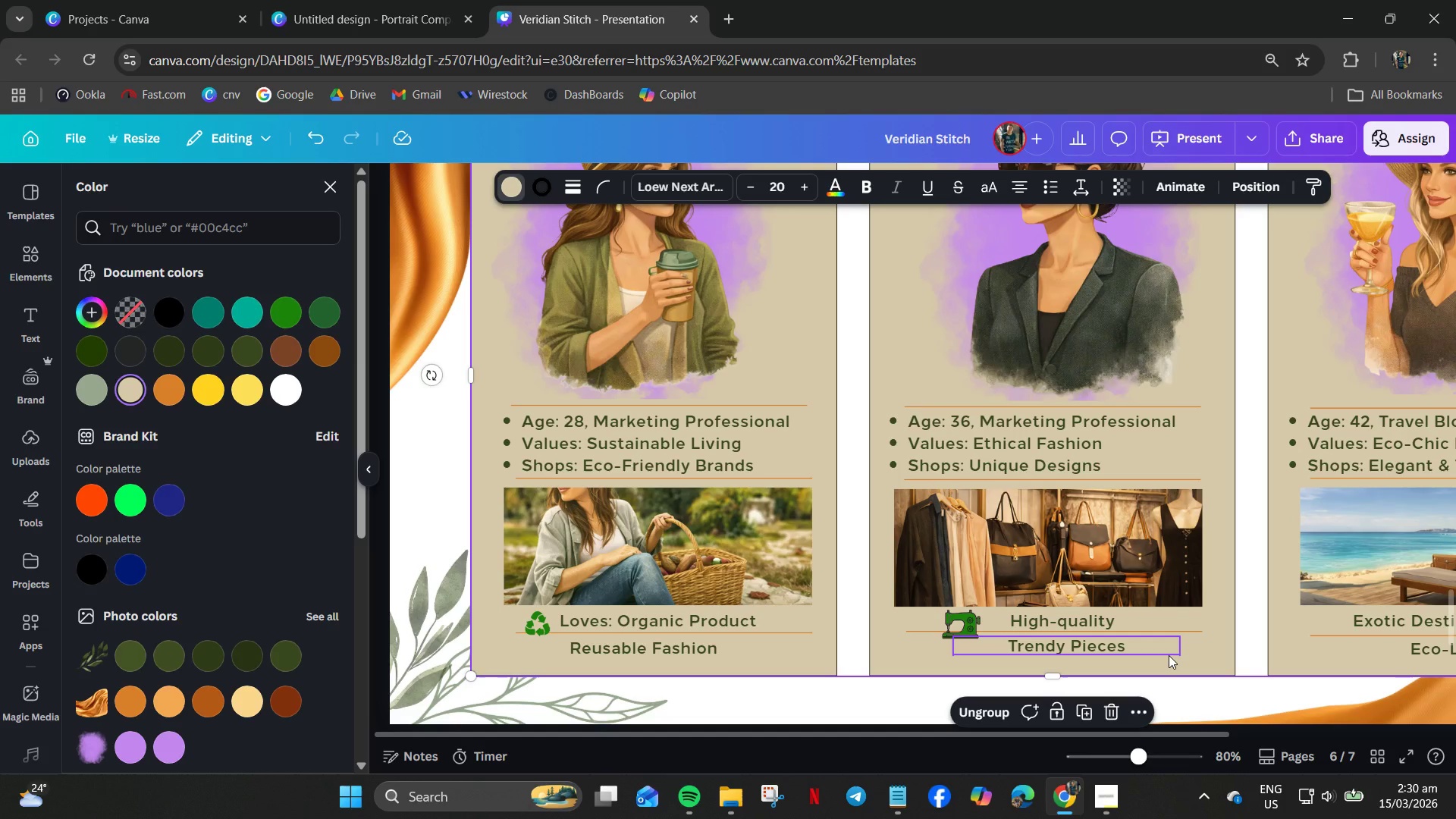 
left_click([25, 261])
 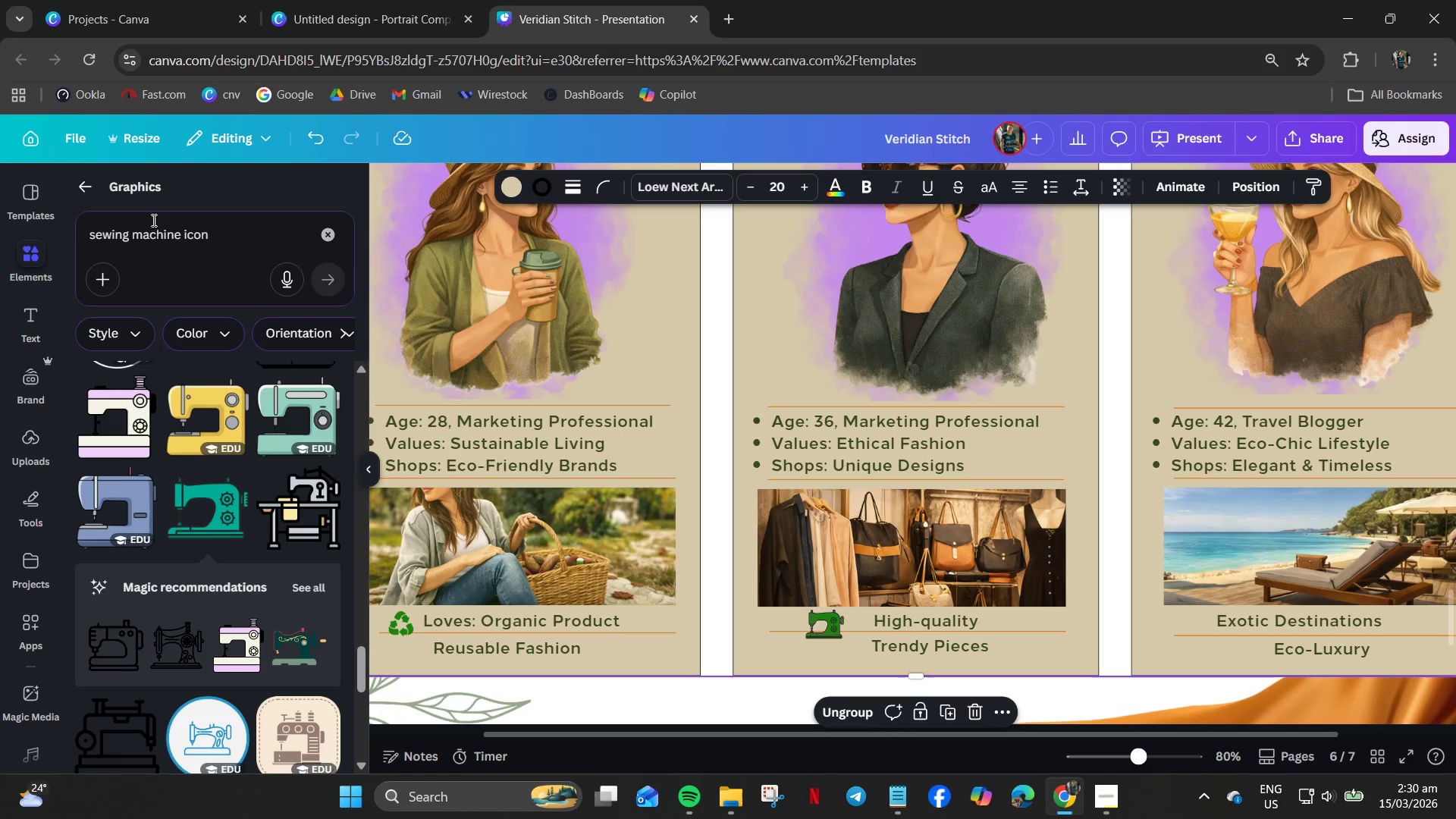 
left_click([149, 227])
 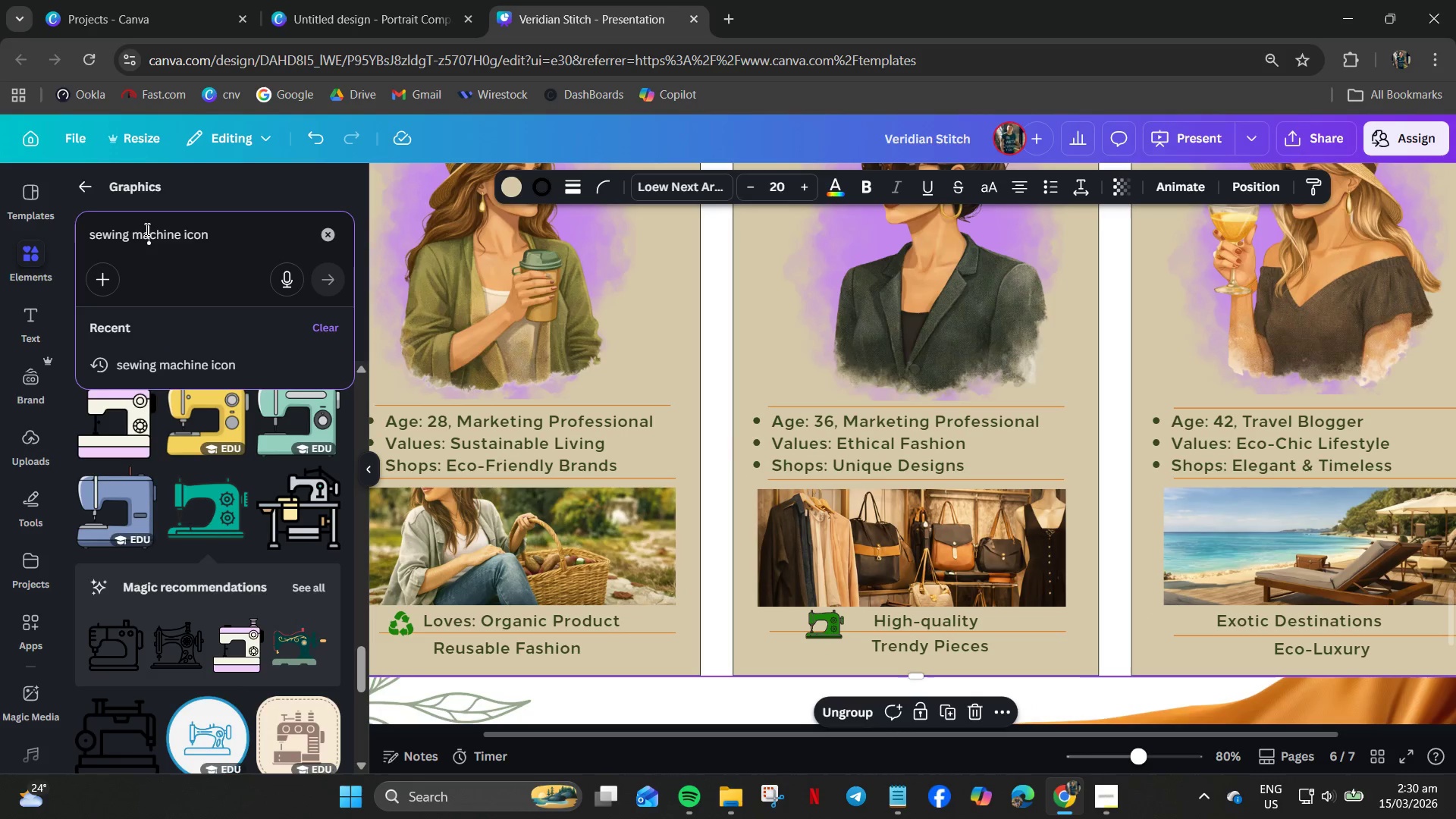 
key(Control+ControlLeft)
 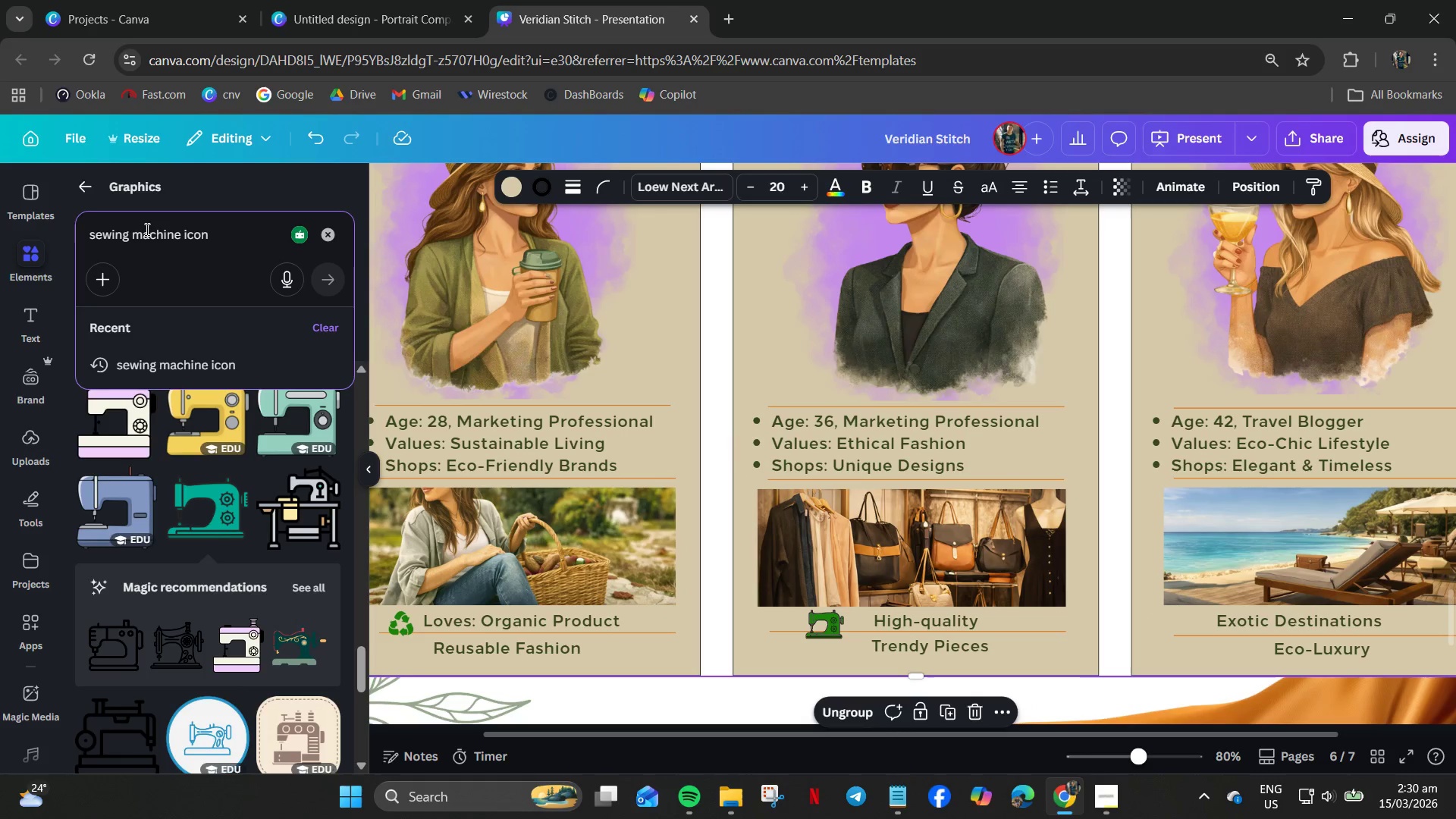 
key(Control+A)
 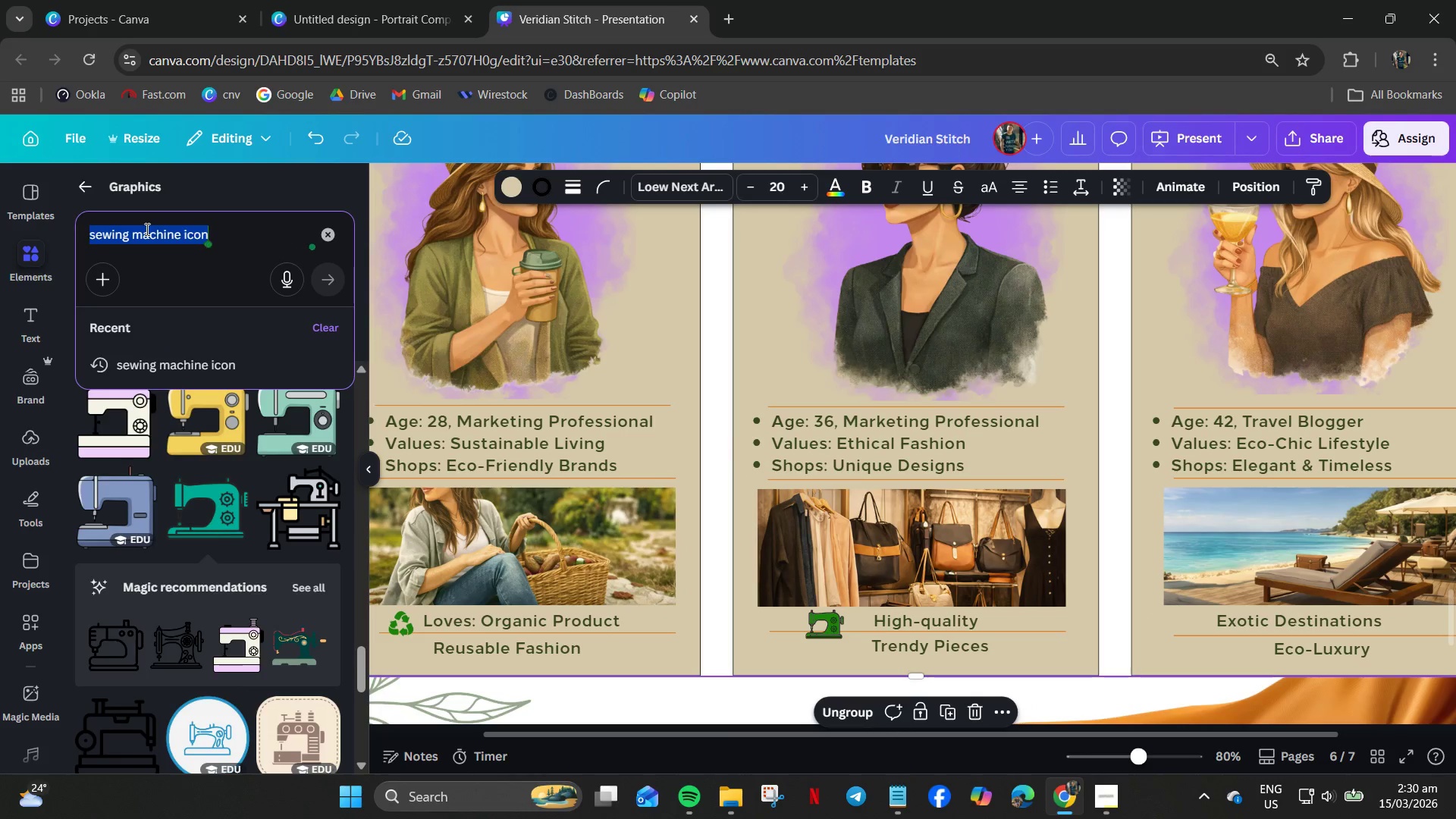 
type(pa)
key(Backspace)
type(lane icon)
 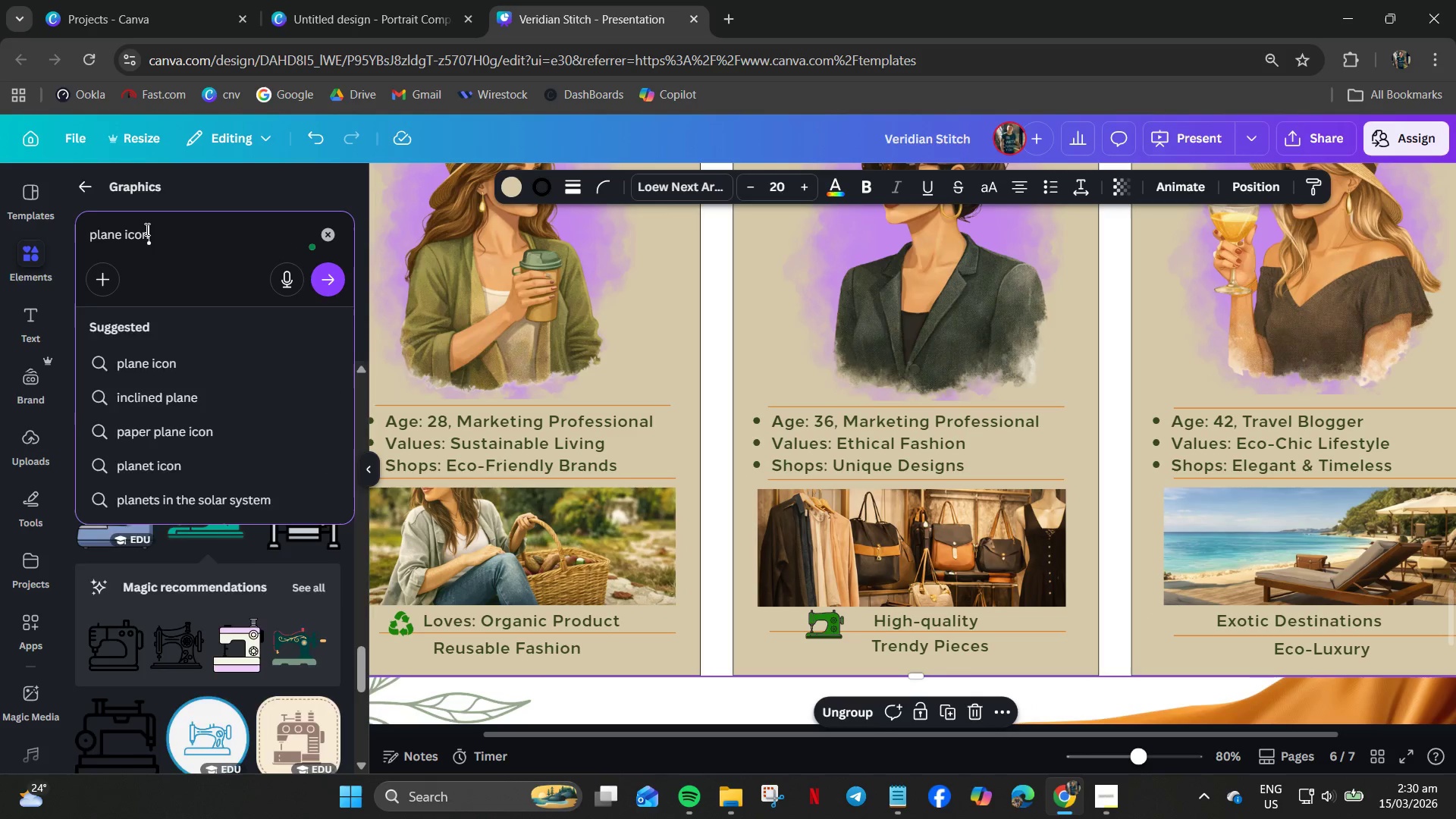 
key(Enter)
 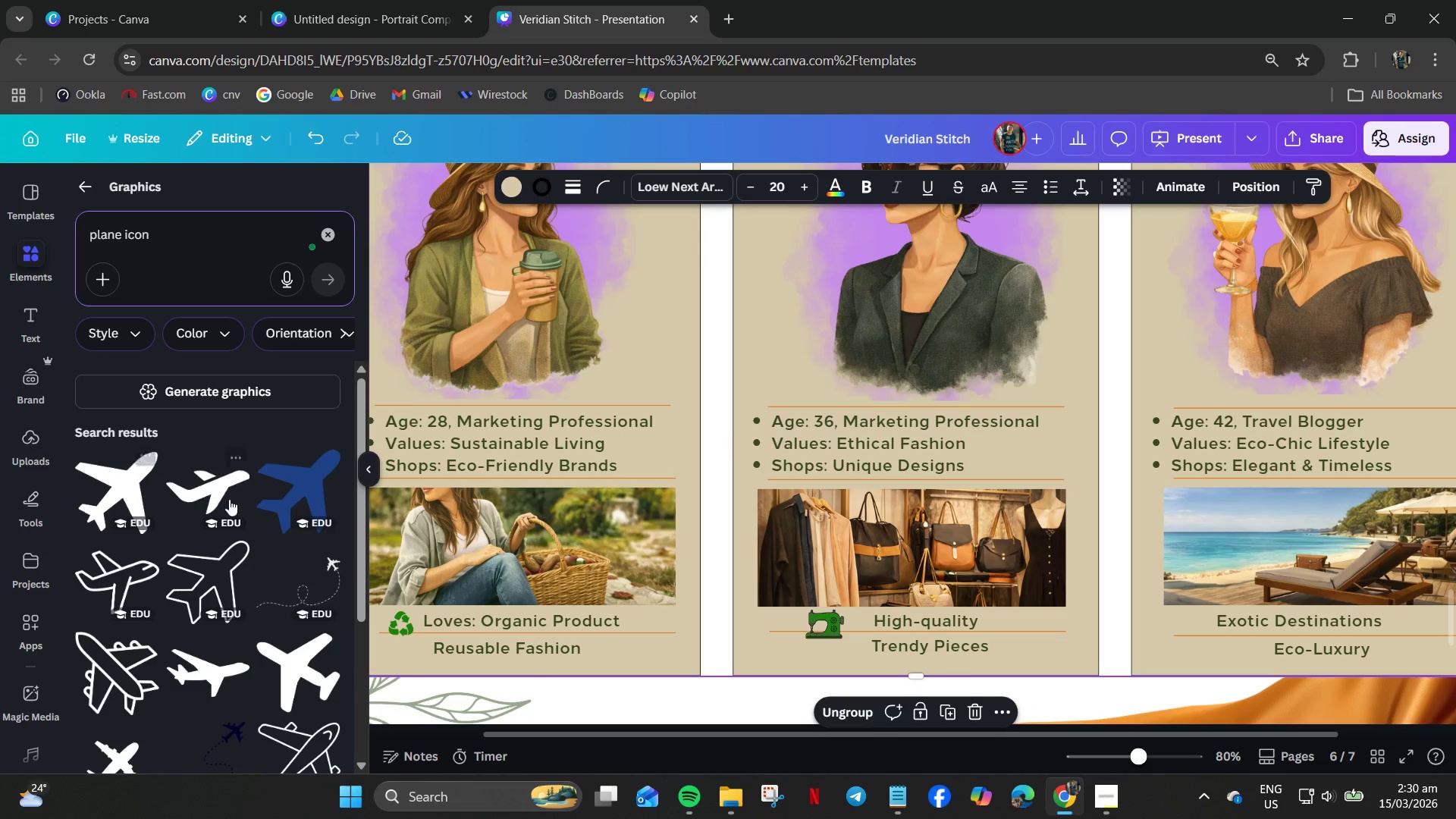 
left_click([284, 488])
 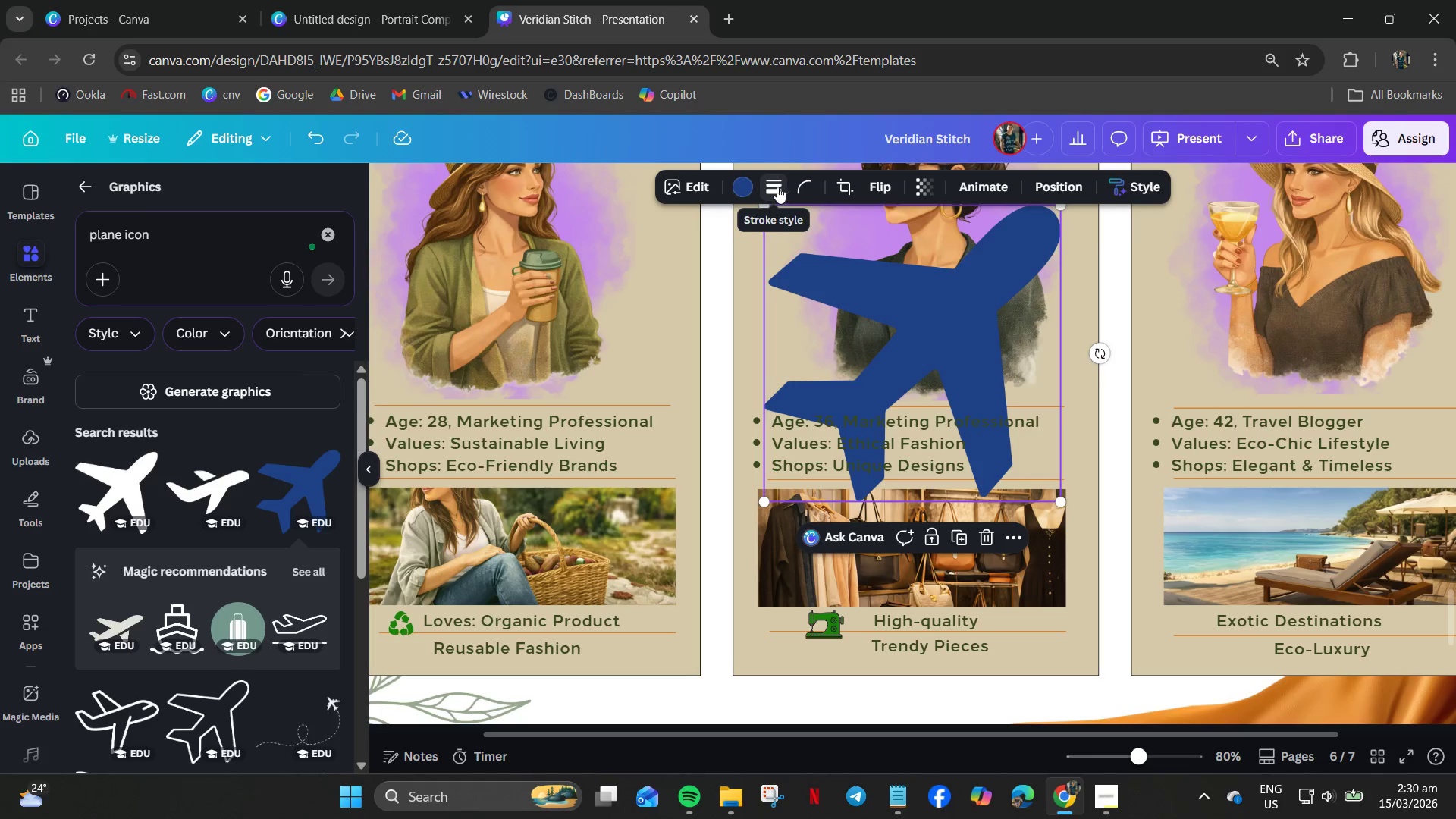 
left_click([745, 191])
 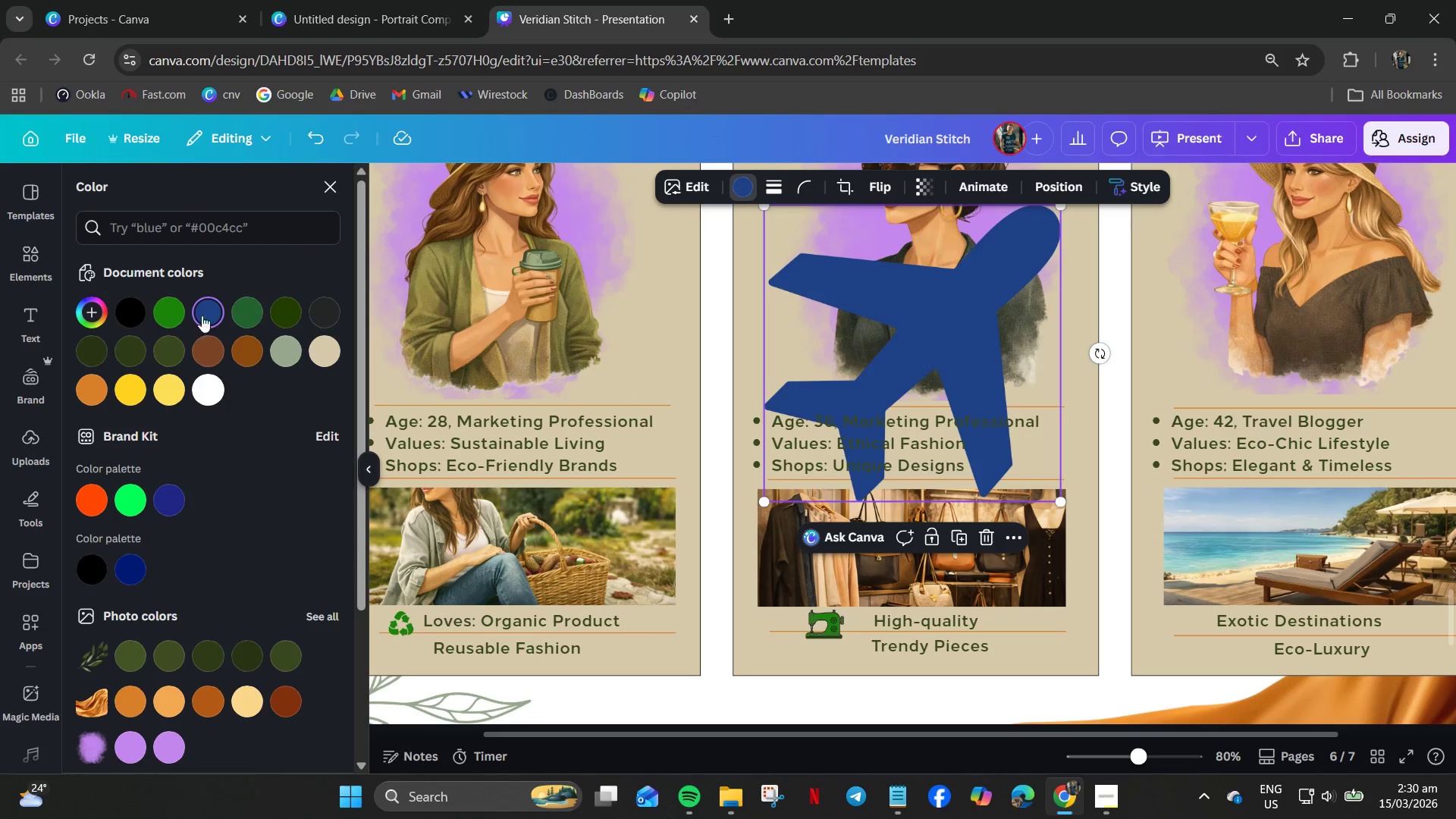 
left_click([177, 309])
 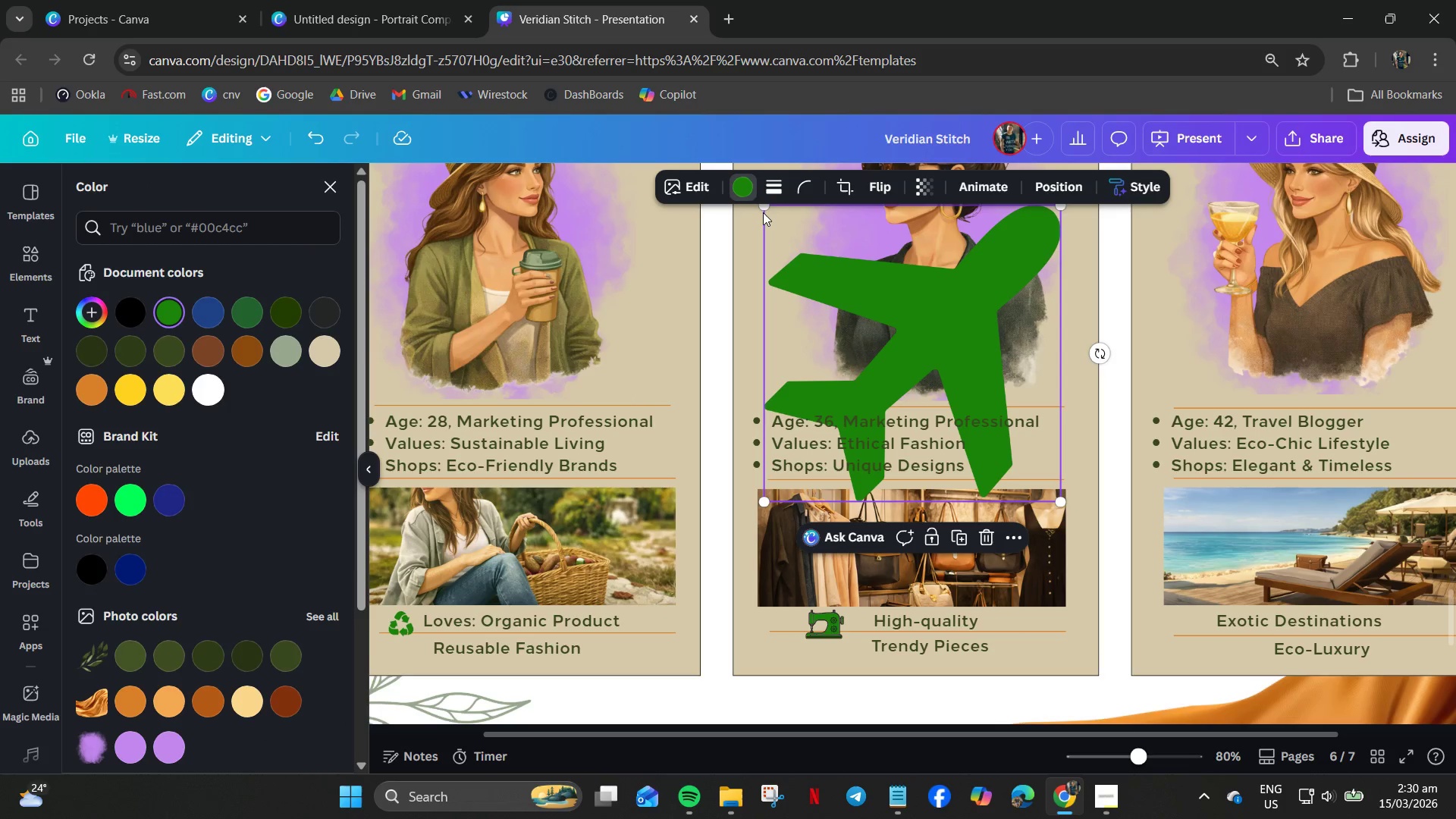 
left_click_drag(start_coordinate=[762, 208], to_coordinate=[1033, 458])
 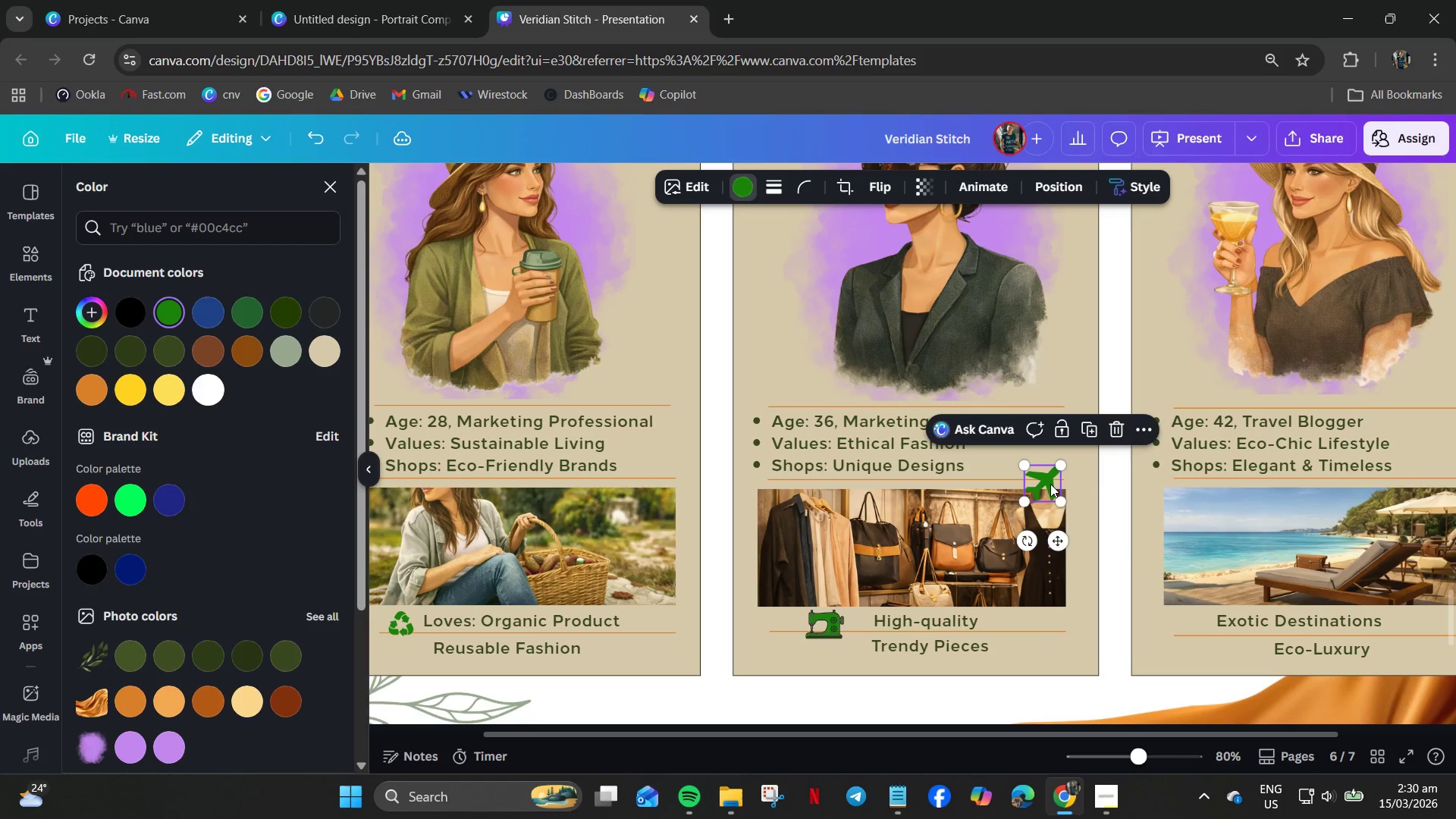 
left_click_drag(start_coordinate=[1050, 484], to_coordinate=[1198, 630])
 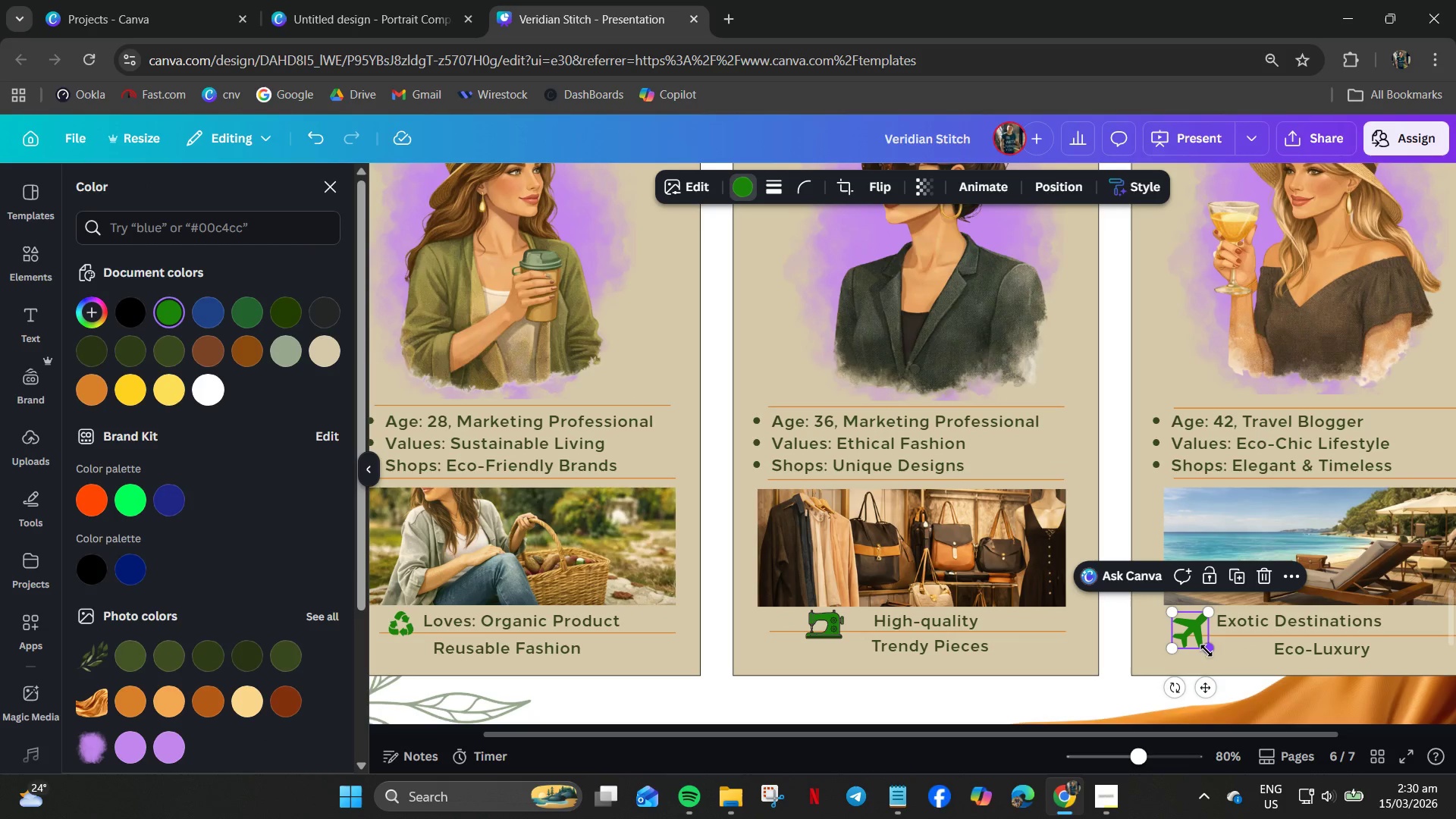 
left_click_drag(start_coordinate=[1207, 650], to_coordinate=[1201, 638])
 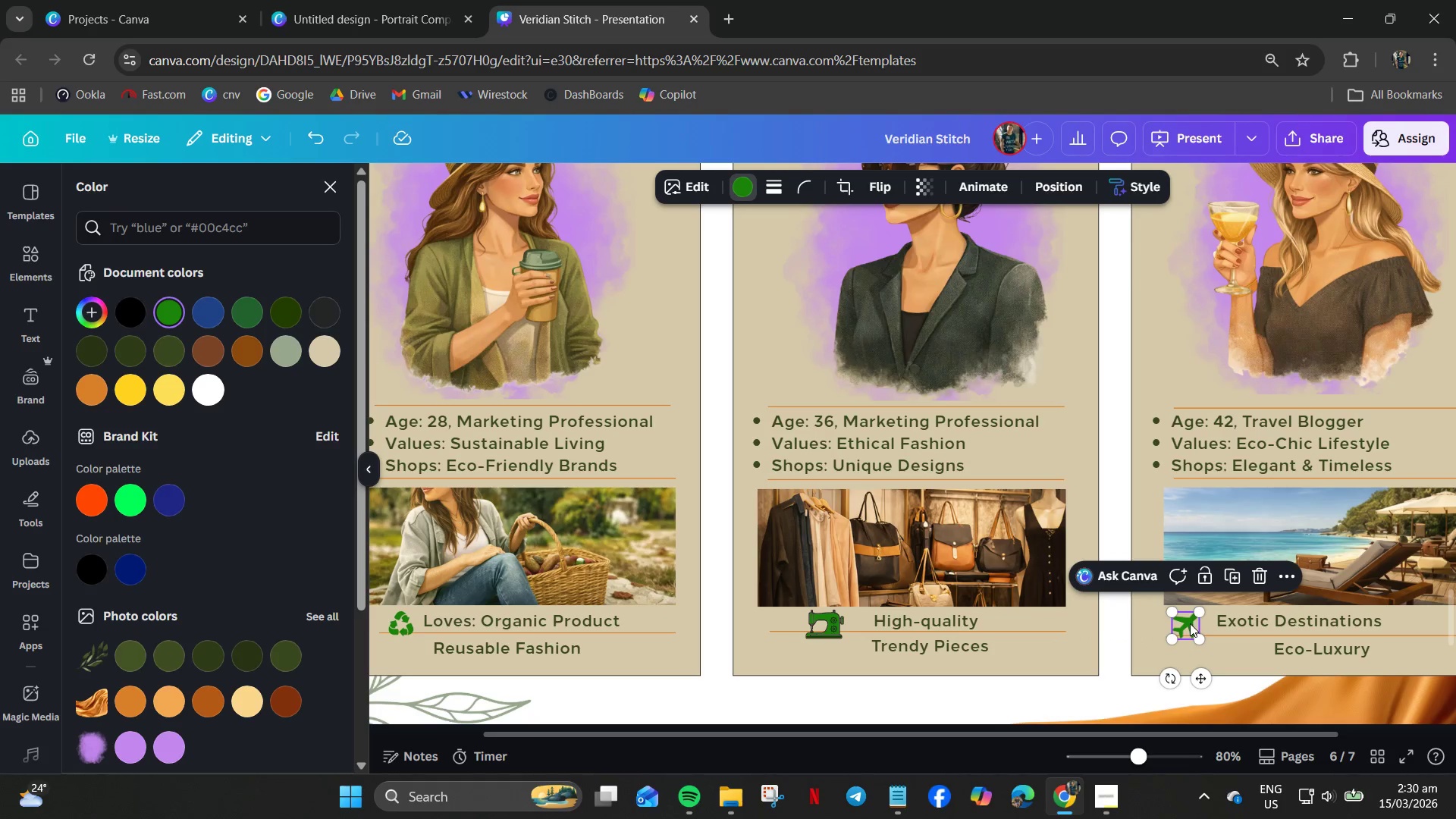 
left_click_drag(start_coordinate=[1190, 623], to_coordinate=[1200, 626])
 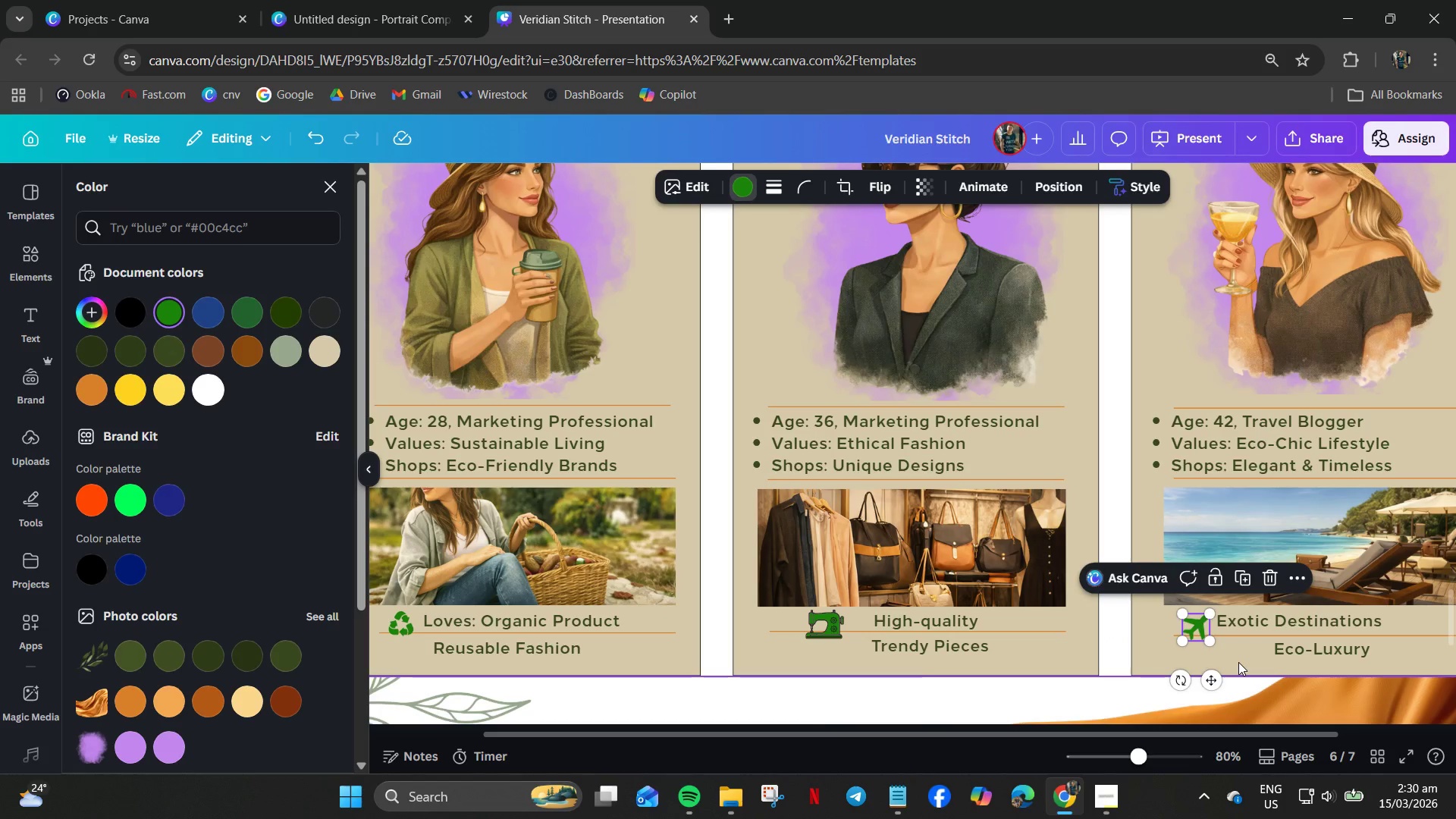 
left_click([1238, 662])
 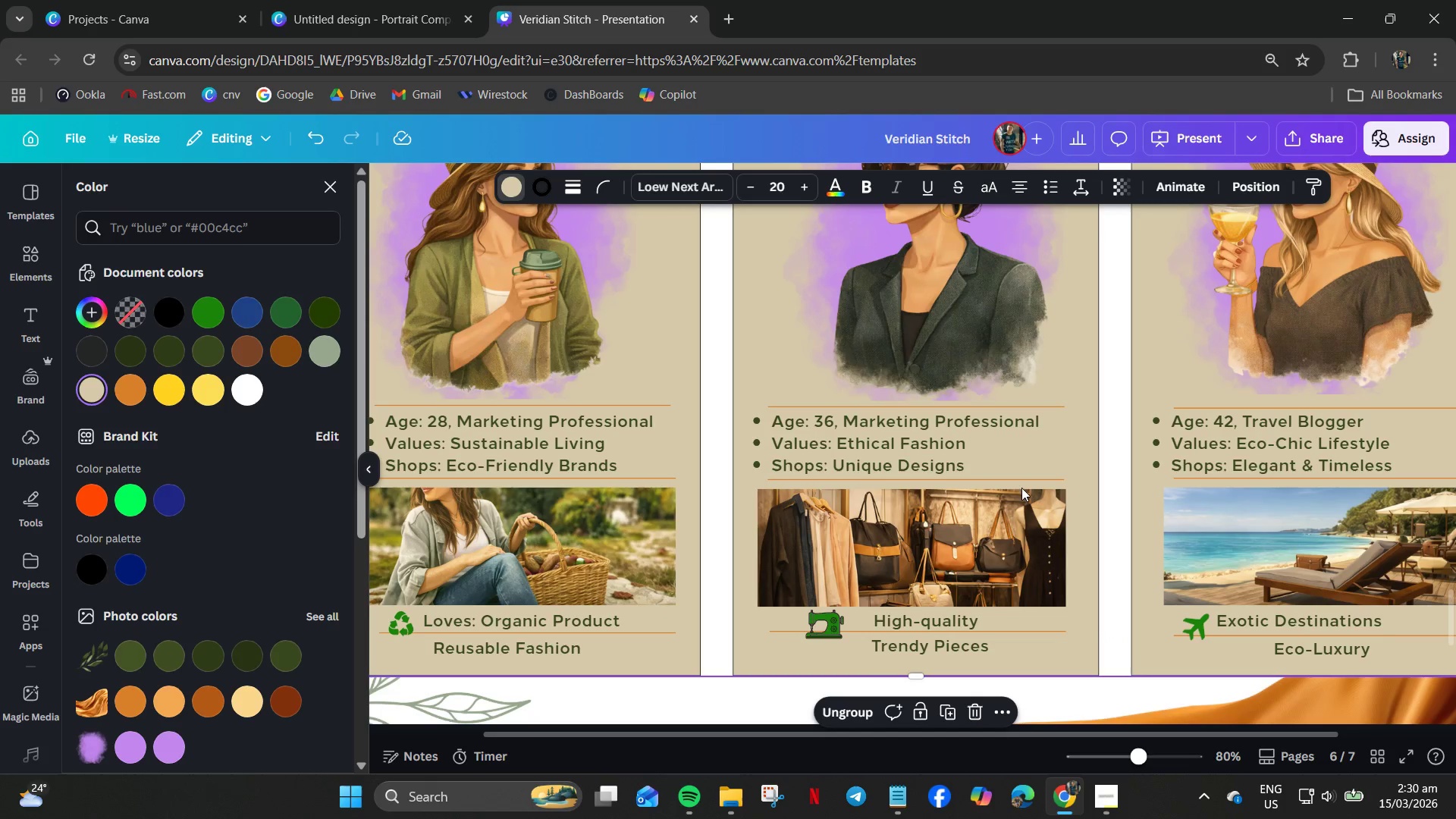 
wait(7.75)
 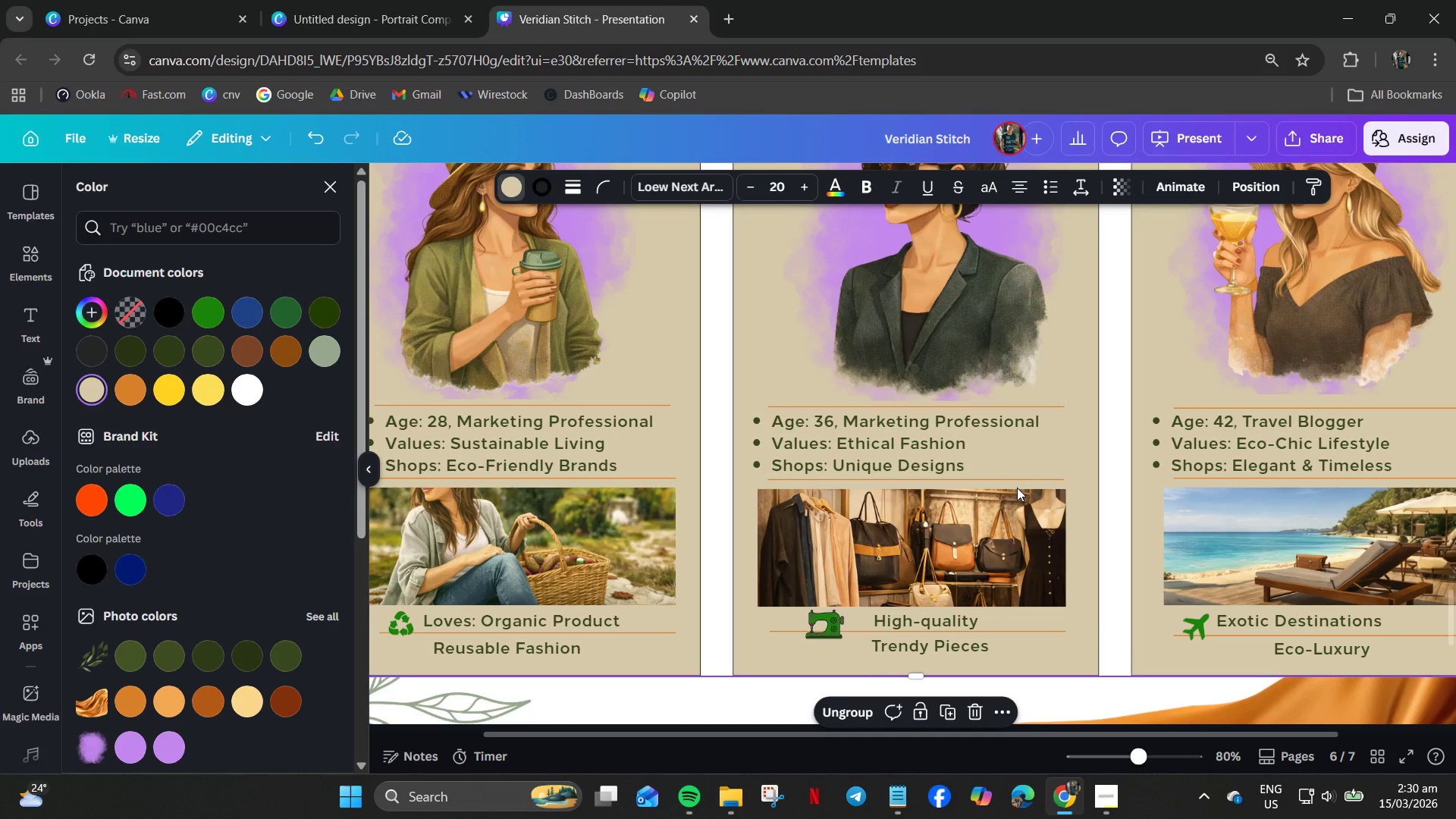 
left_click([25, 331])
 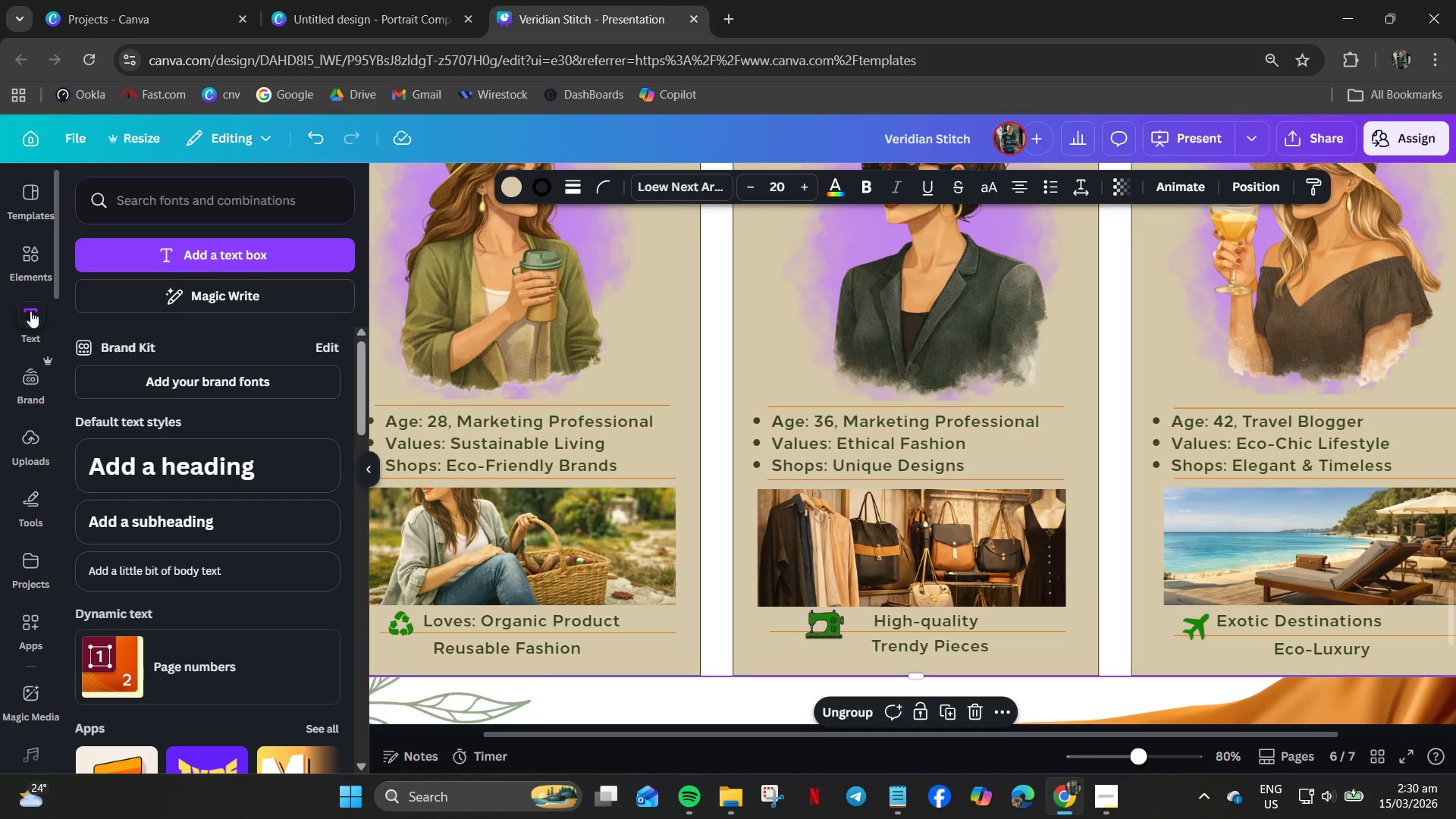 
left_click([26, 280])
 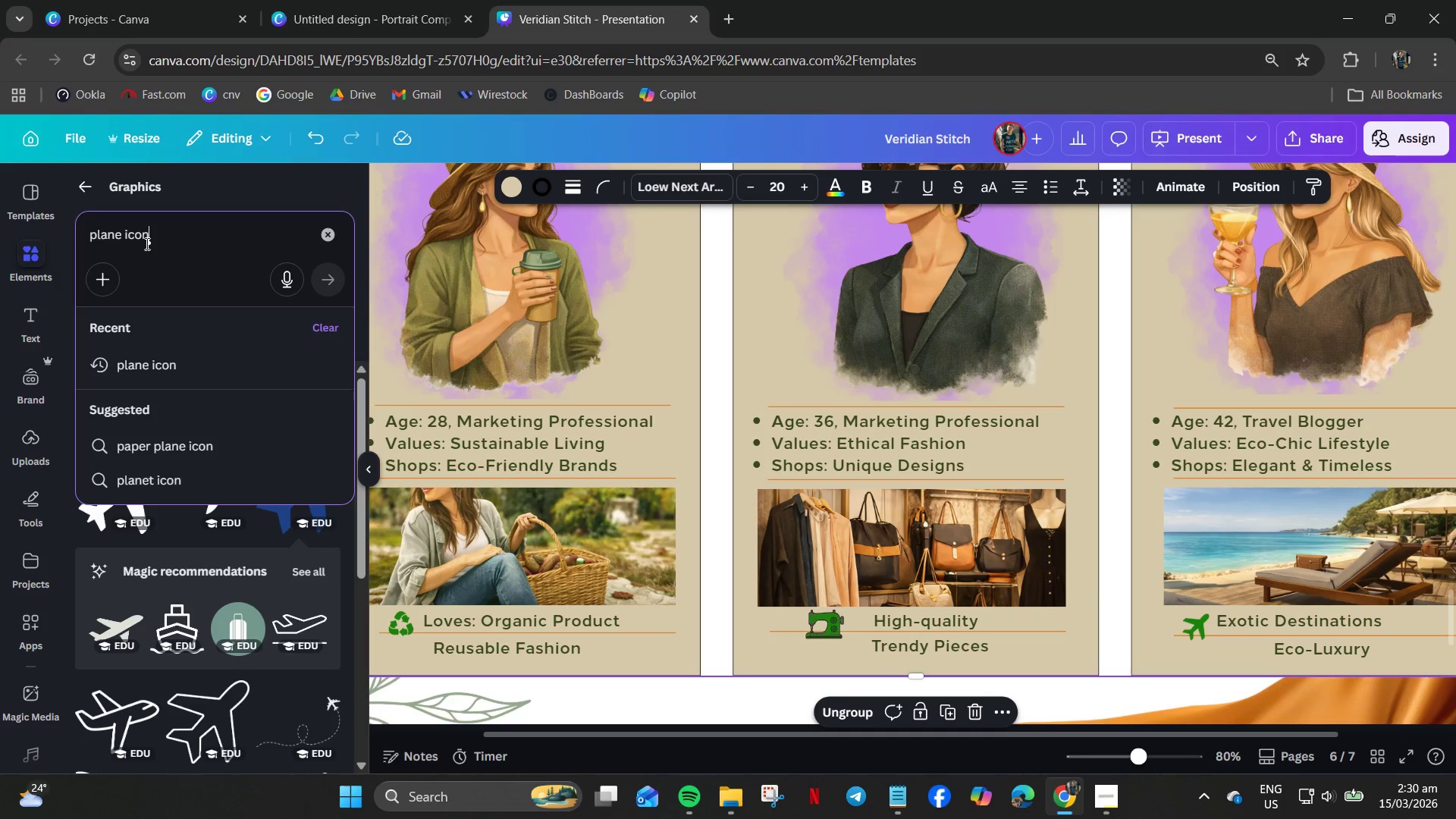 
key(Control+ControlLeft)
 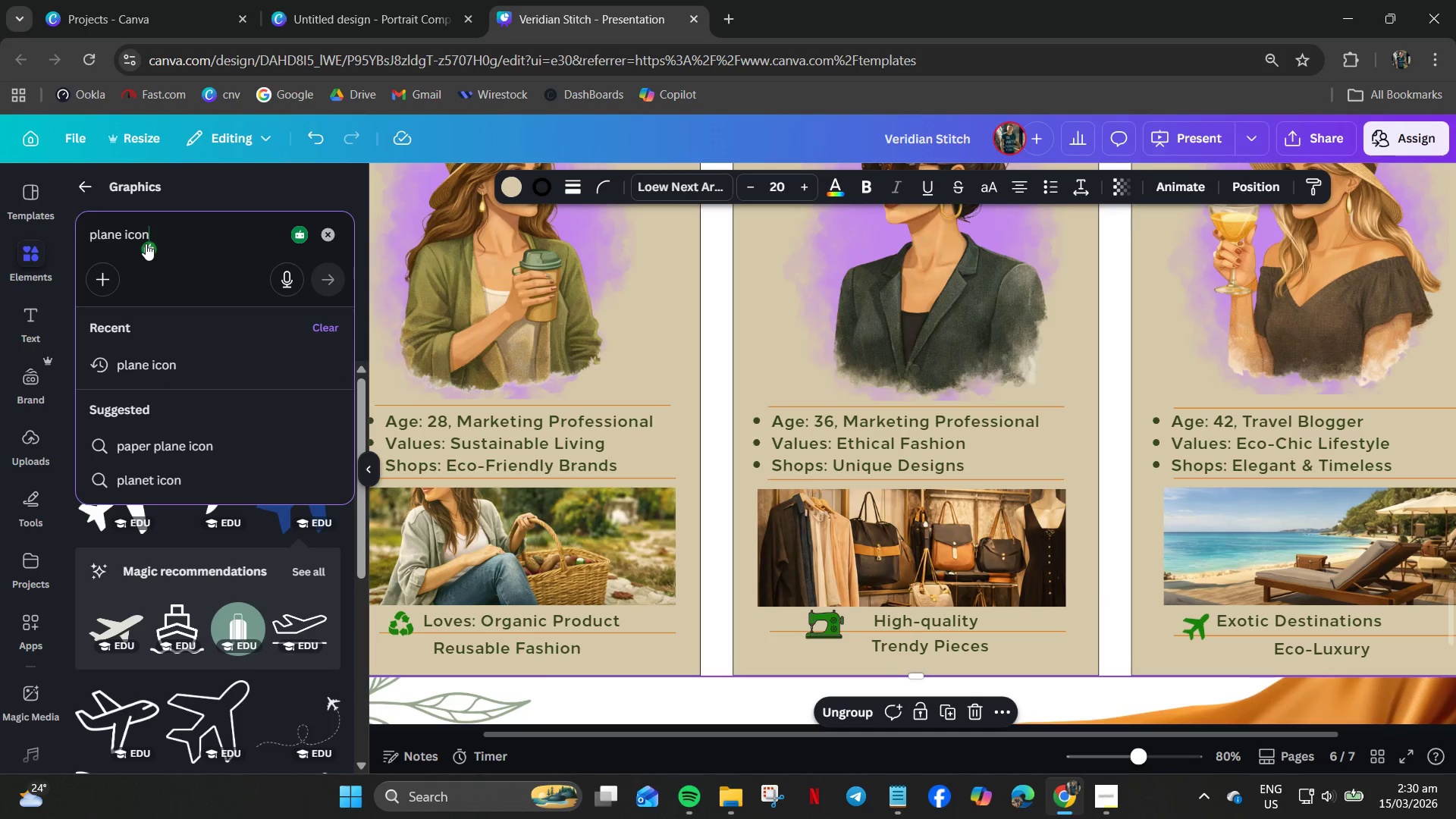 
key(Control+A)
 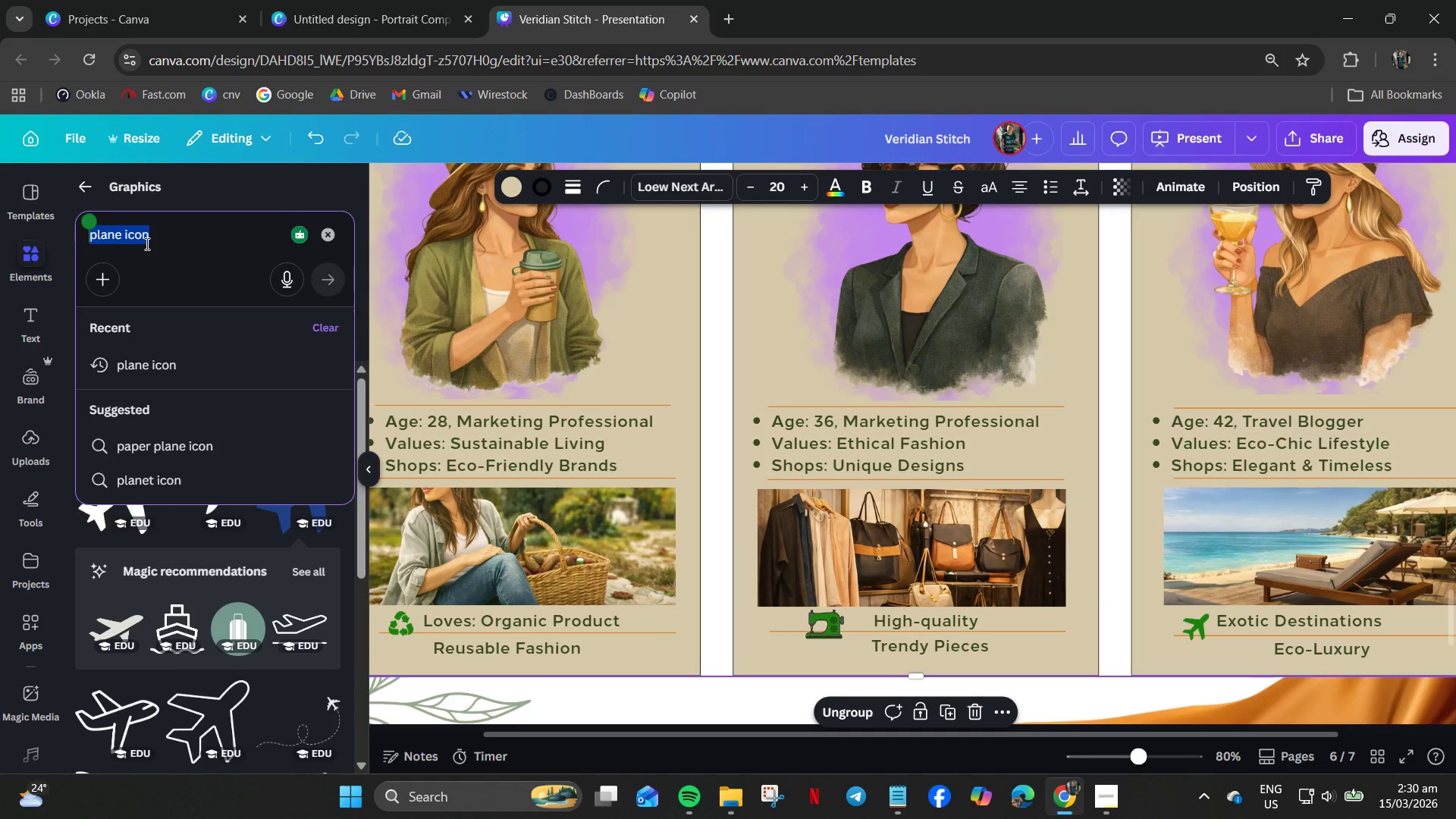 
type(hangr)
 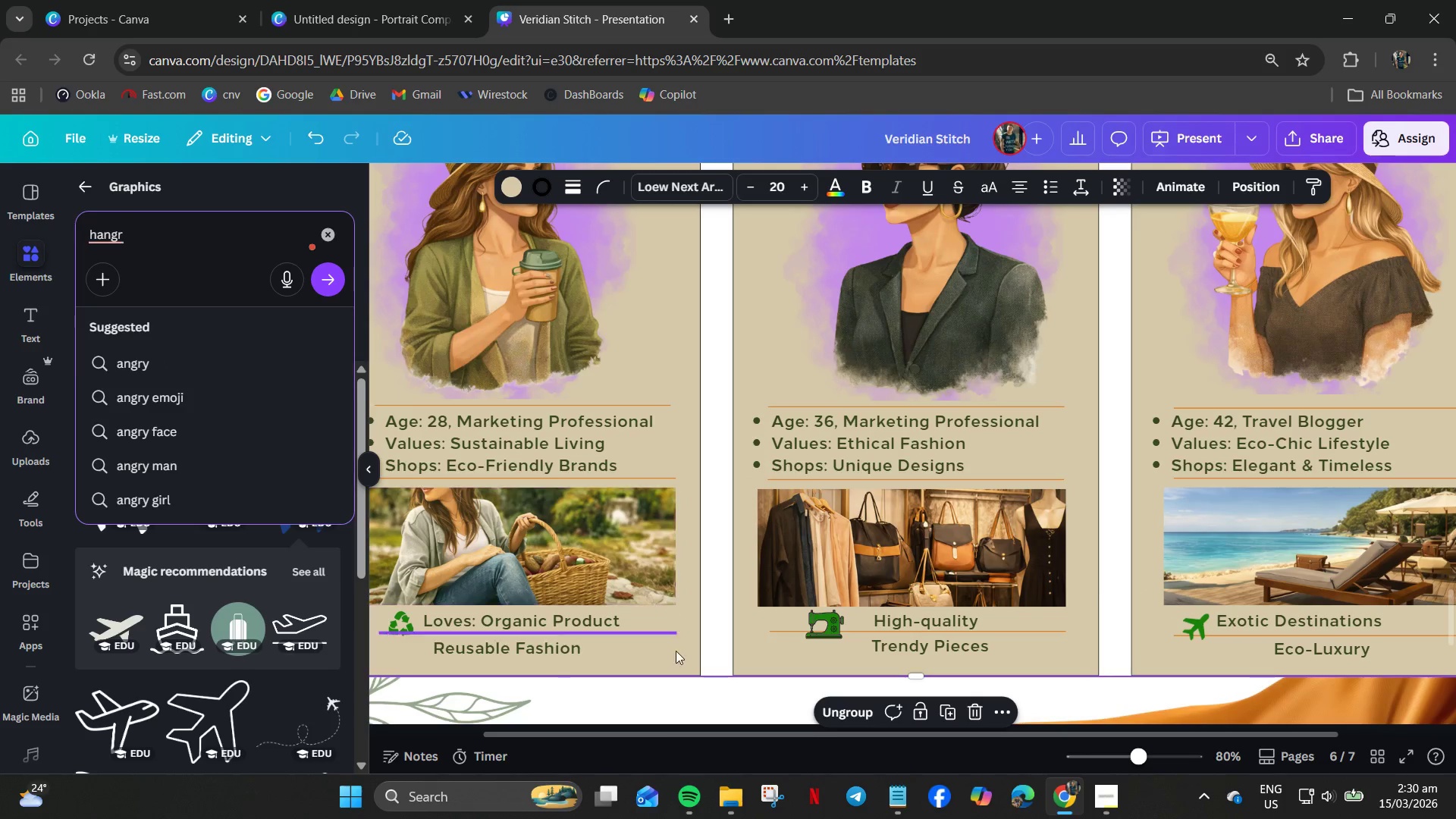 
left_click([628, 685])
 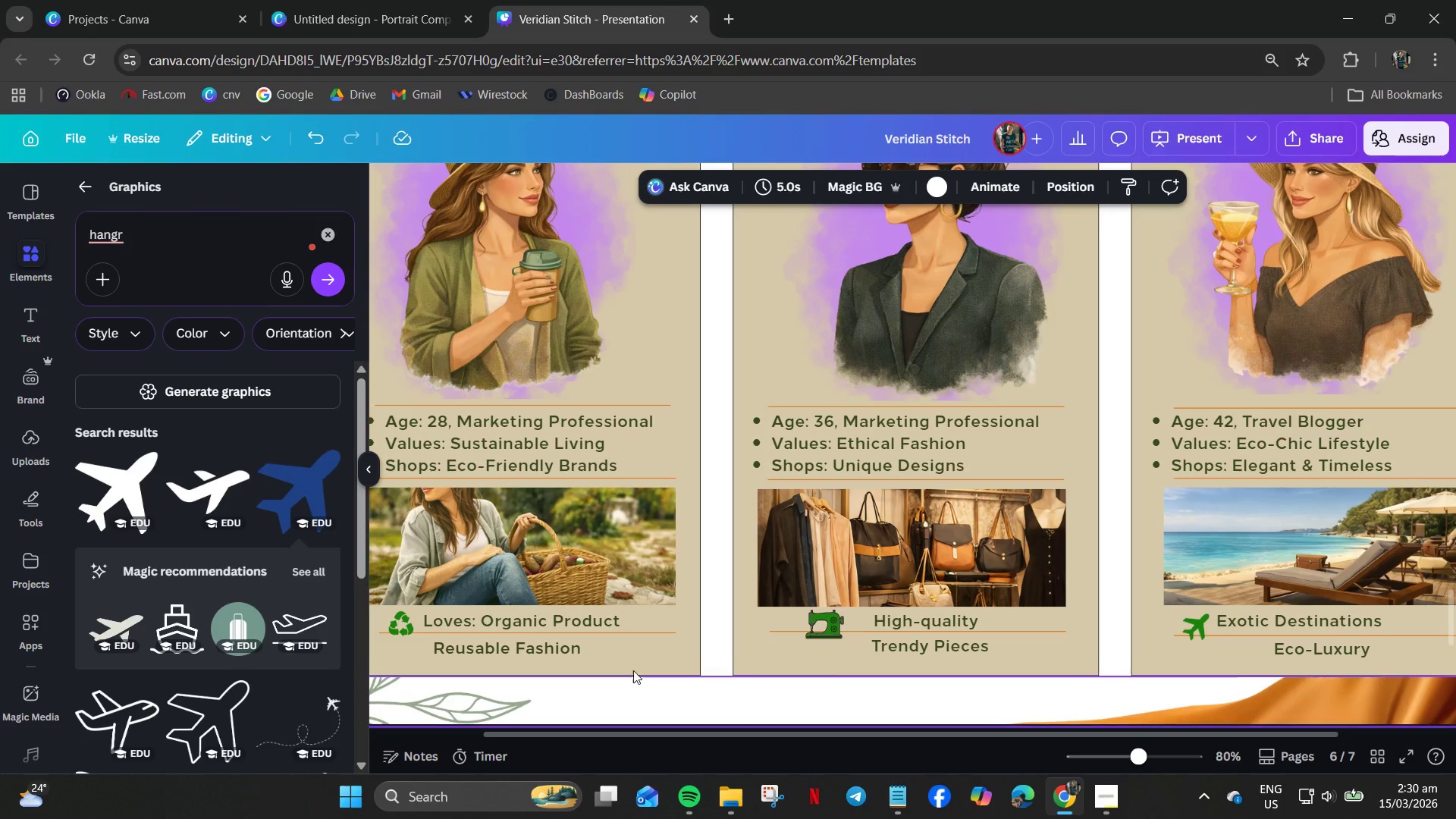 
hold_key(key=ControlLeft, duration=0.47)
scroll: coordinate [664, 622], scroll_direction: down, amount: 7.0
 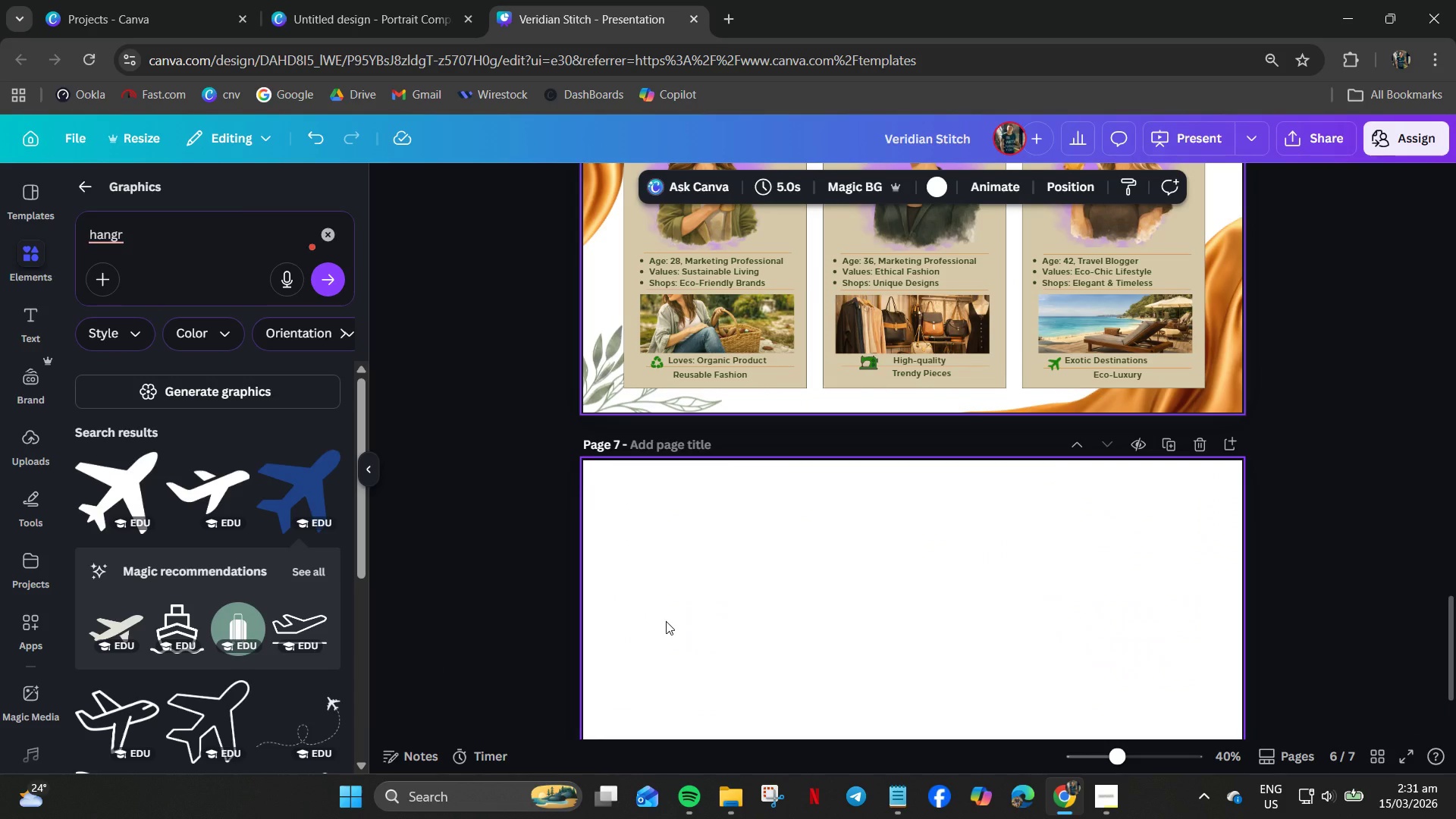 
scroll: coordinate [666, 621], scroll_direction: up, amount: 3.0
 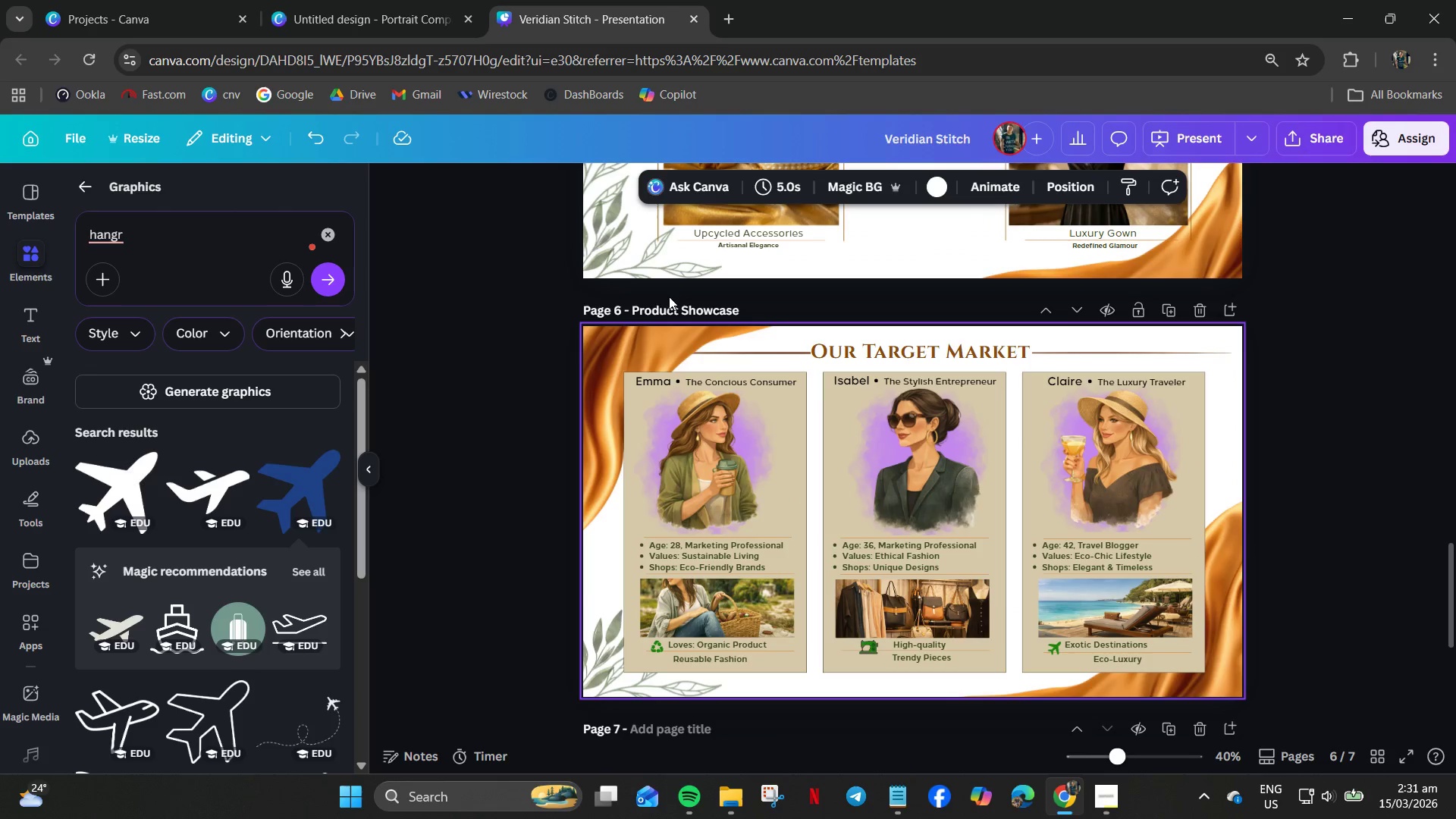 
double_click([671, 305])
 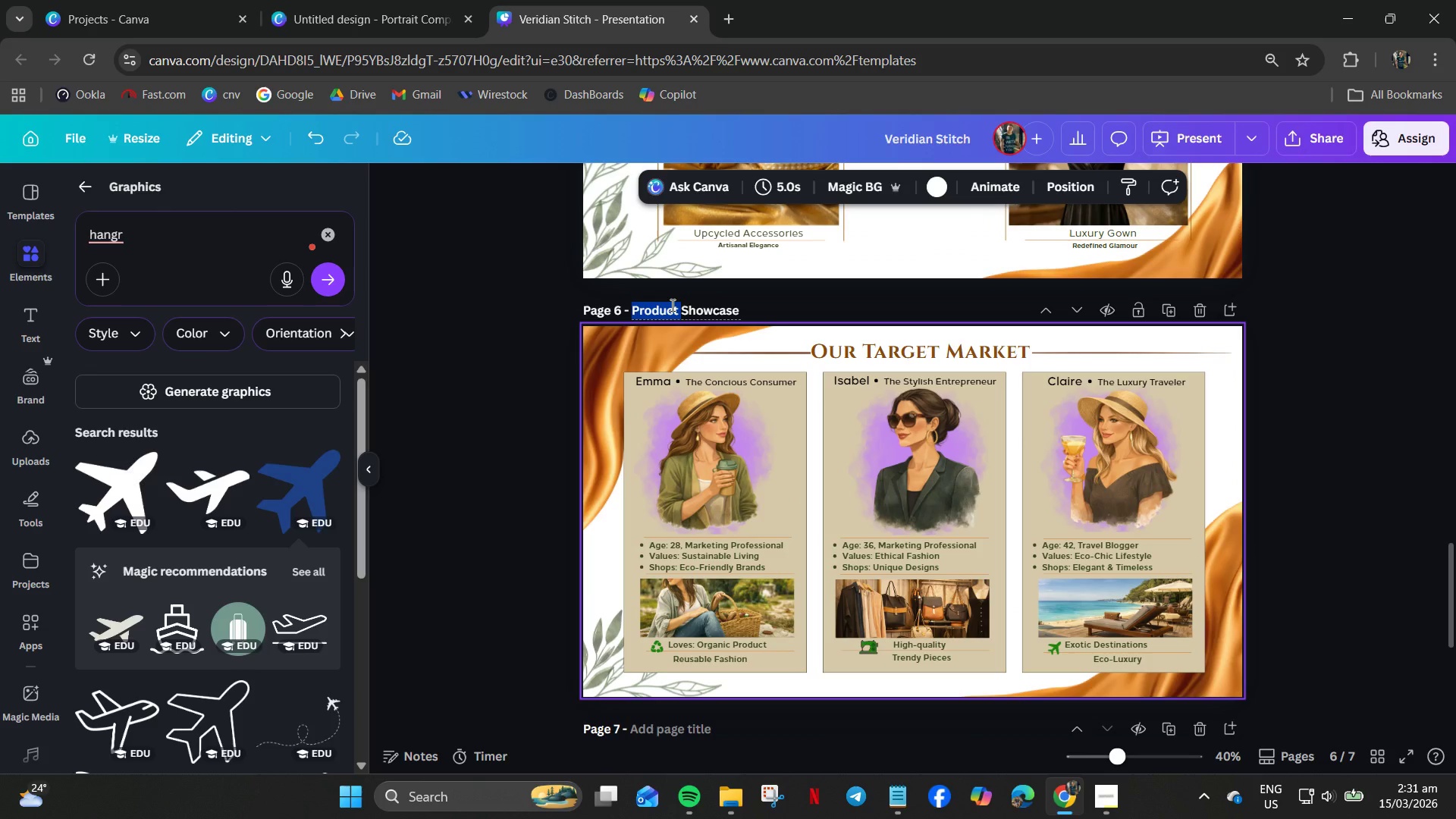 
key(Control+A)
 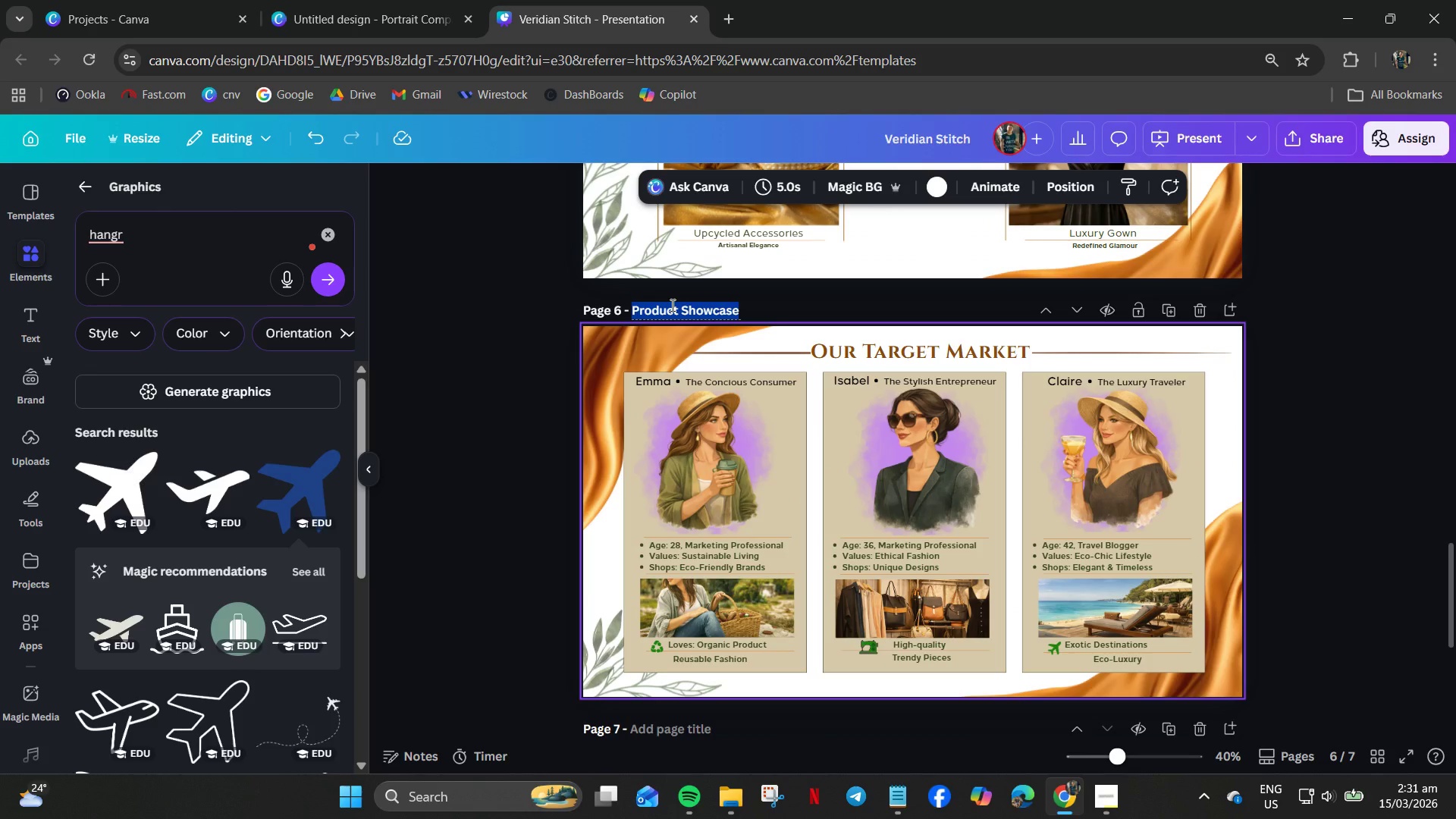 
type(Target Market)
 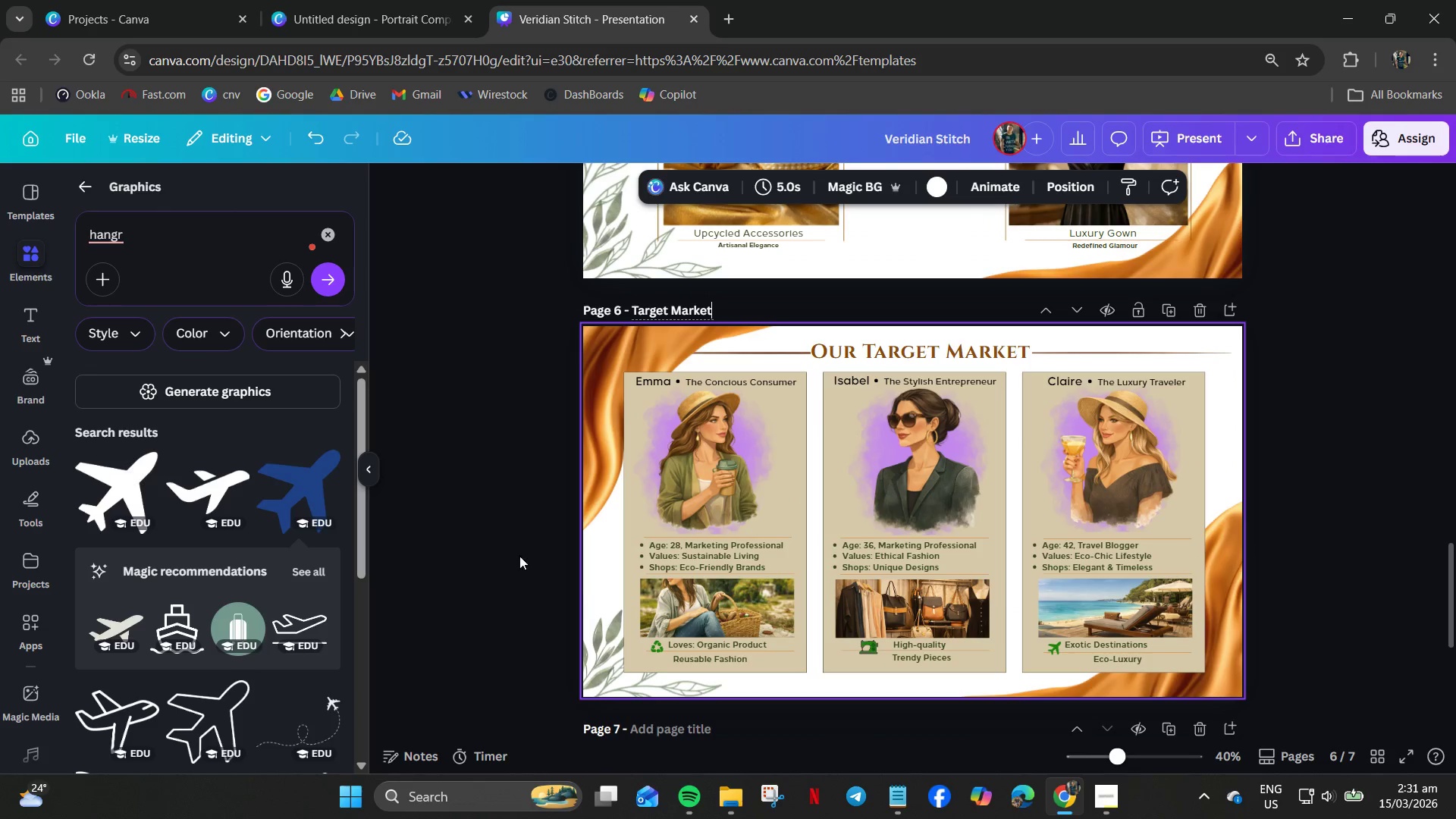 
left_click([469, 554])
 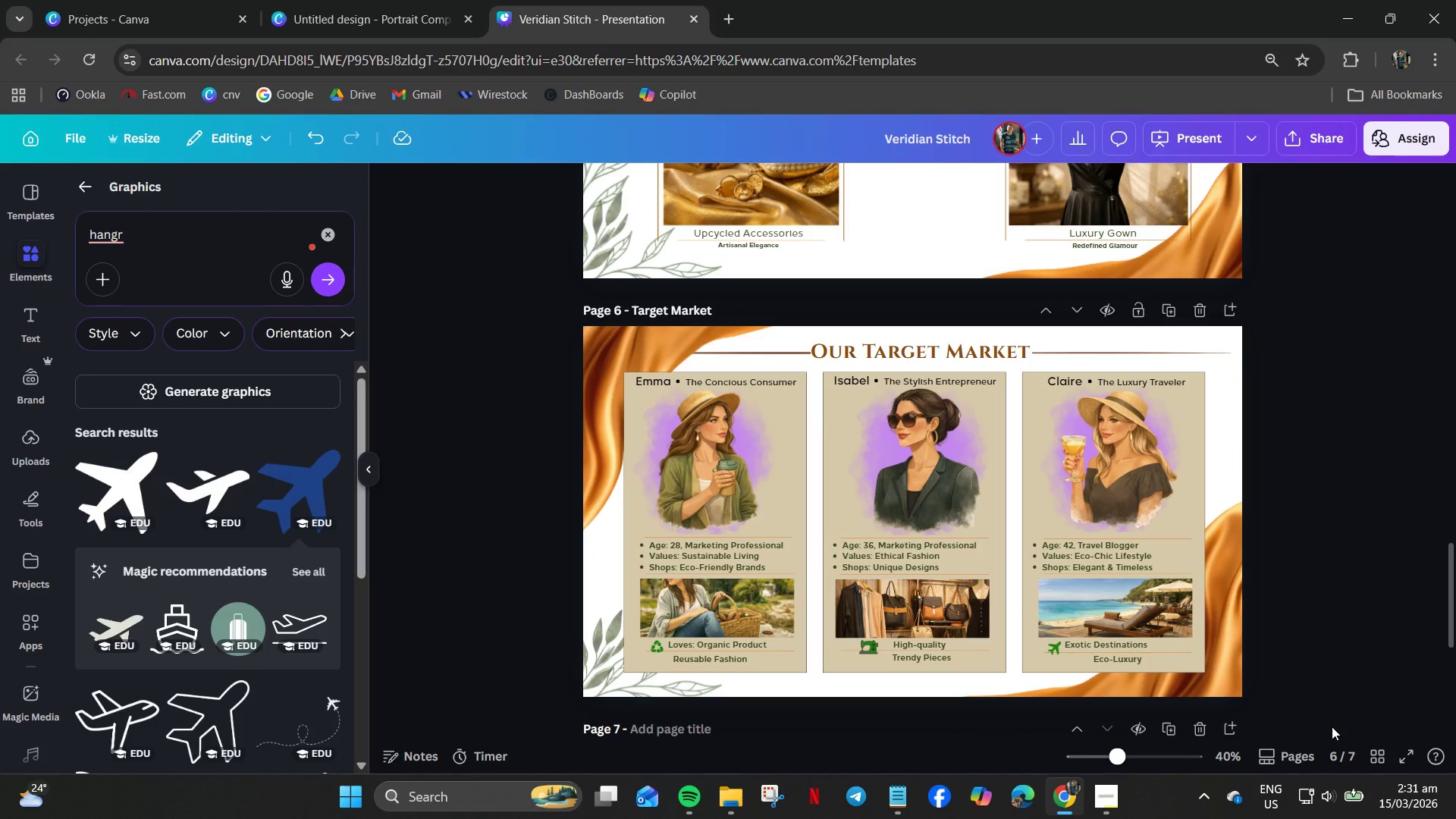 
scroll: coordinate [1089, 758], scroll_direction: down, amount: 6.0
 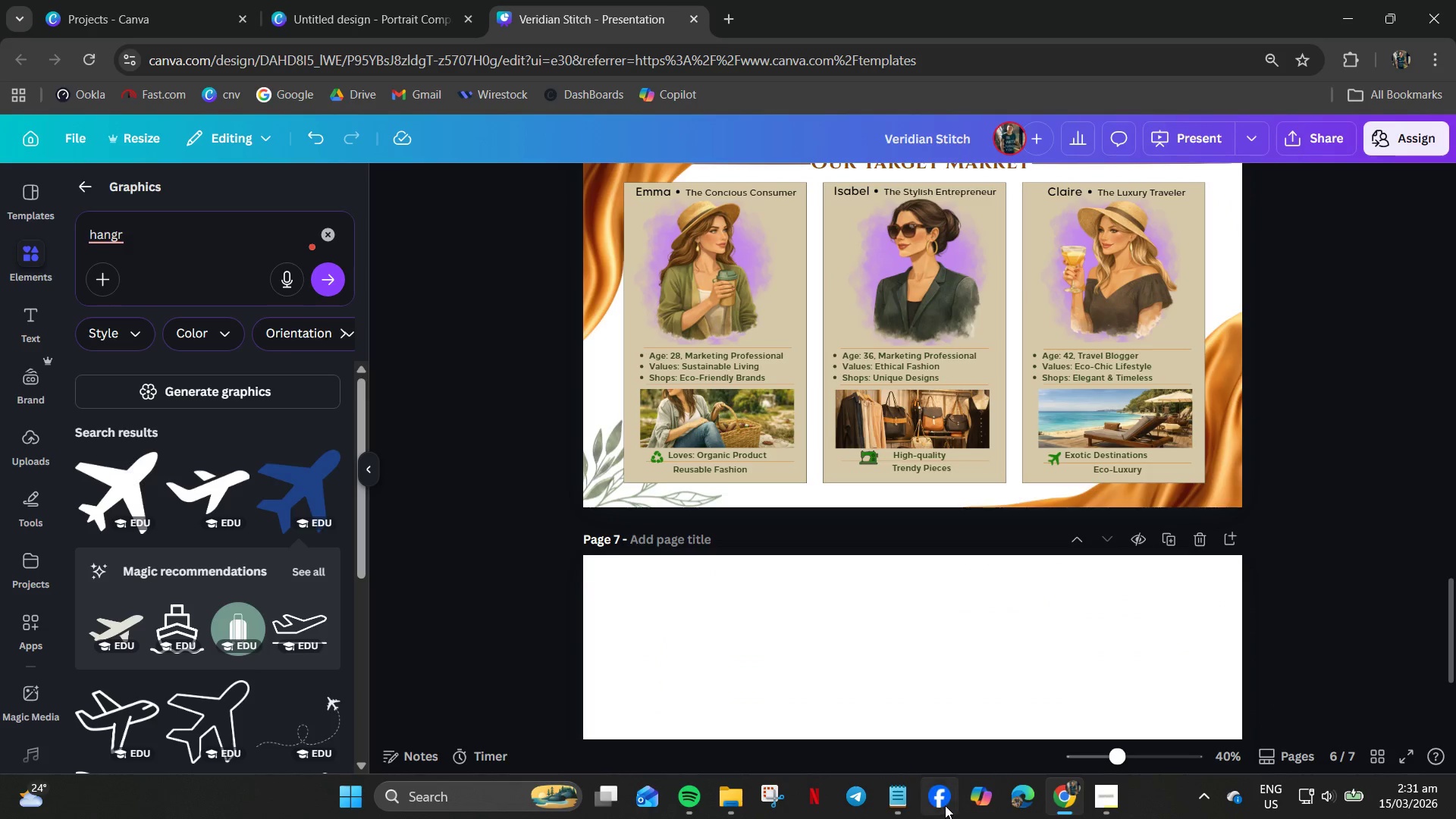 
left_click([895, 808])
 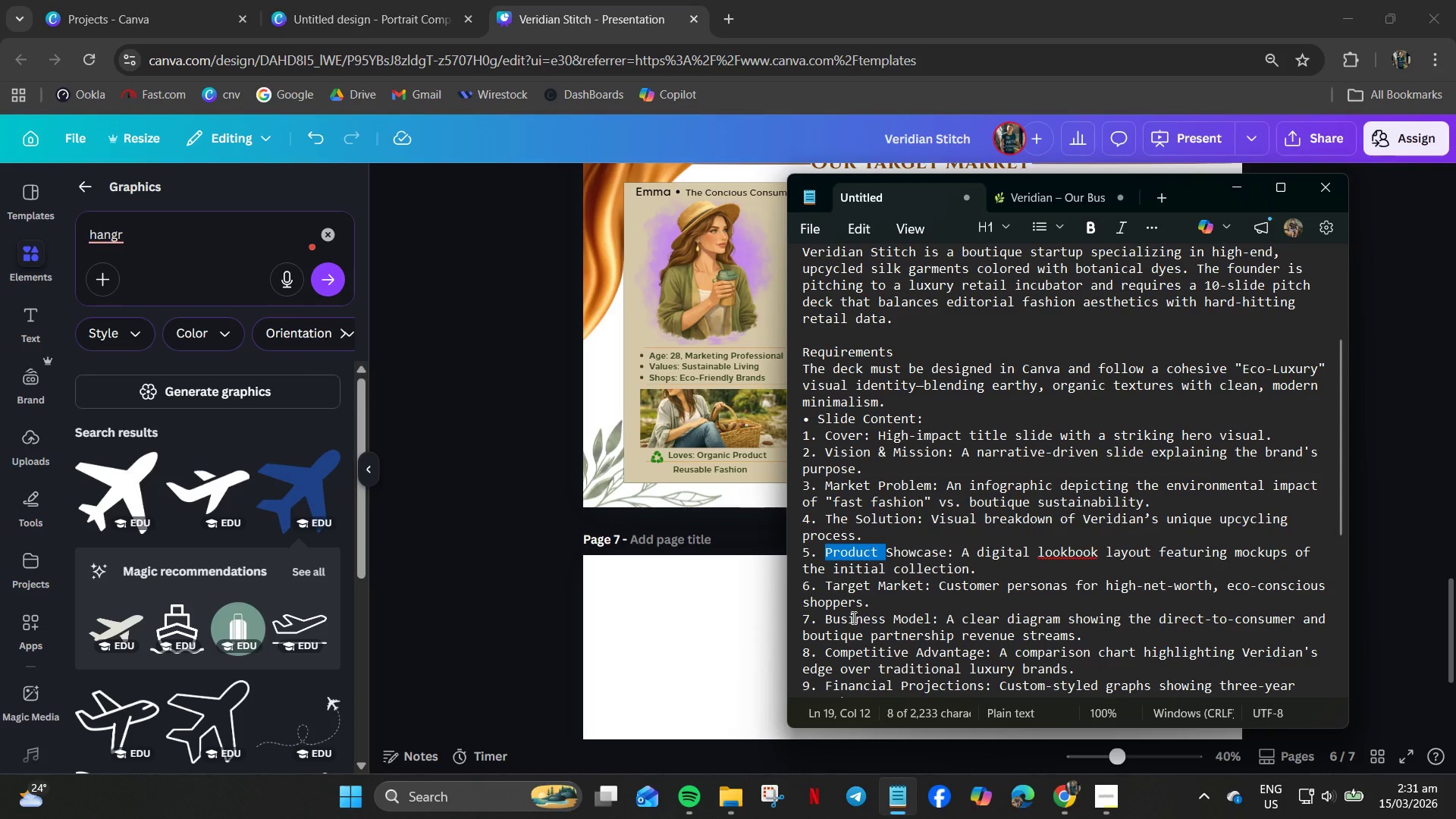 
left_click_drag(start_coordinate=[827, 621], to_coordinate=[929, 623])
 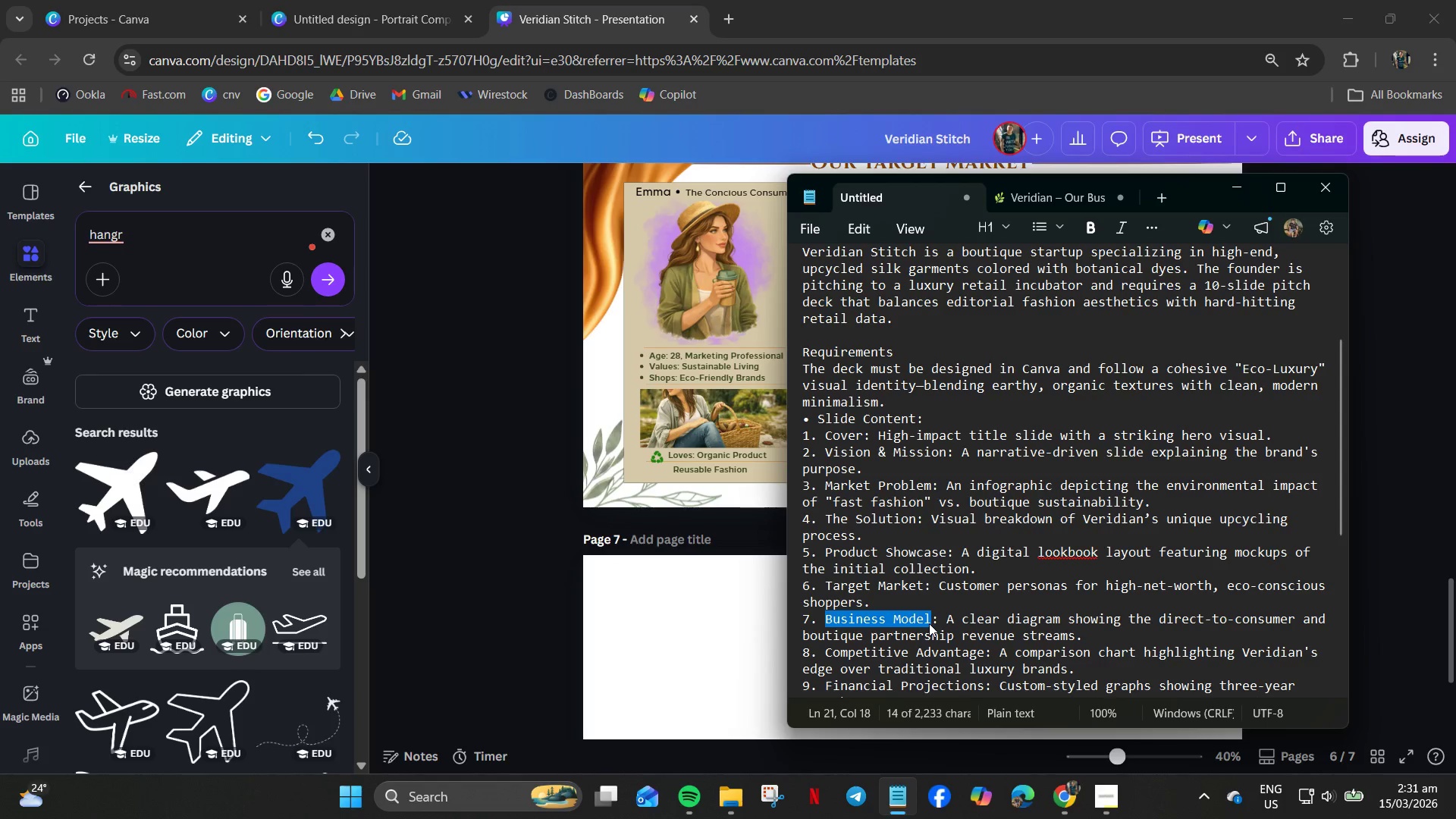 
key(Control+C)
 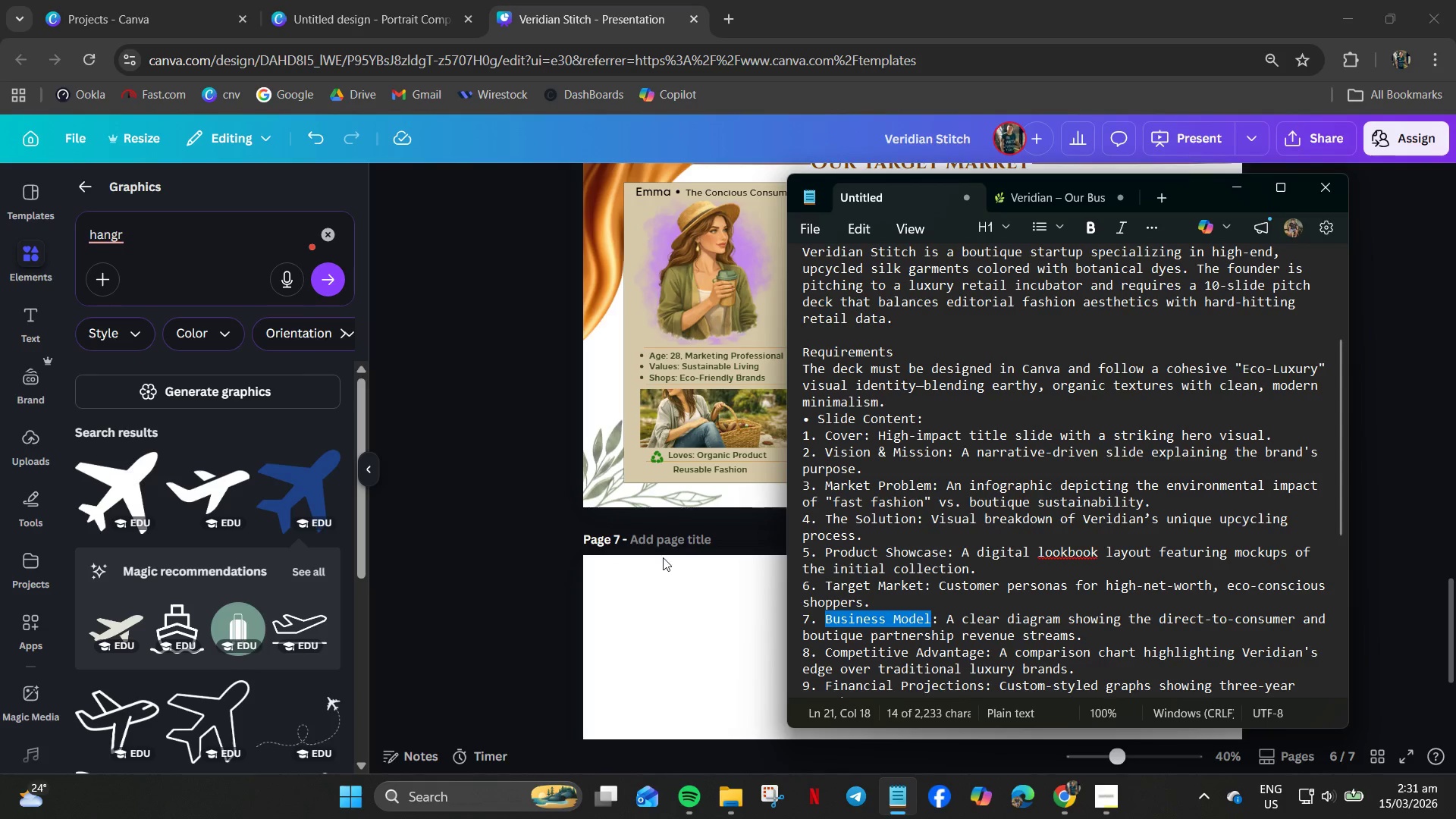 
left_click([661, 547])
 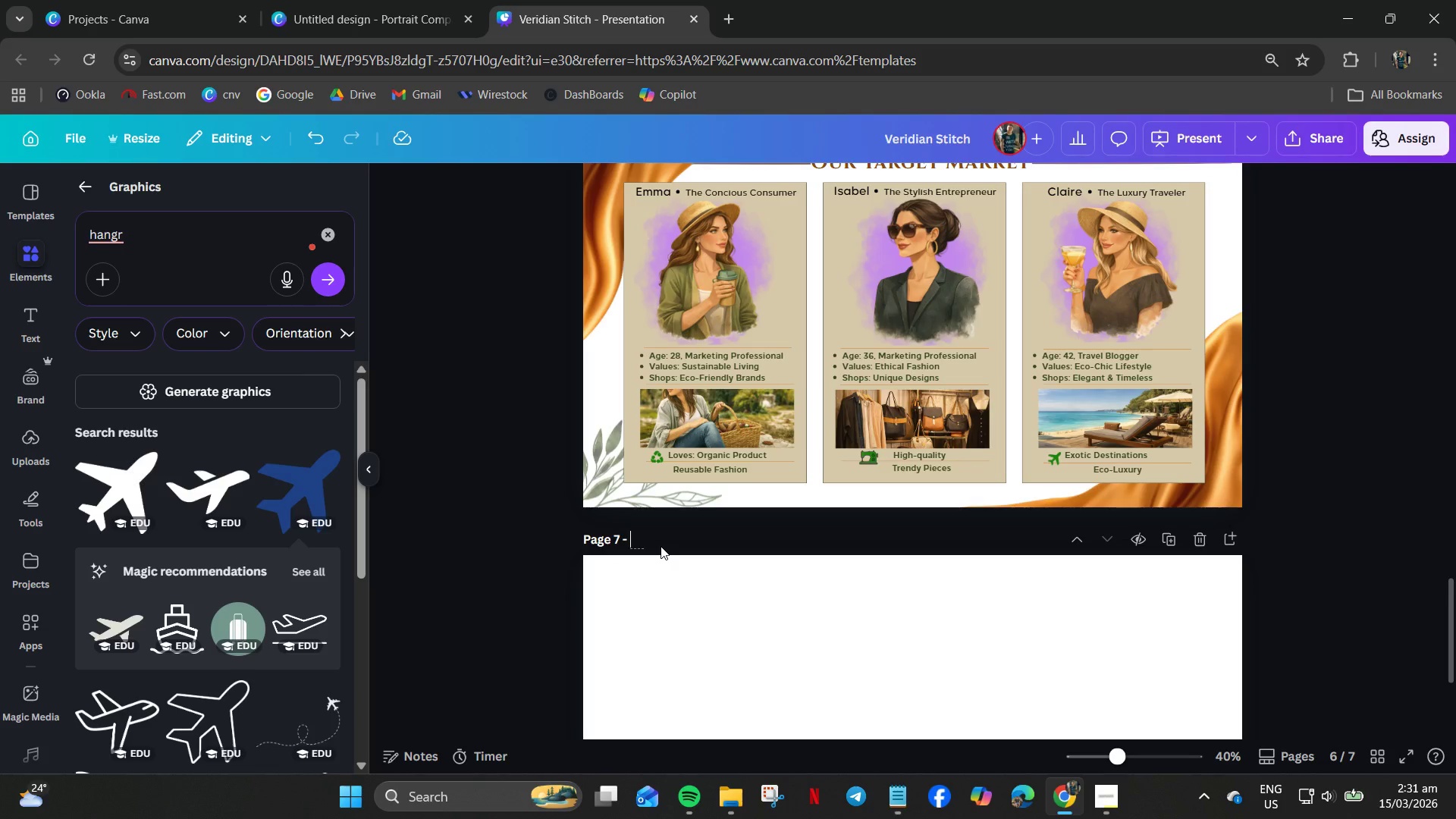 
key(Control+A)
 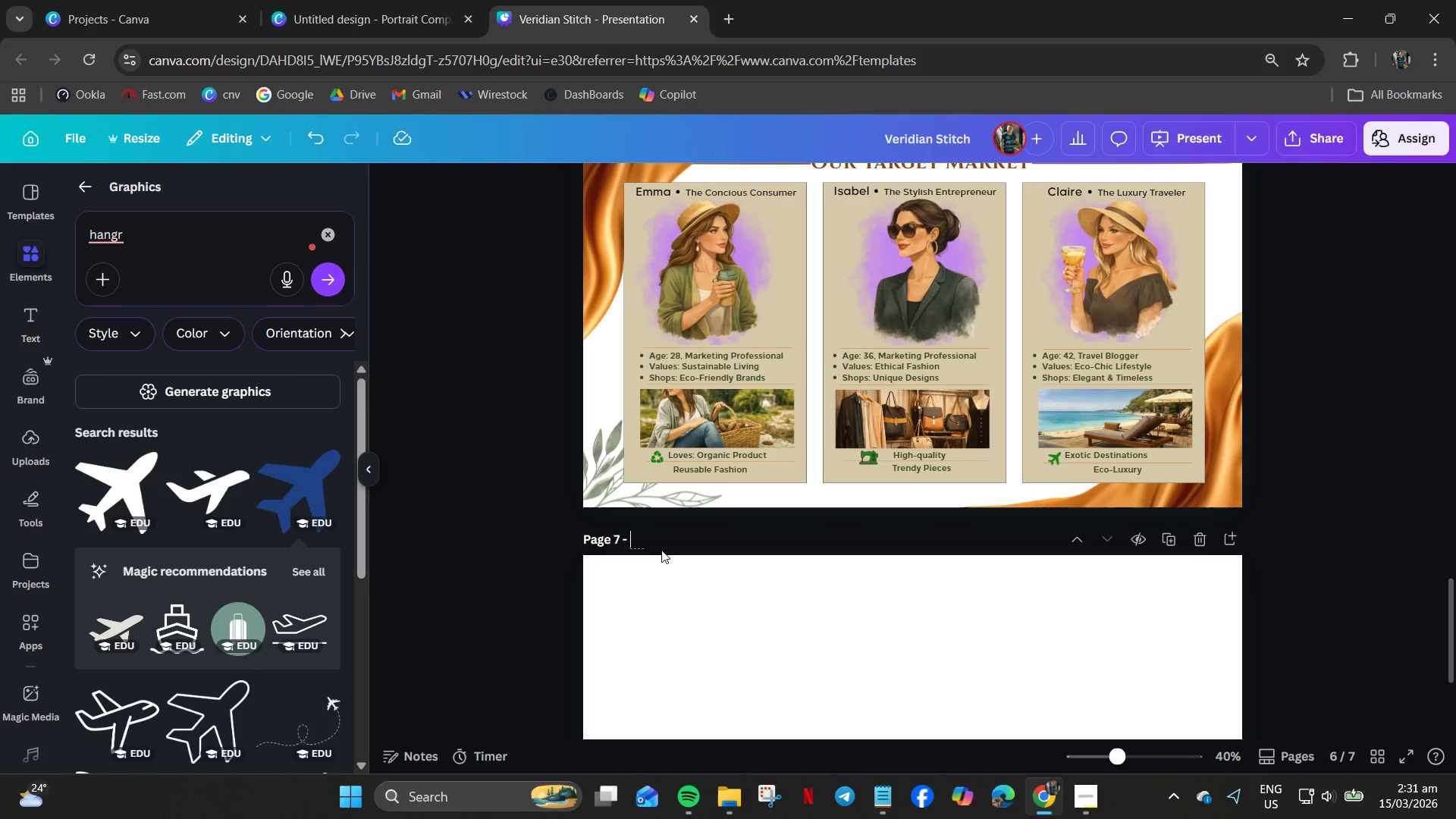 
key(Control+V)
 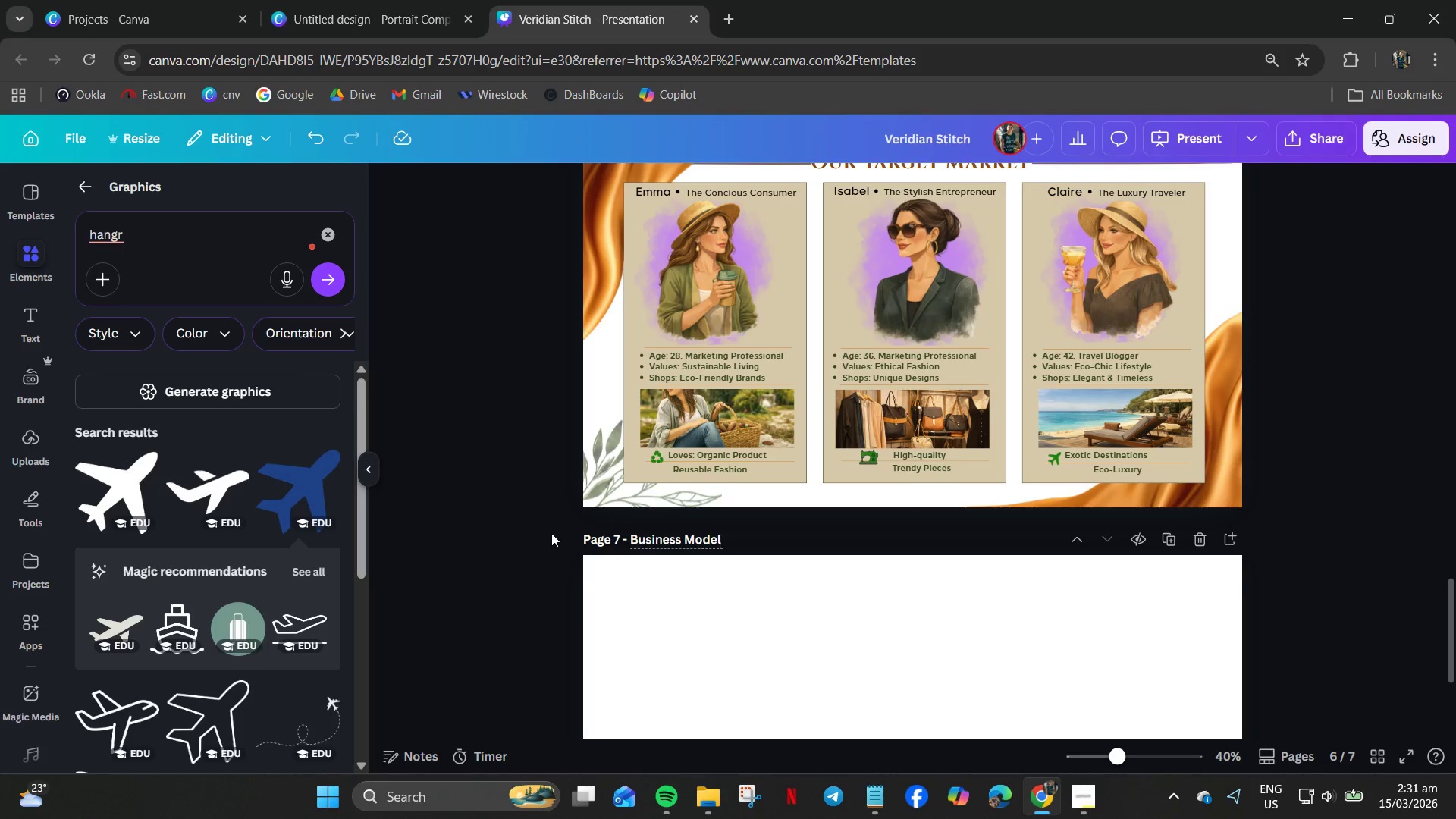 
scroll: coordinate [758, 435], scroll_direction: up, amount: 5.0
 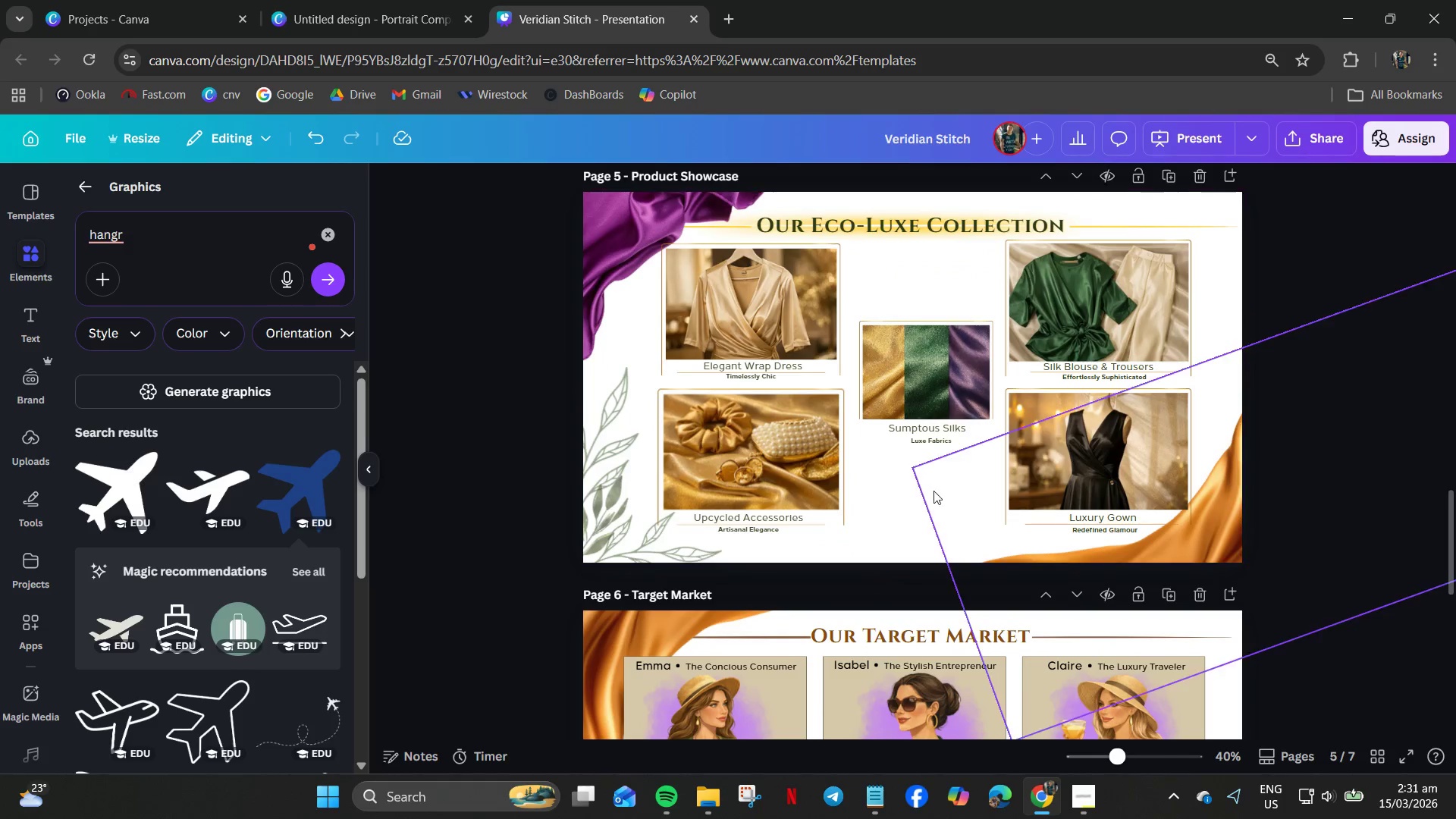 
scroll: coordinate [993, 513], scroll_direction: down, amount: 1.0
 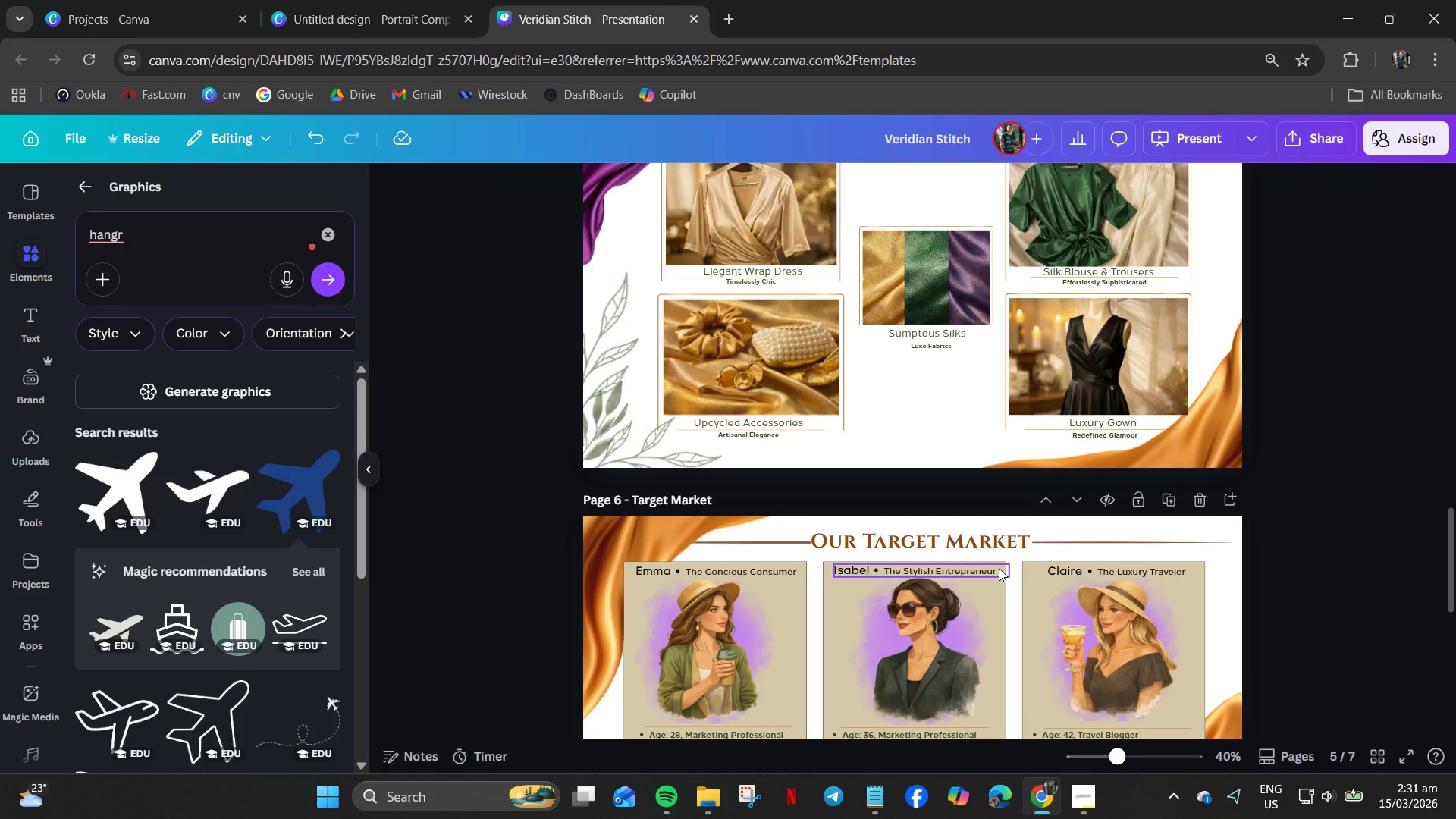 
wait(9.86)
 